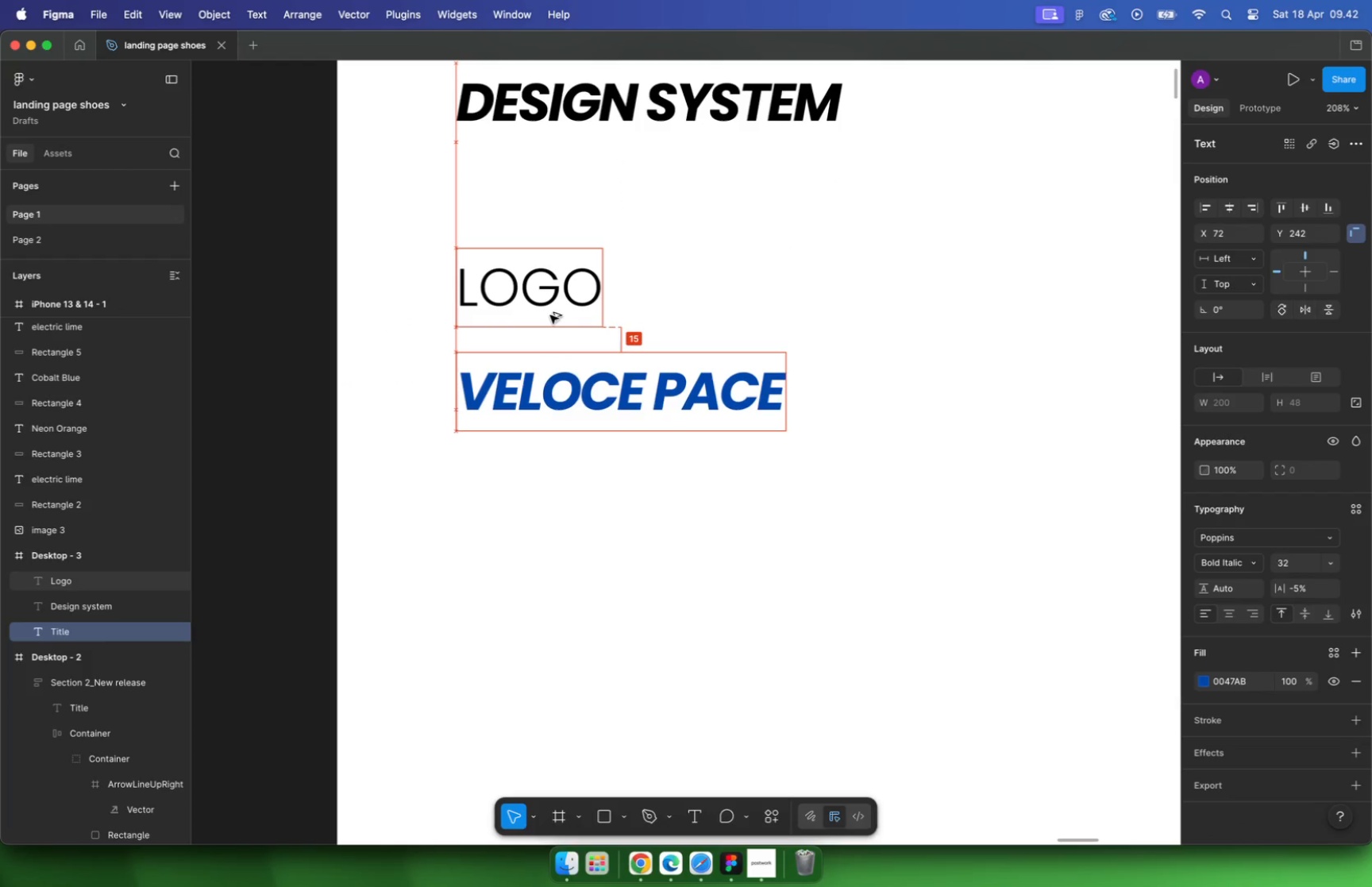 
key(Alt+ArrowDown)
 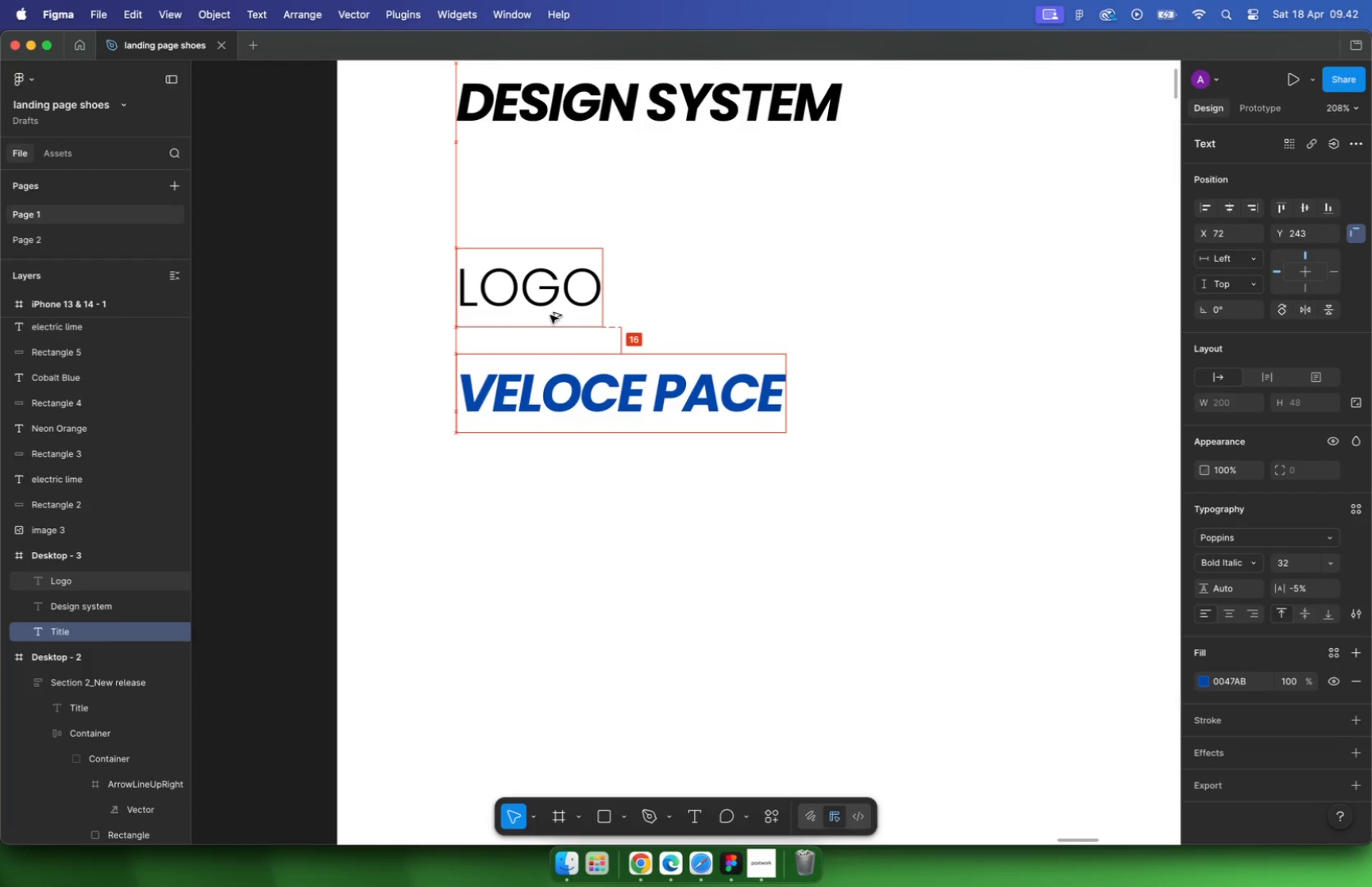 
hold_key(key=CommandLeft, duration=1.2)
scroll: coordinate [591, 340], scroll_direction: down, amount: 21.0
 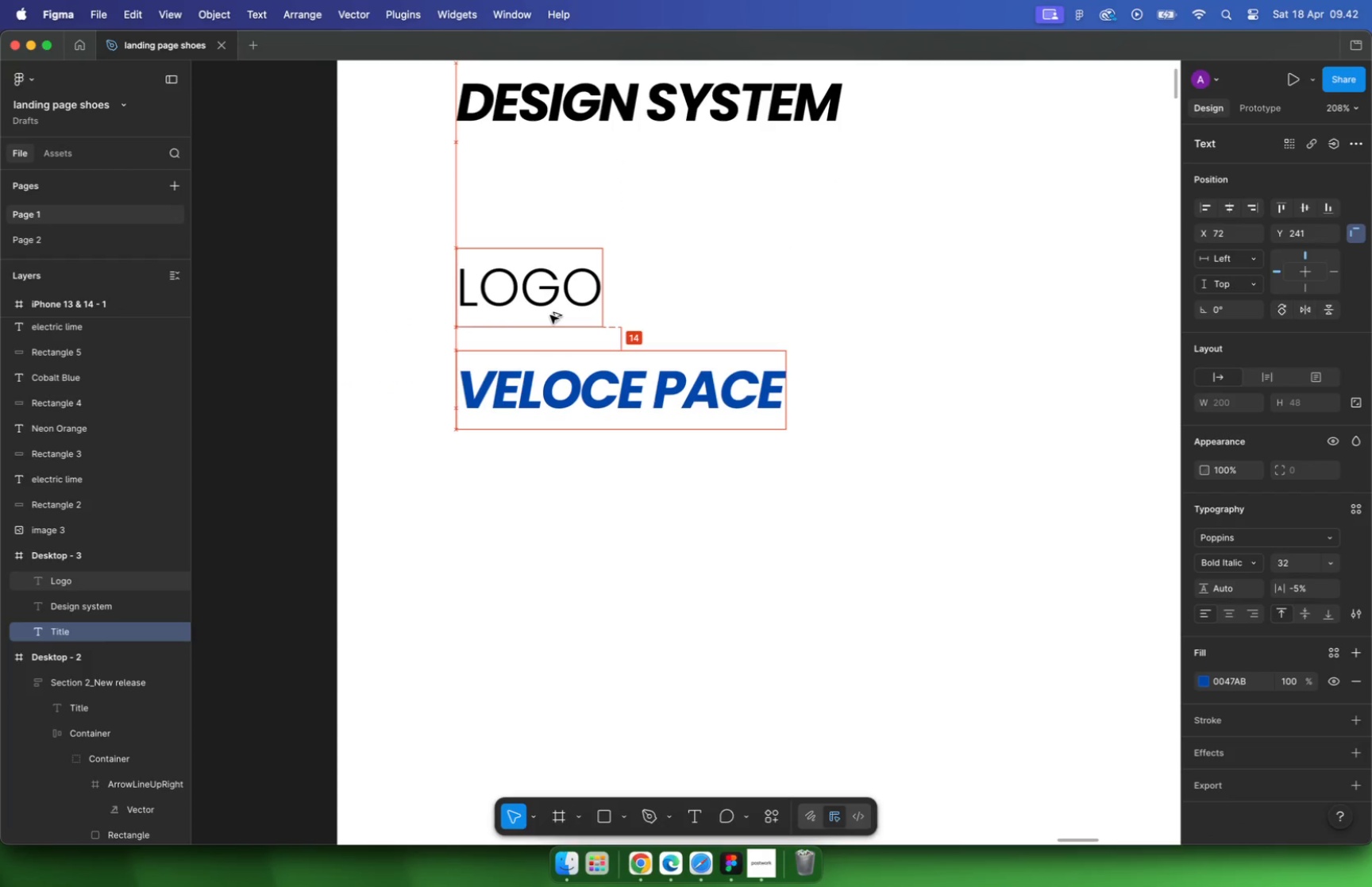 
hold_key(key=CommandLeft, duration=0.92)
scroll: coordinate [711, 319], scroll_direction: down, amount: 3.0
 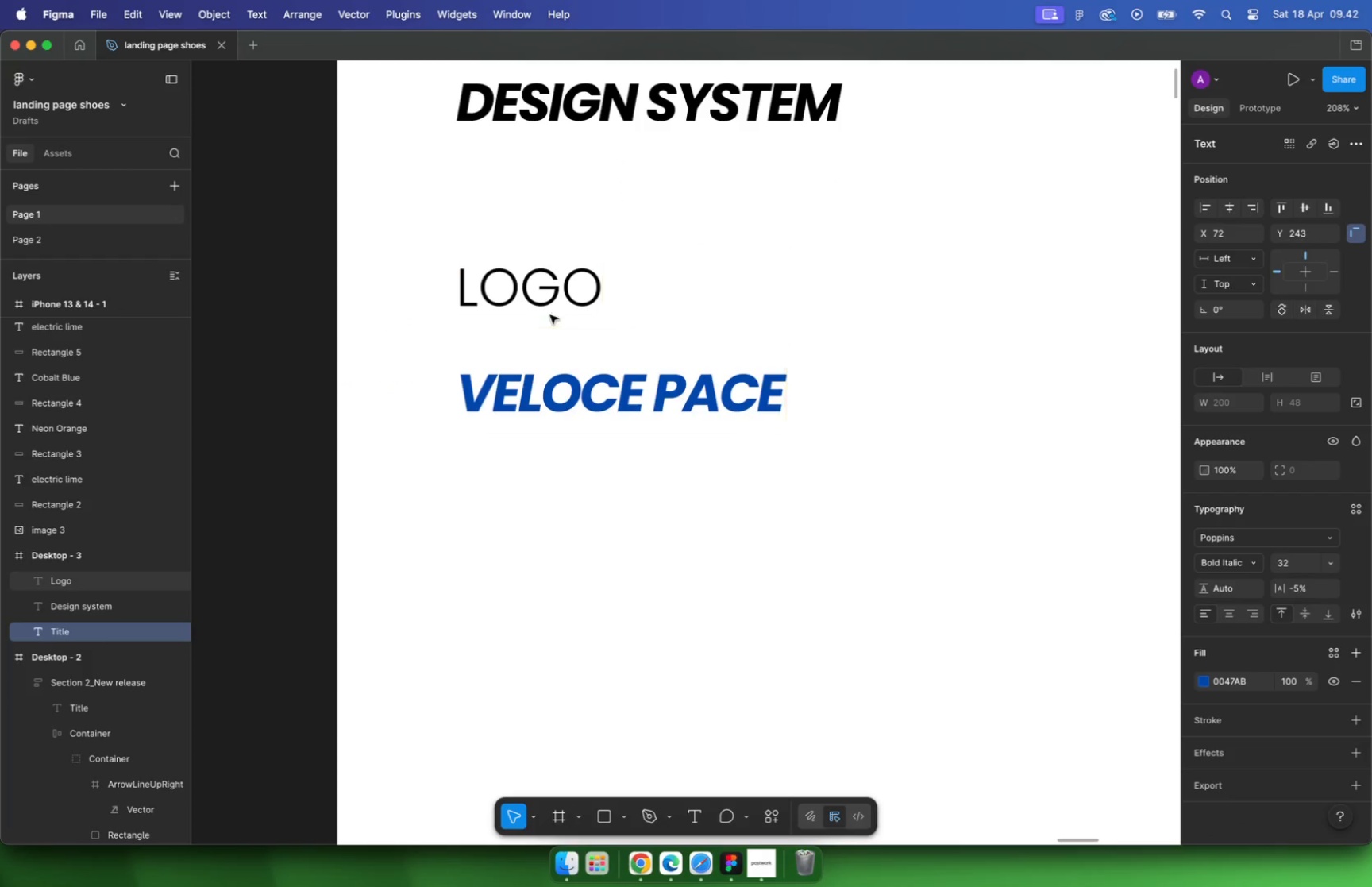 
scroll: coordinate [711, 322], scroll_direction: up, amount: 5.0
 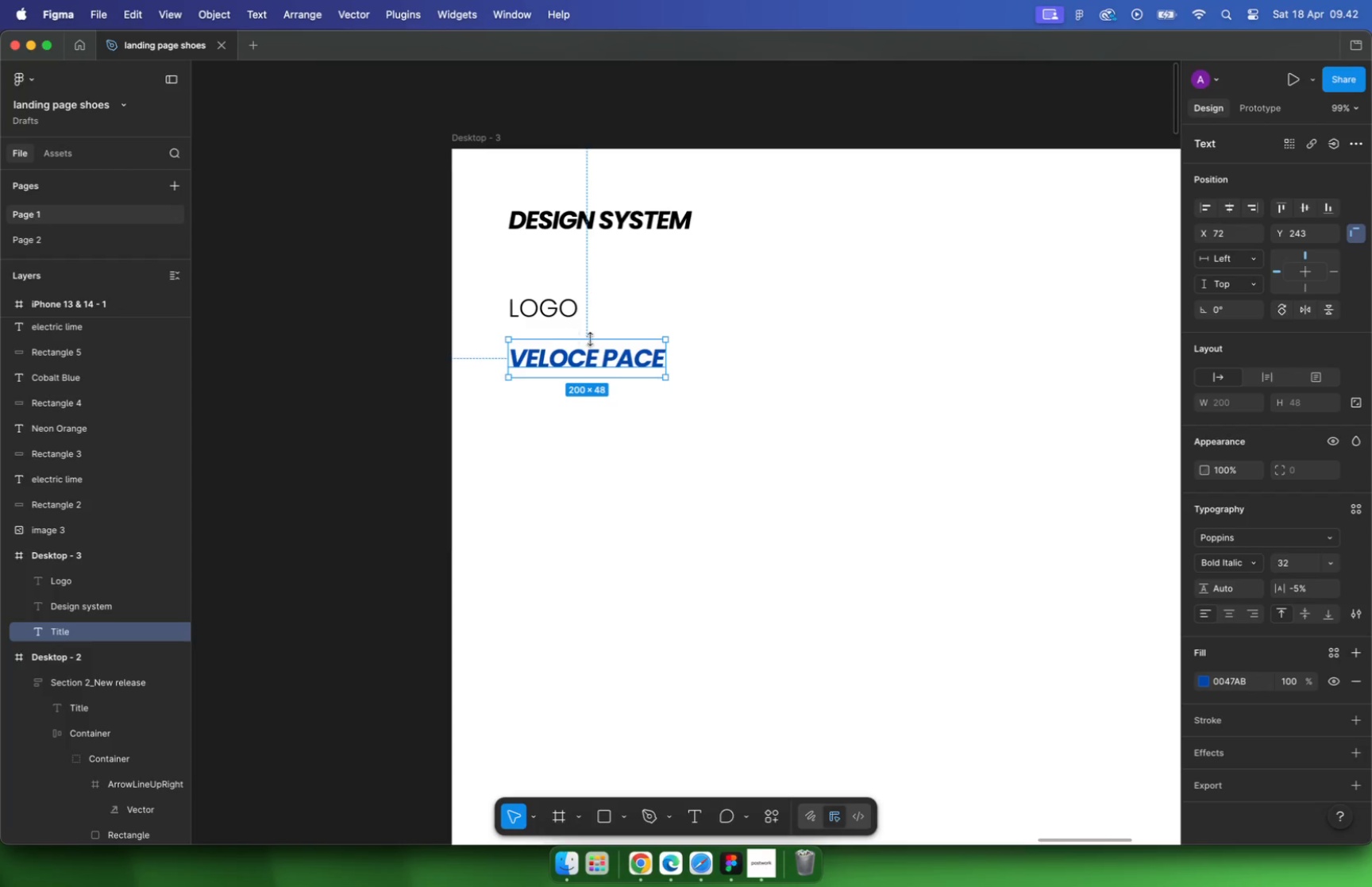 
left_click([703, 309])
 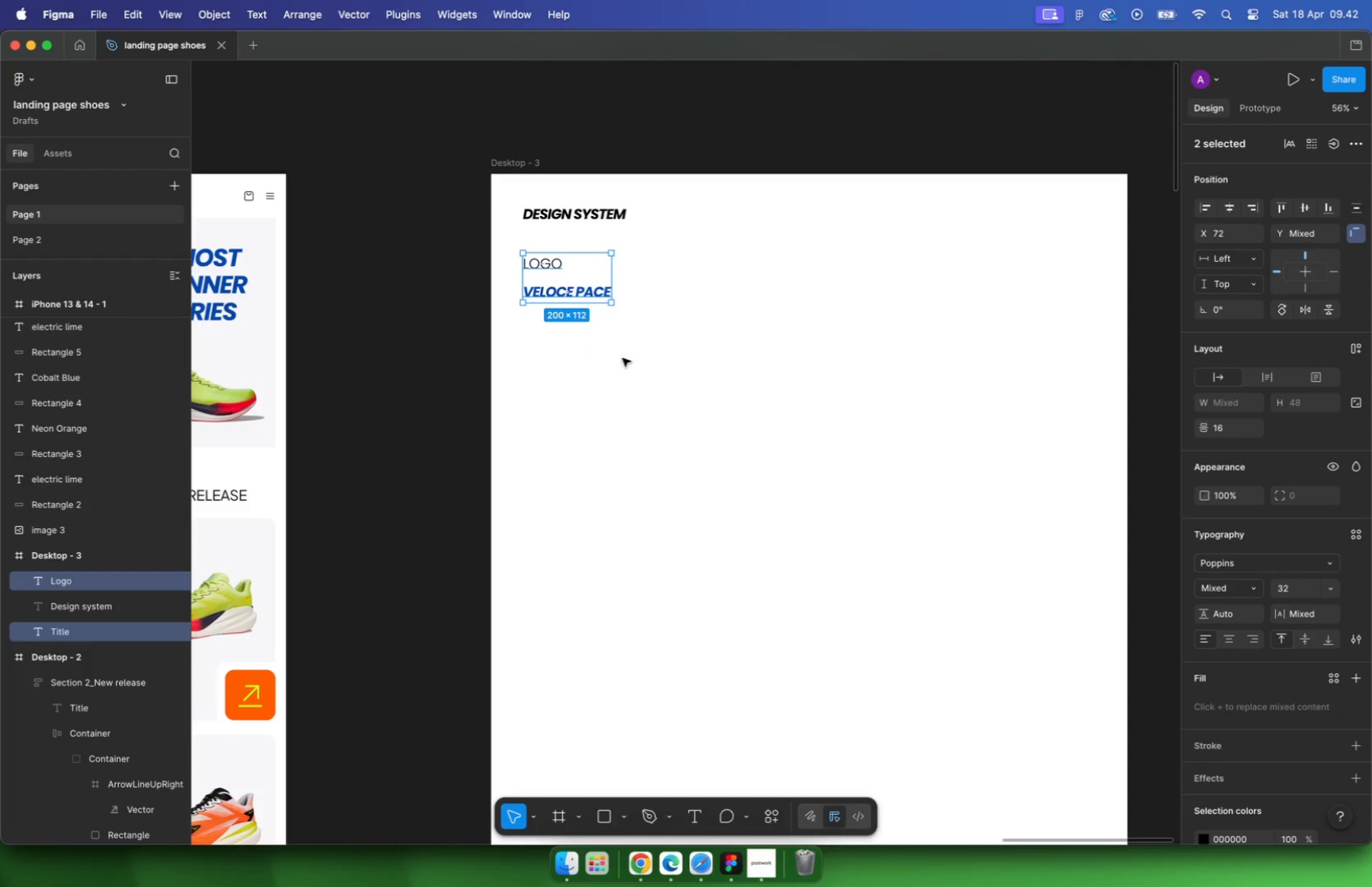 
left_click_drag(start_coordinate=[699, 307], to_coordinate=[534, 403])
 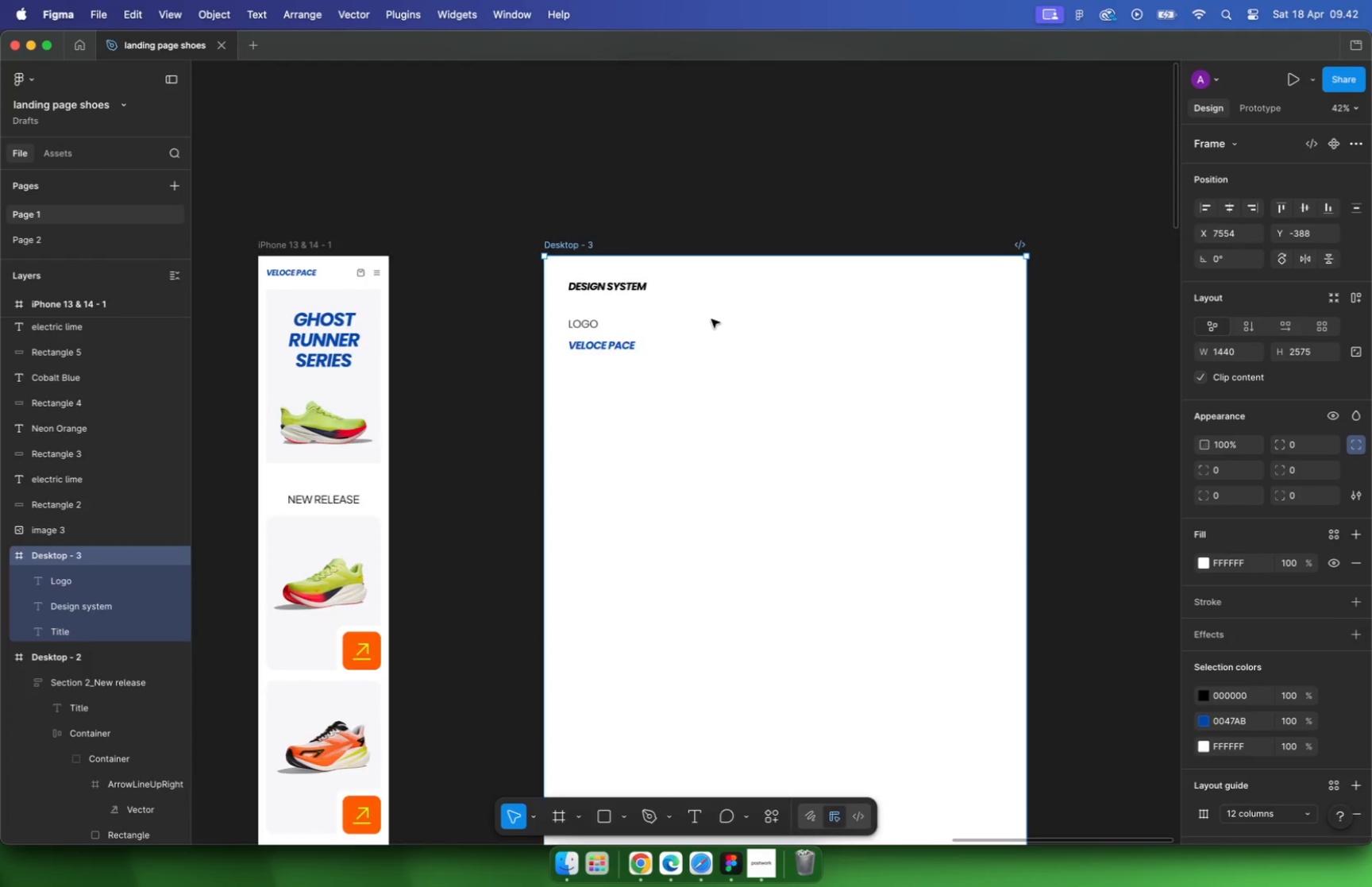 
scroll: coordinate [670, 404], scroll_direction: down, amount: 2.0
 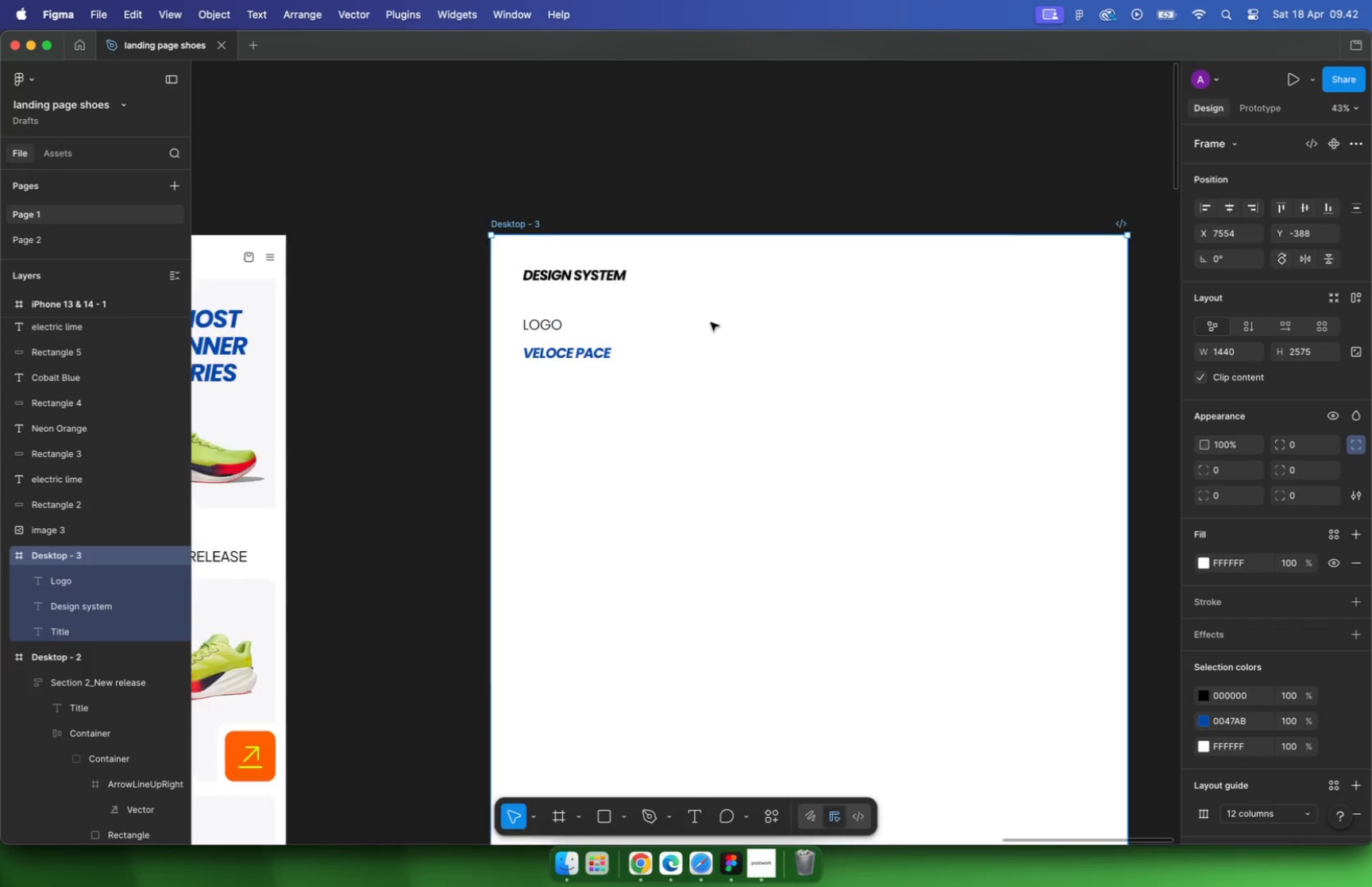 
hold_key(key=CommandLeft, duration=0.37)
left_click([620, 336])
 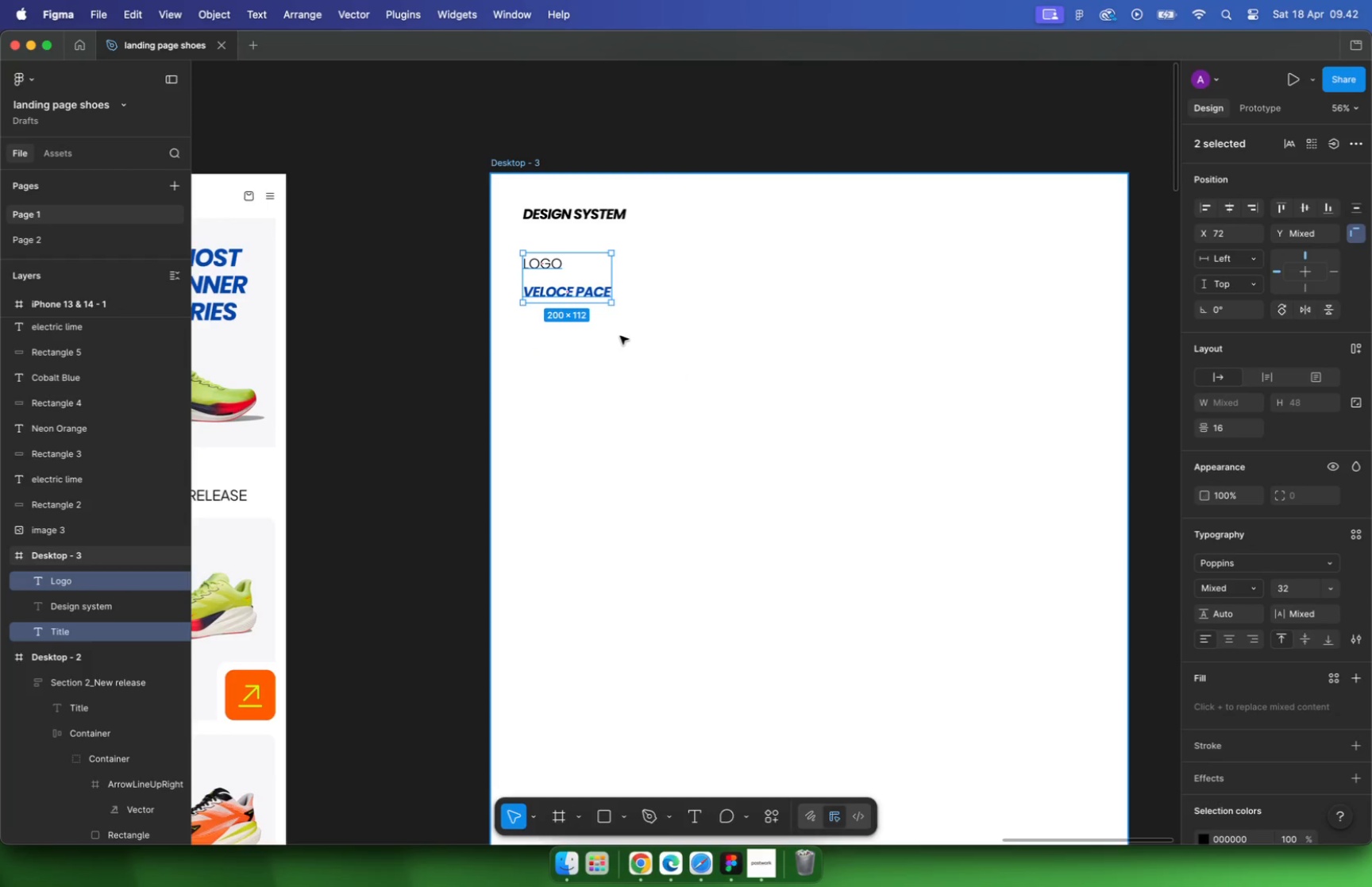 
left_click([637, 265])
 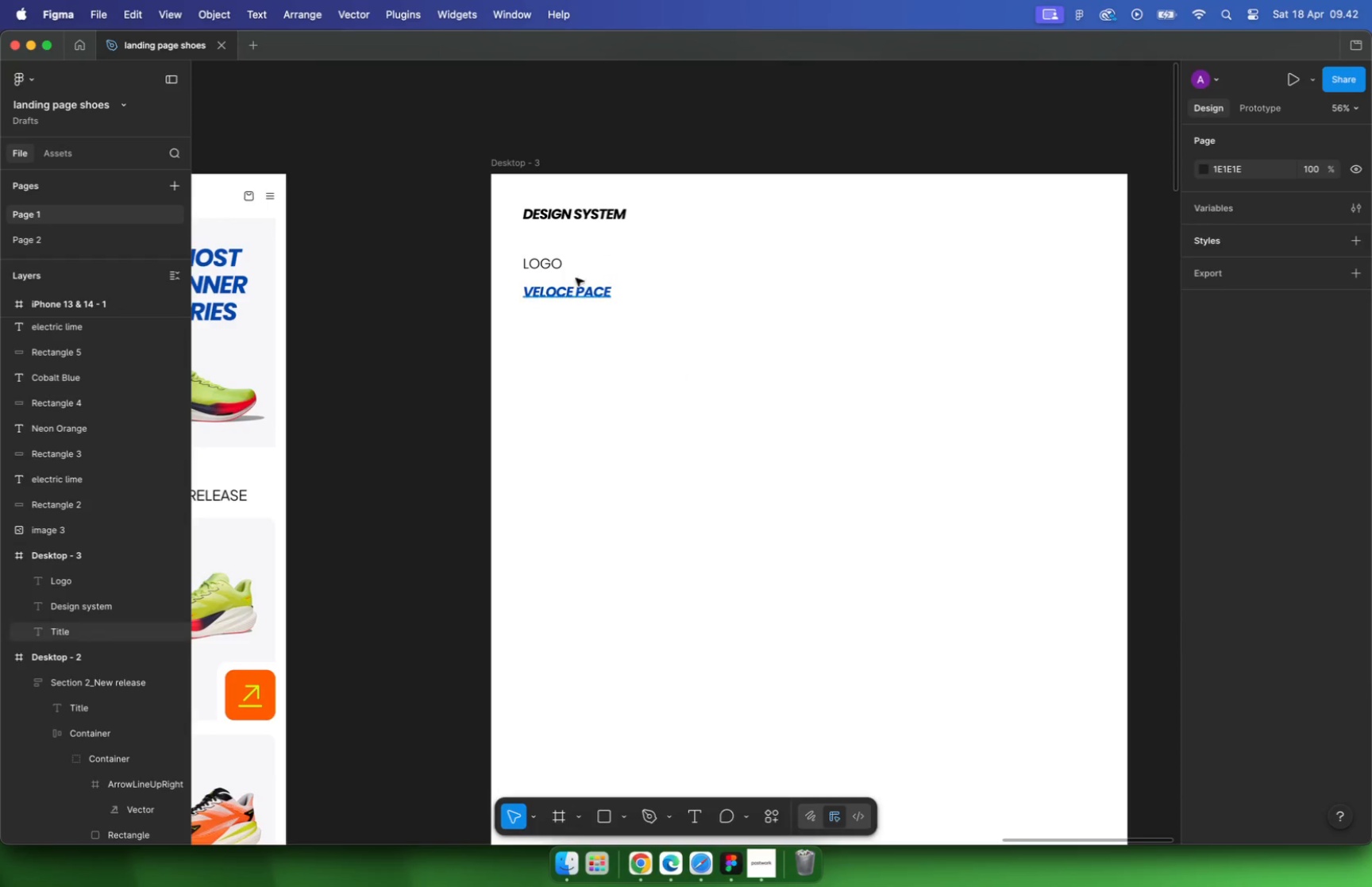 
left_click([538, 268])
 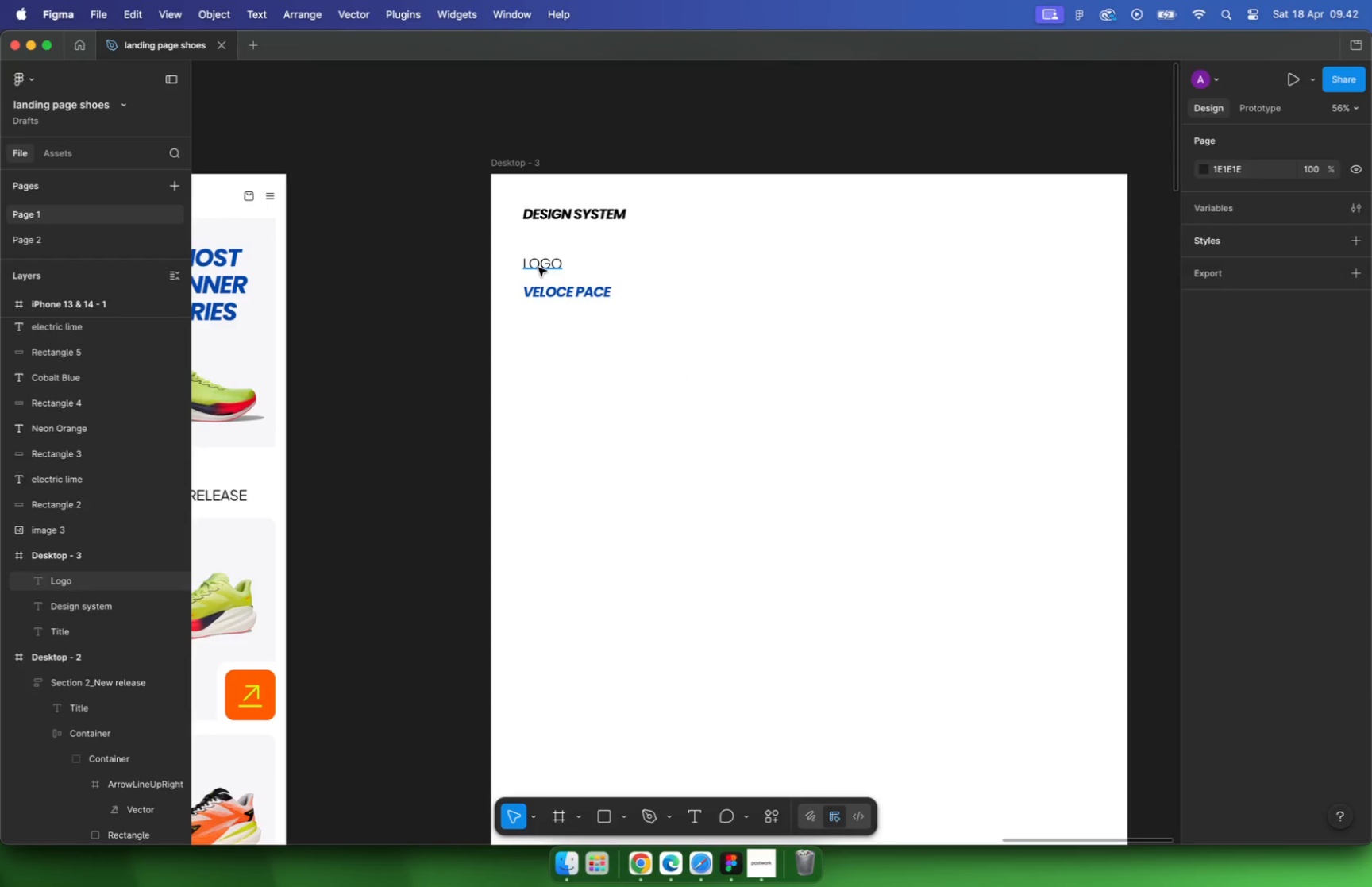 
left_click_drag(start_coordinate=[541, 266], to_coordinate=[548, 366])
 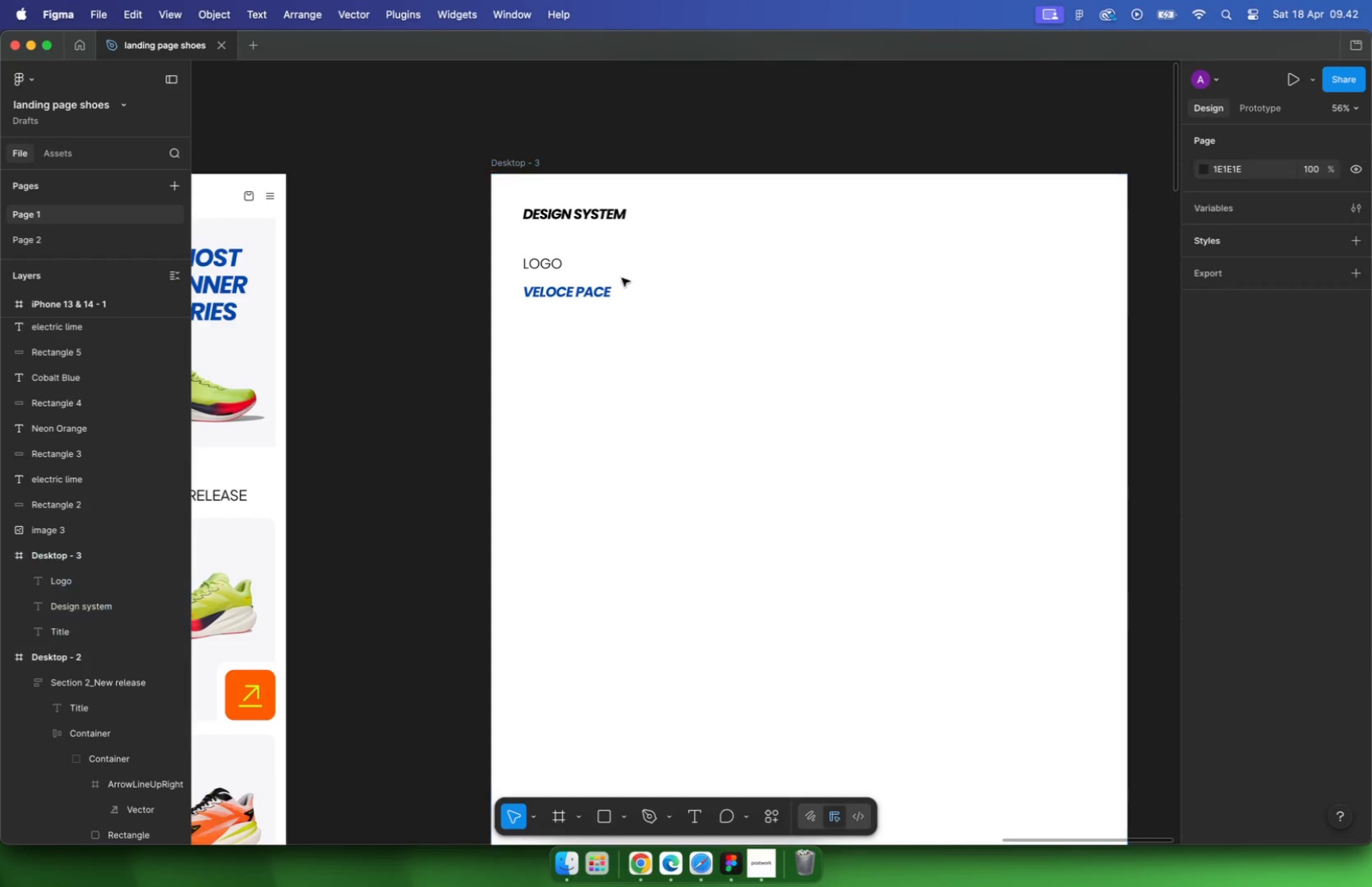 
hold_key(key=ShiftLeft, duration=0.53)
 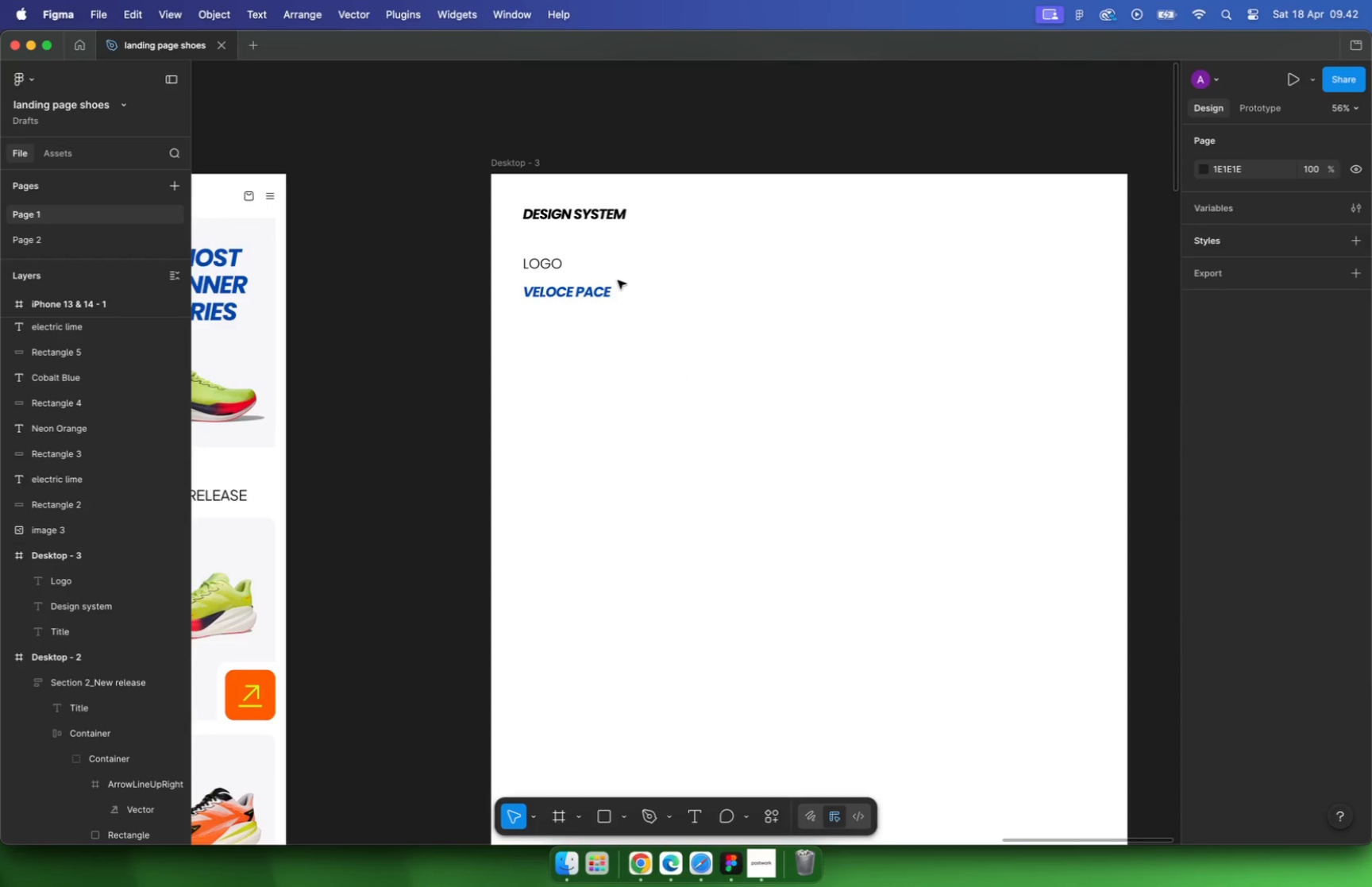 
hold_key(key=OptionLeft, duration=0.31)
 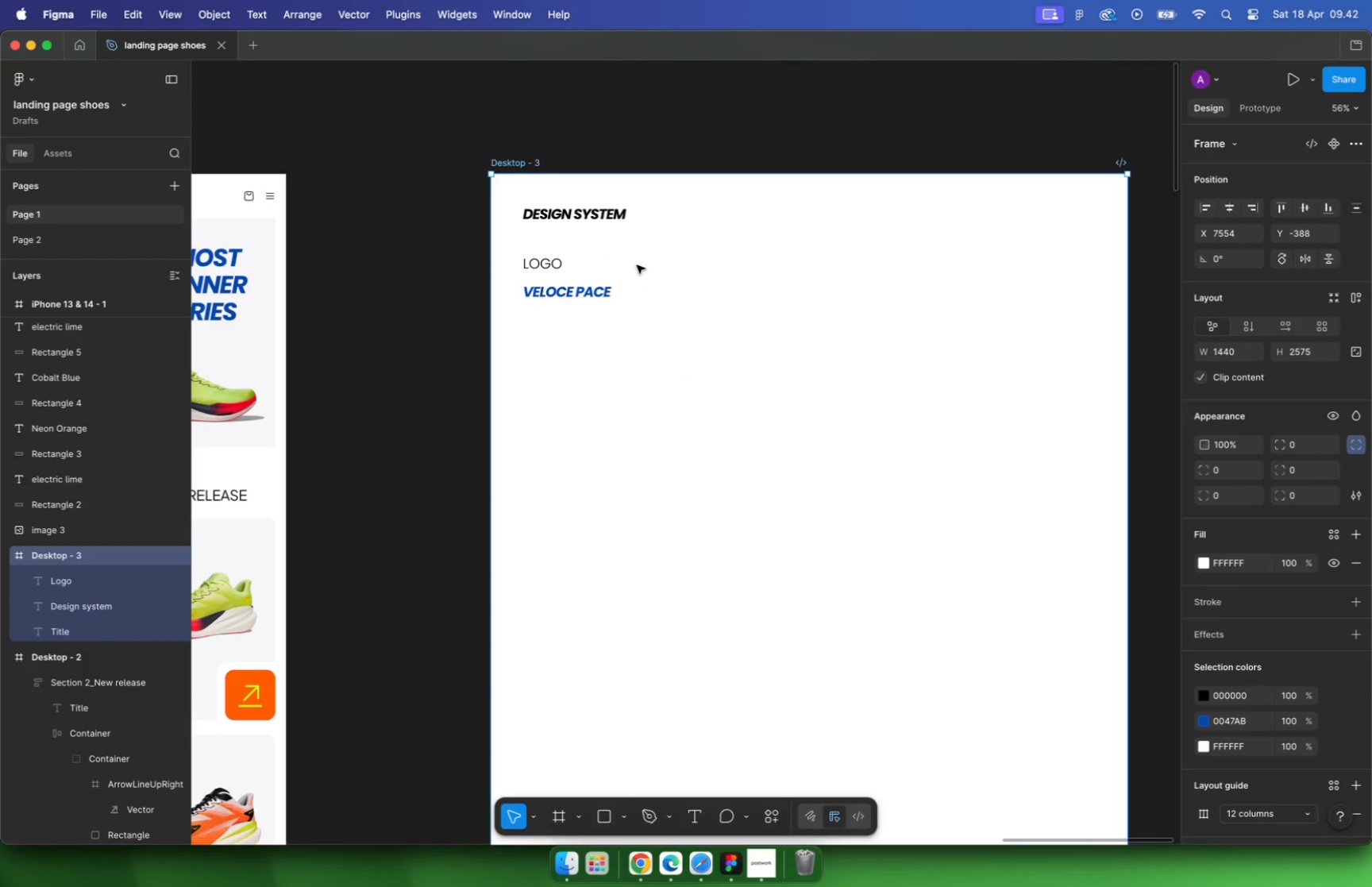 
left_click_drag(start_coordinate=[553, 267], to_coordinate=[553, 368])
 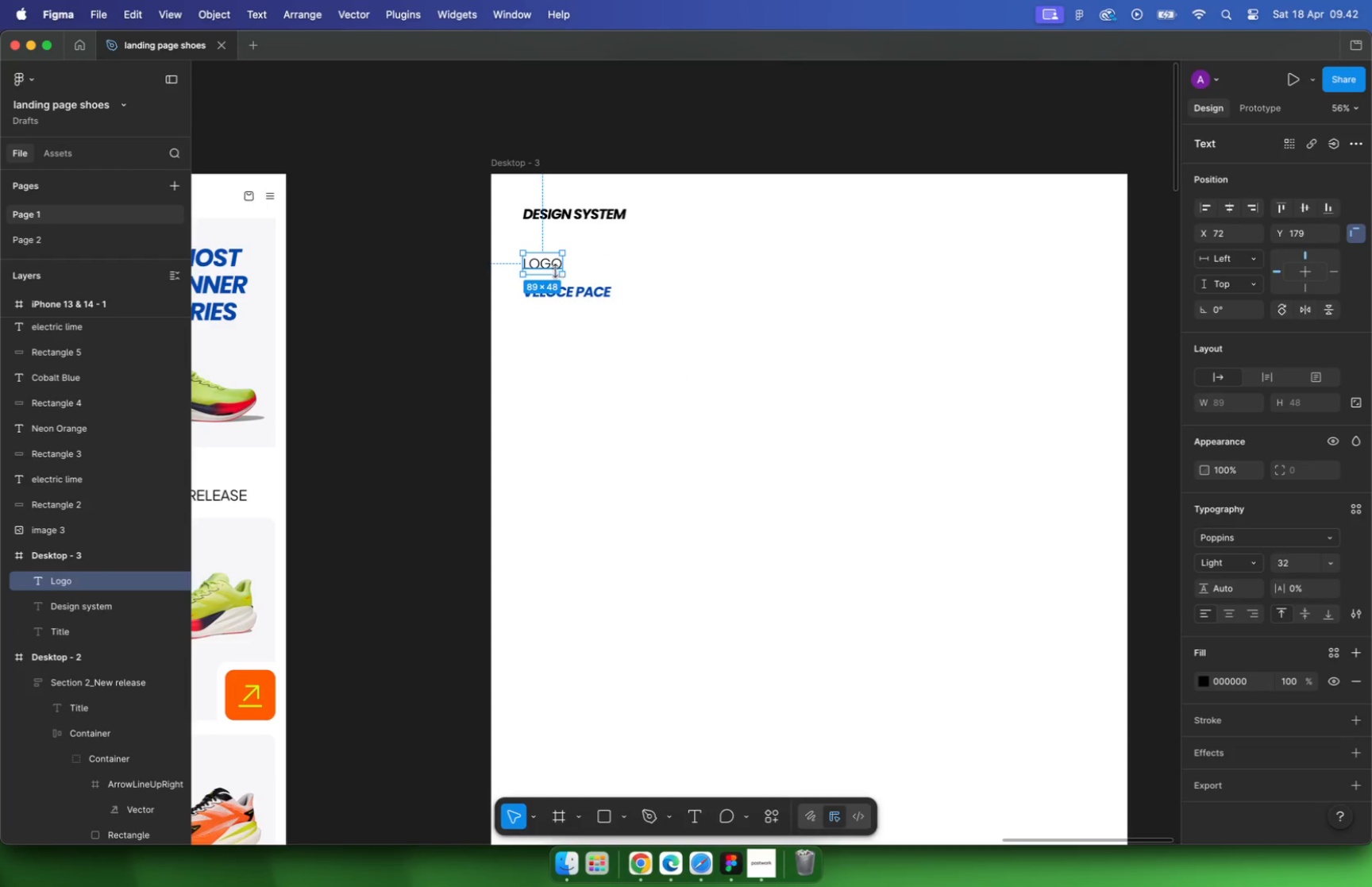 
hold_key(key=ShiftLeft, duration=1.33)
 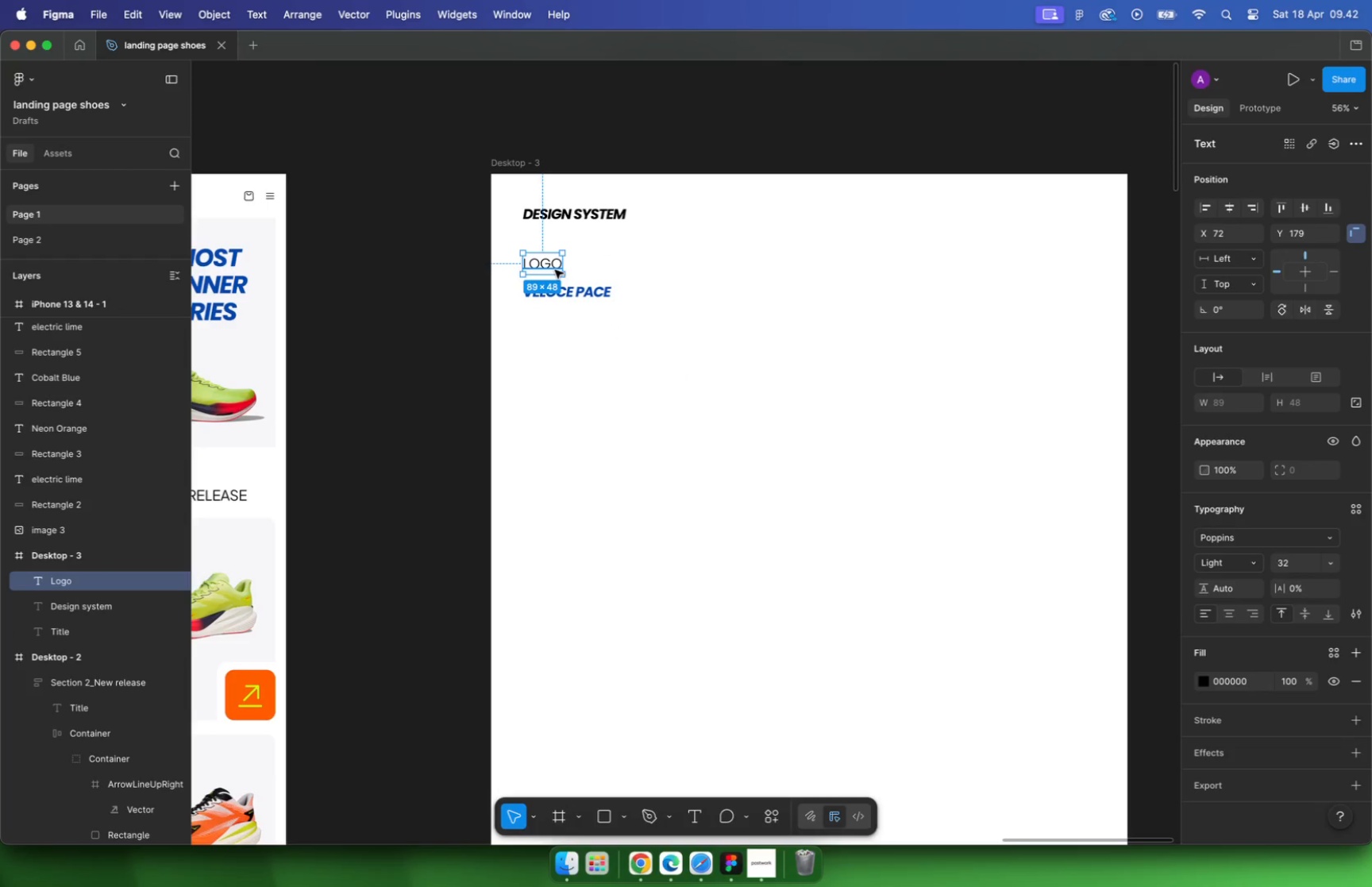 
hold_key(key=OptionLeft, duration=1.2)
 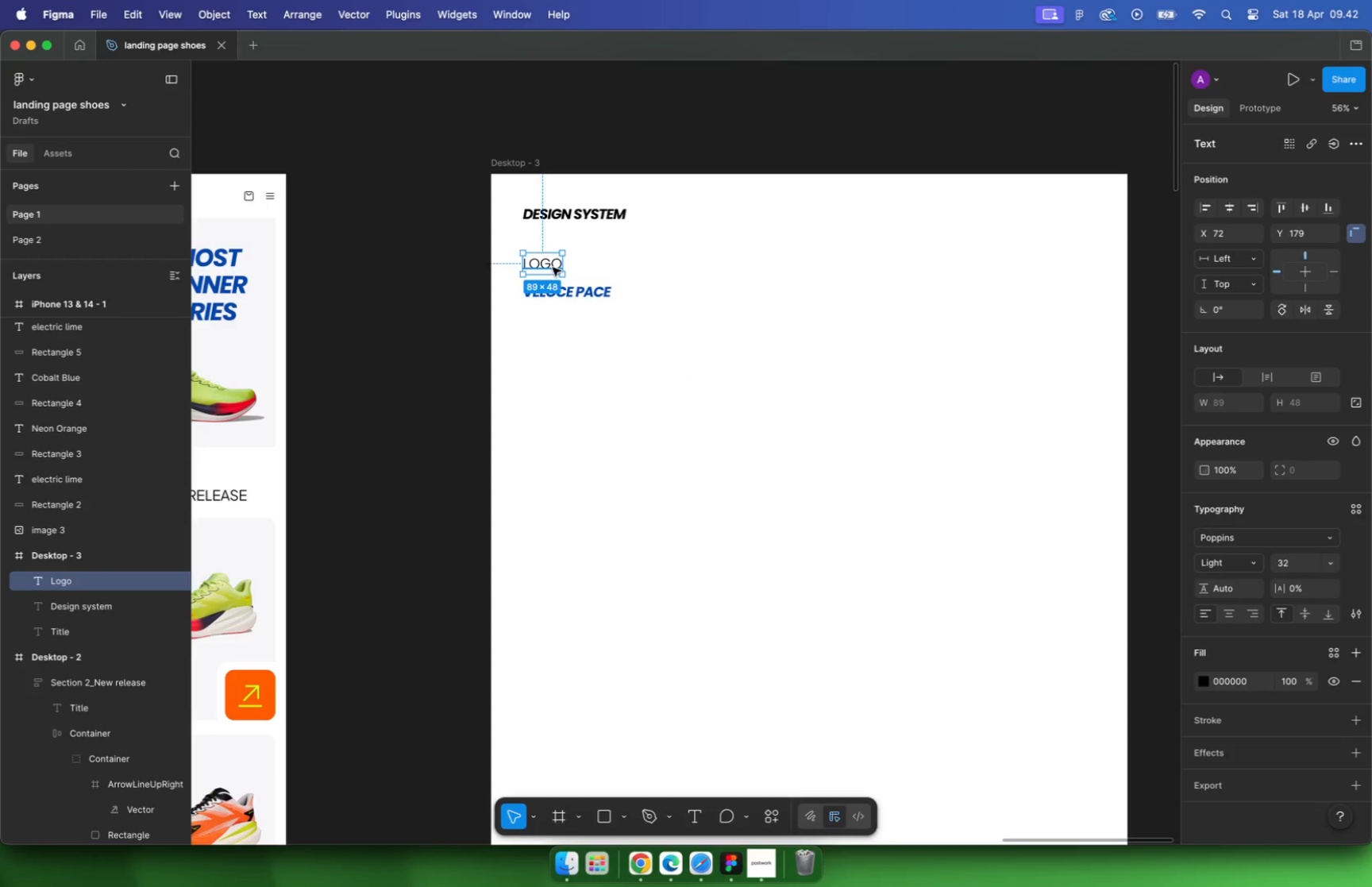 
double_click([539, 364])
 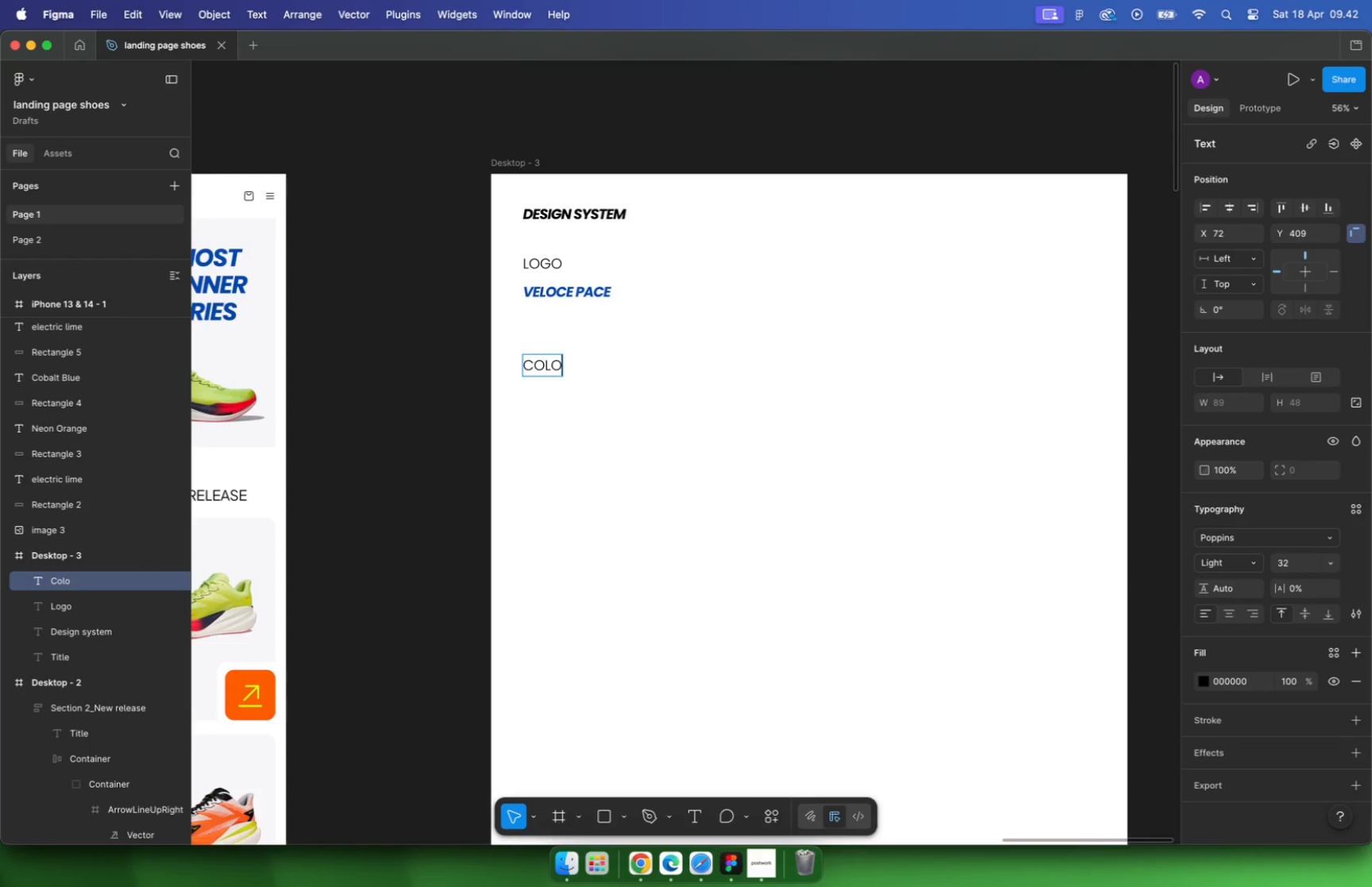 
type(Color guide)
 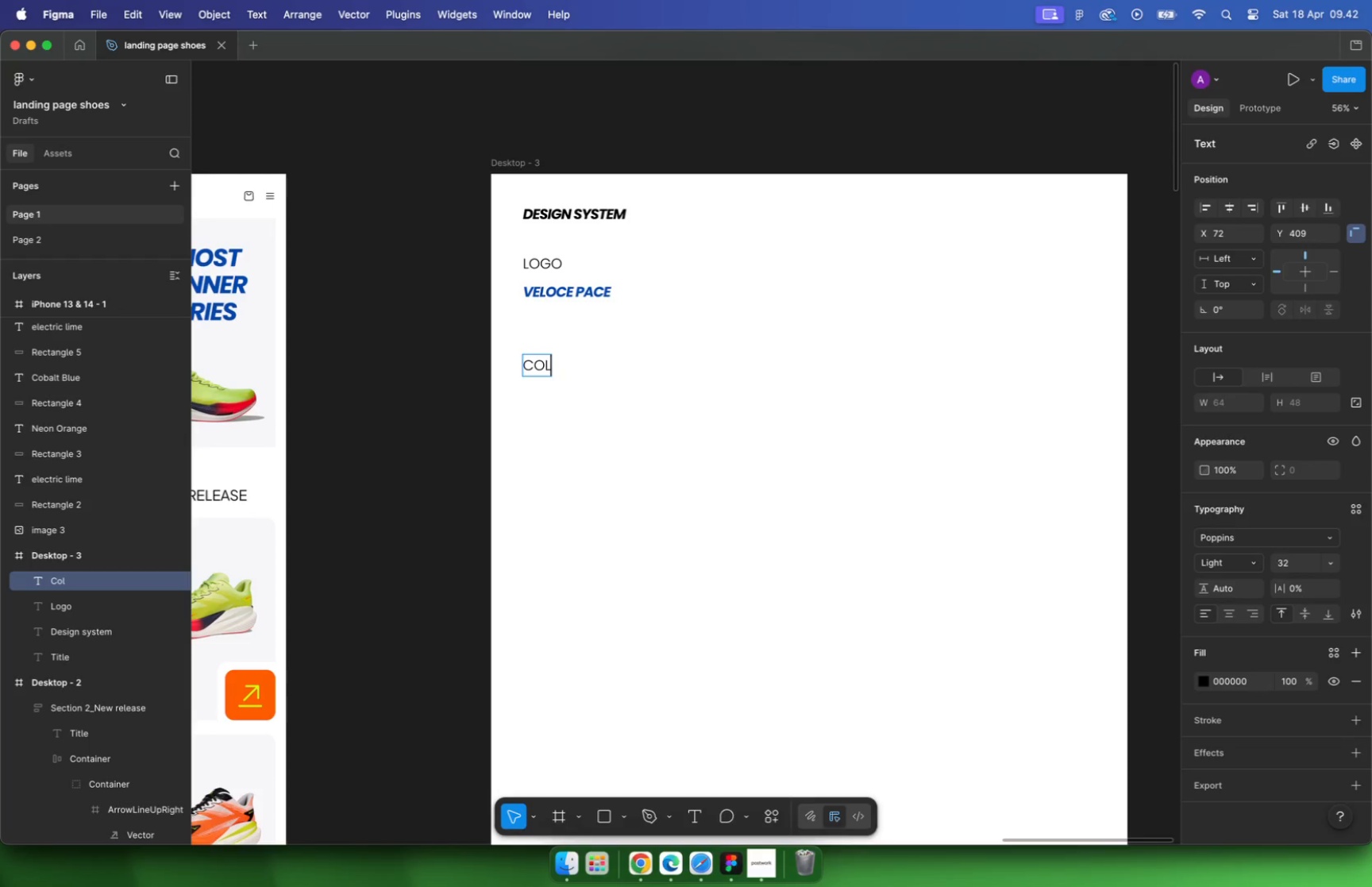 
left_click([717, 481])
 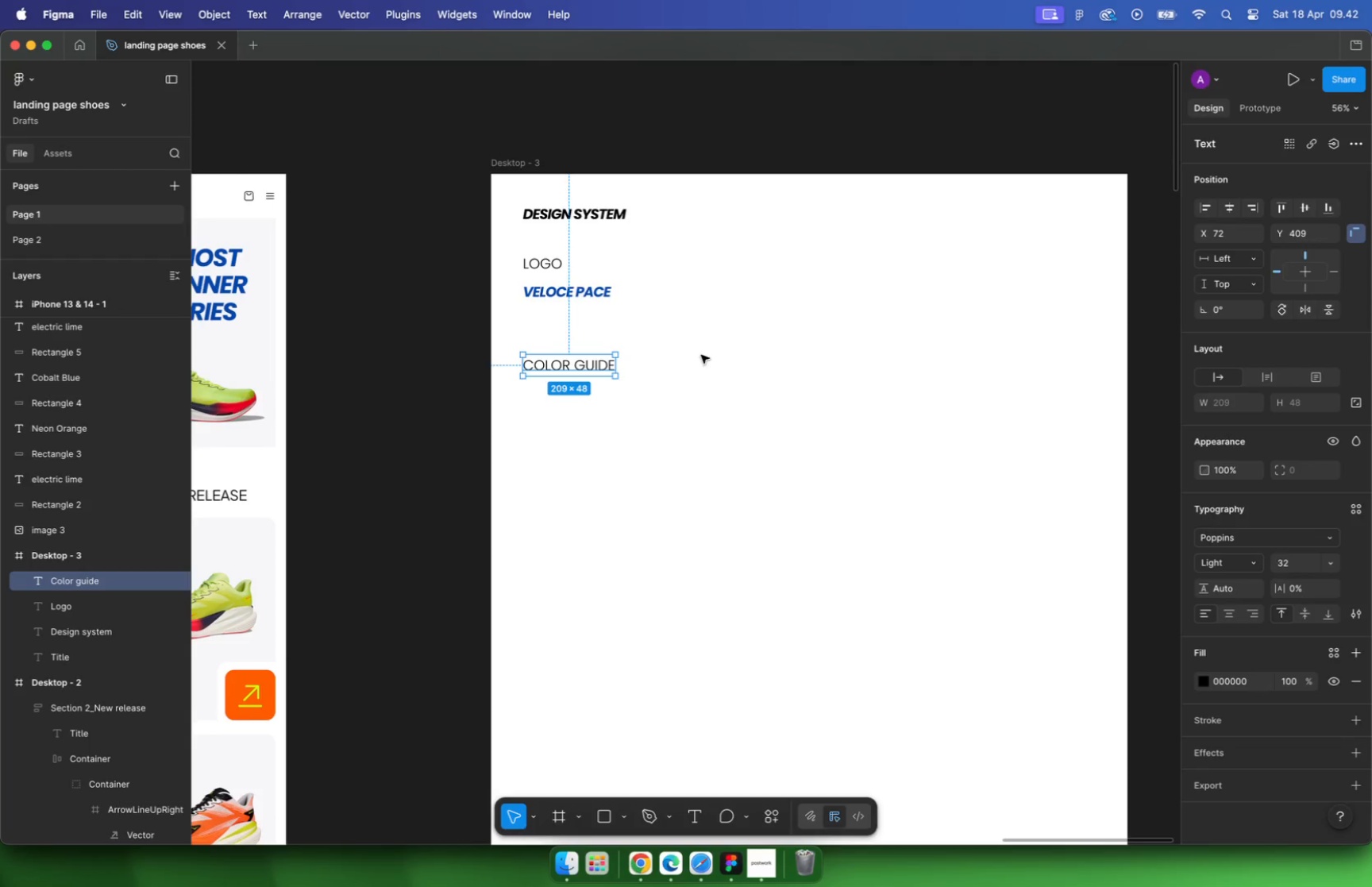 
hold_key(key=CommandLeft, duration=1.64)
scroll: coordinate [696, 357], scroll_direction: down, amount: 23.0
 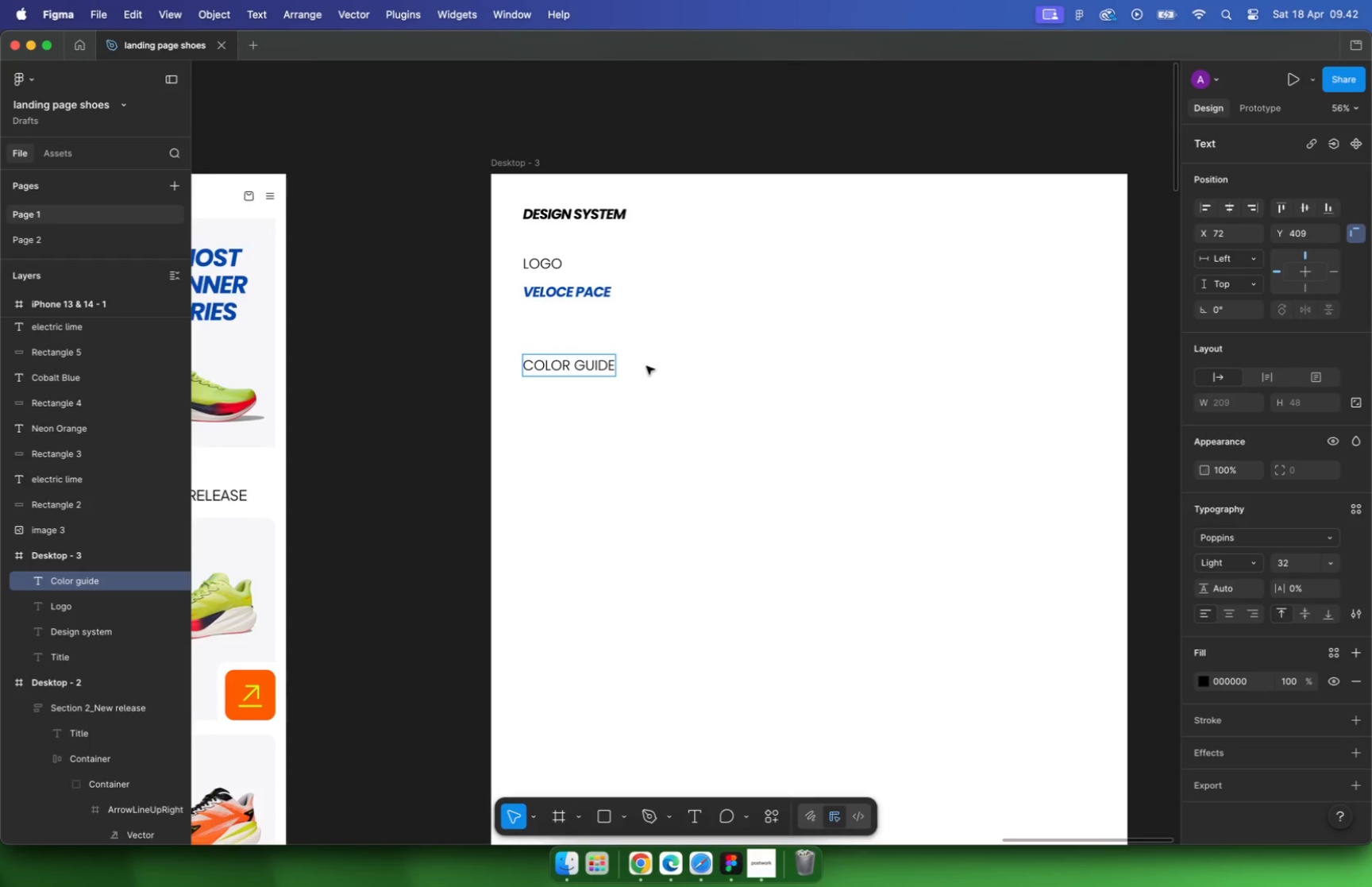 
left_click([274, 299])
 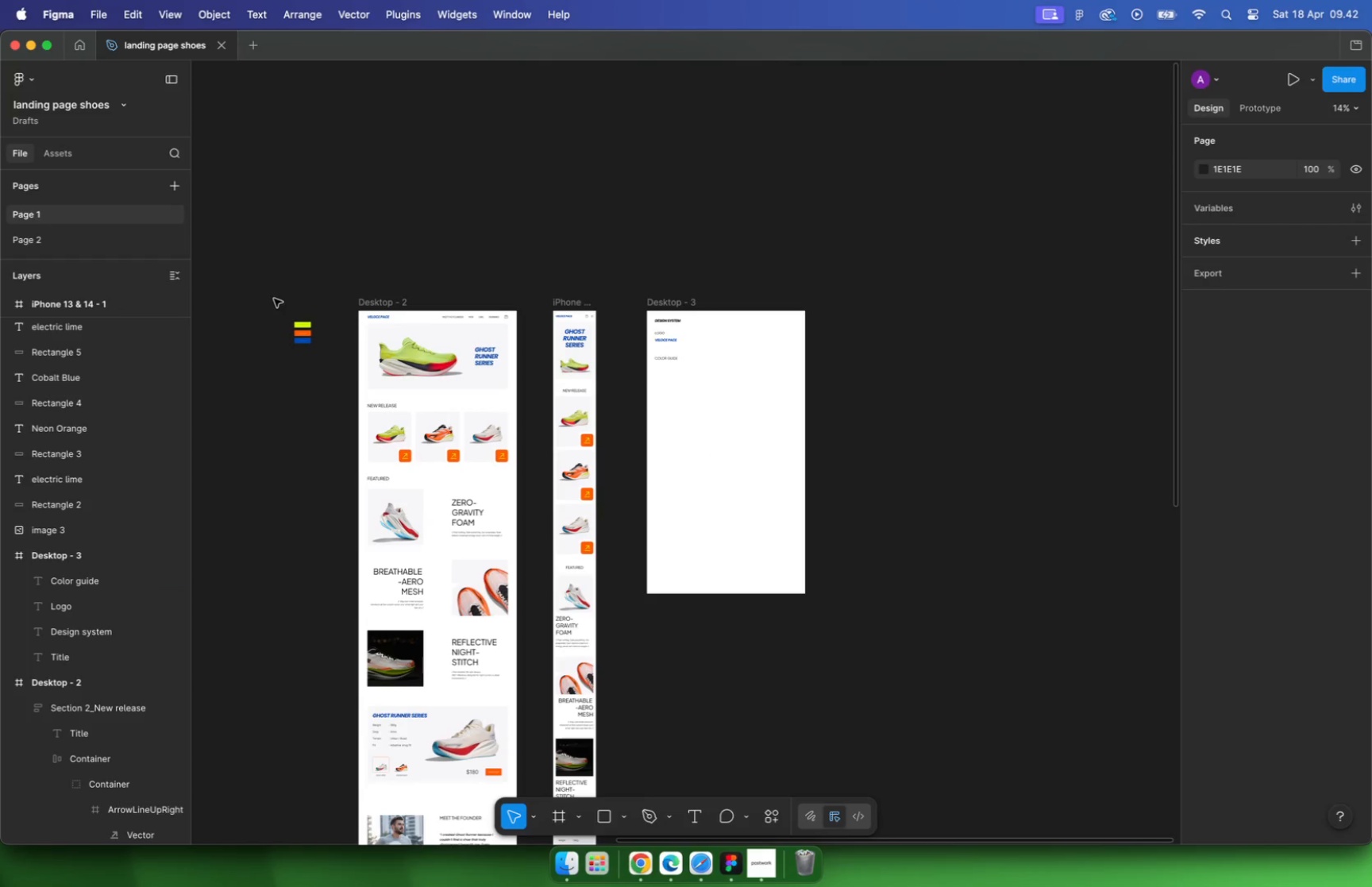 
left_click_drag(start_coordinate=[273, 301], to_coordinate=[333, 385])
 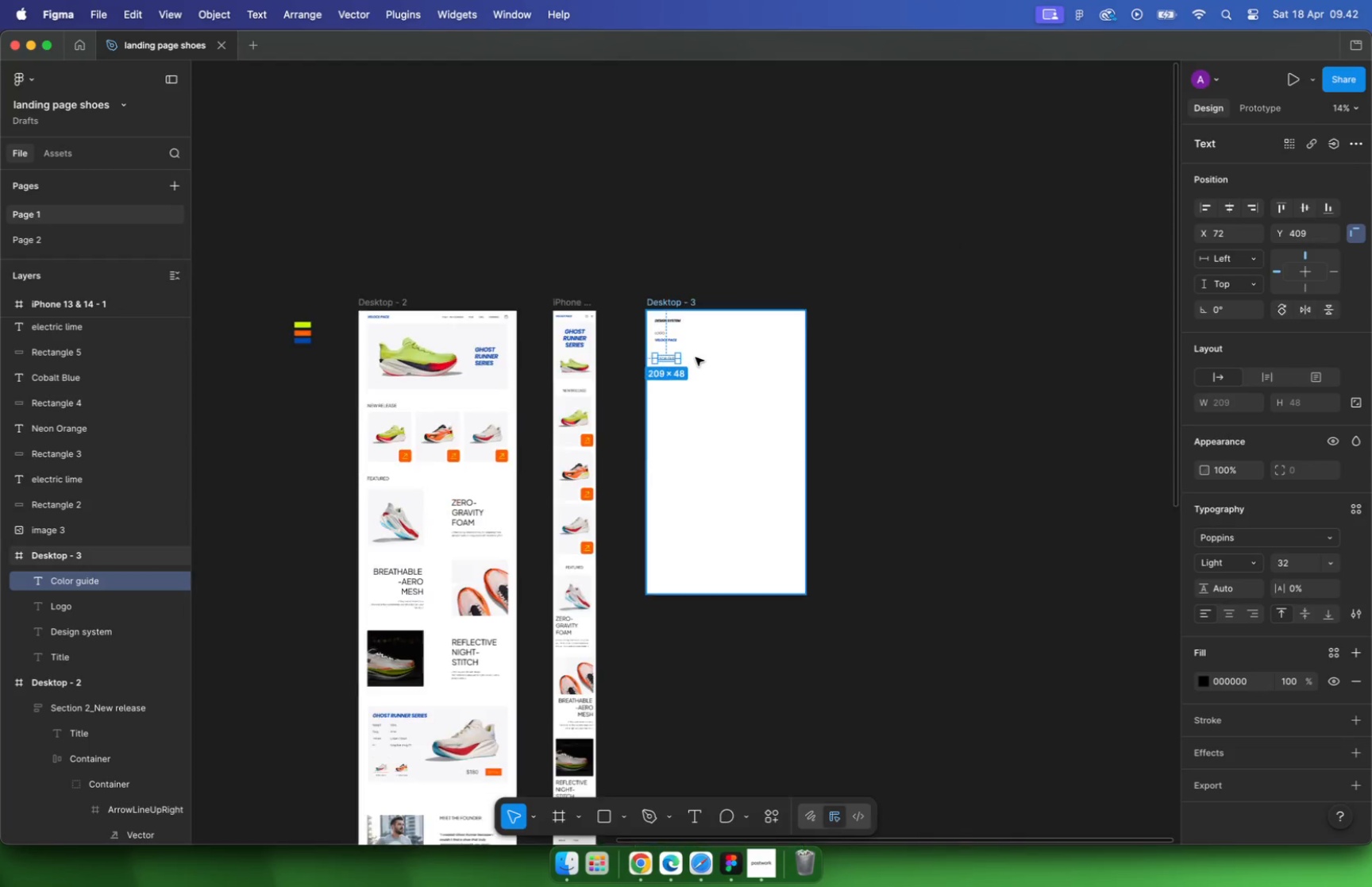 
left_click_drag(start_coordinate=[300, 333], to_coordinate=[676, 376])
 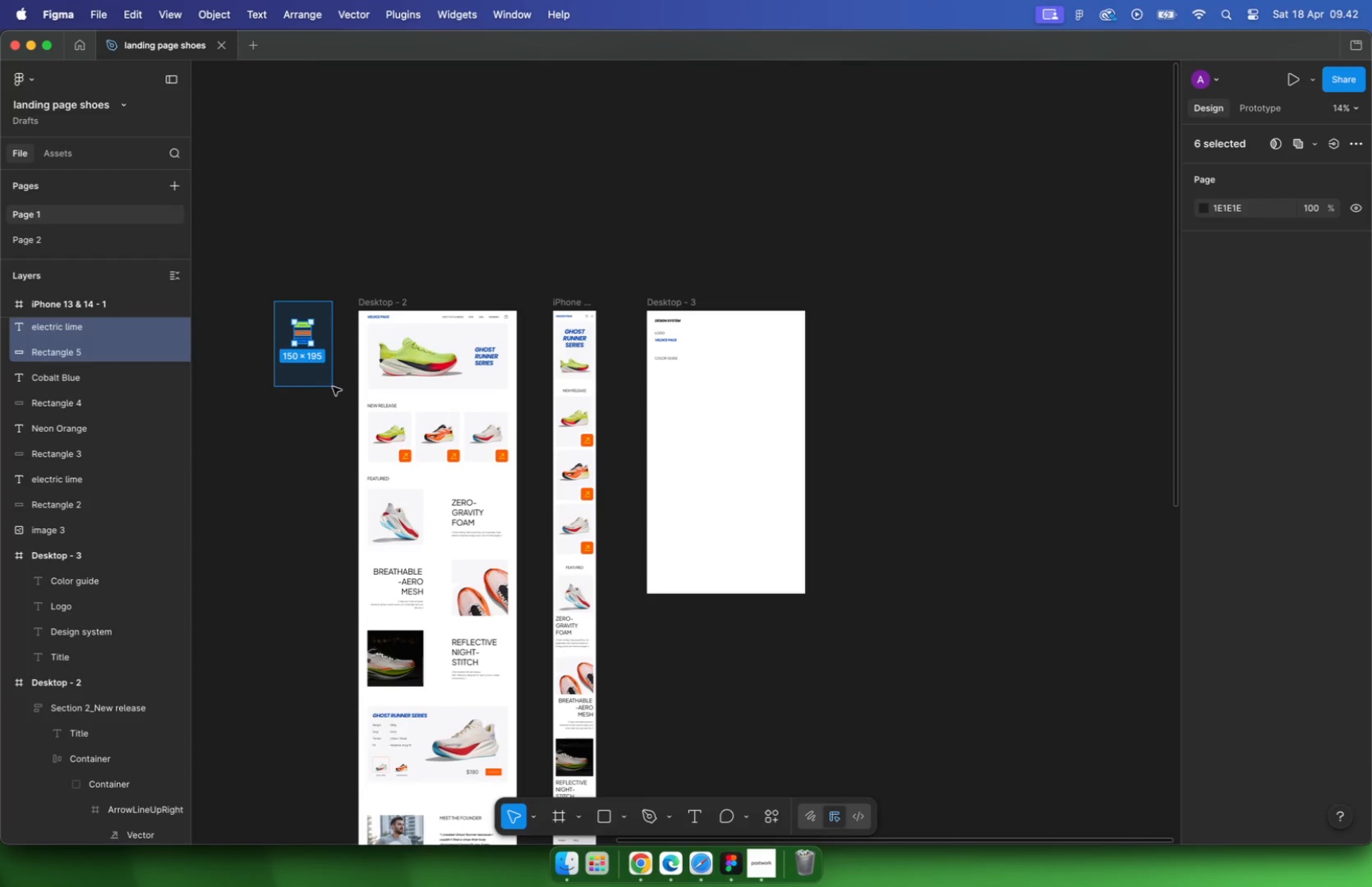 
hold_key(key=CommandLeft, duration=0.66)
scroll: coordinate [688, 372], scroll_direction: up, amount: 29.0
 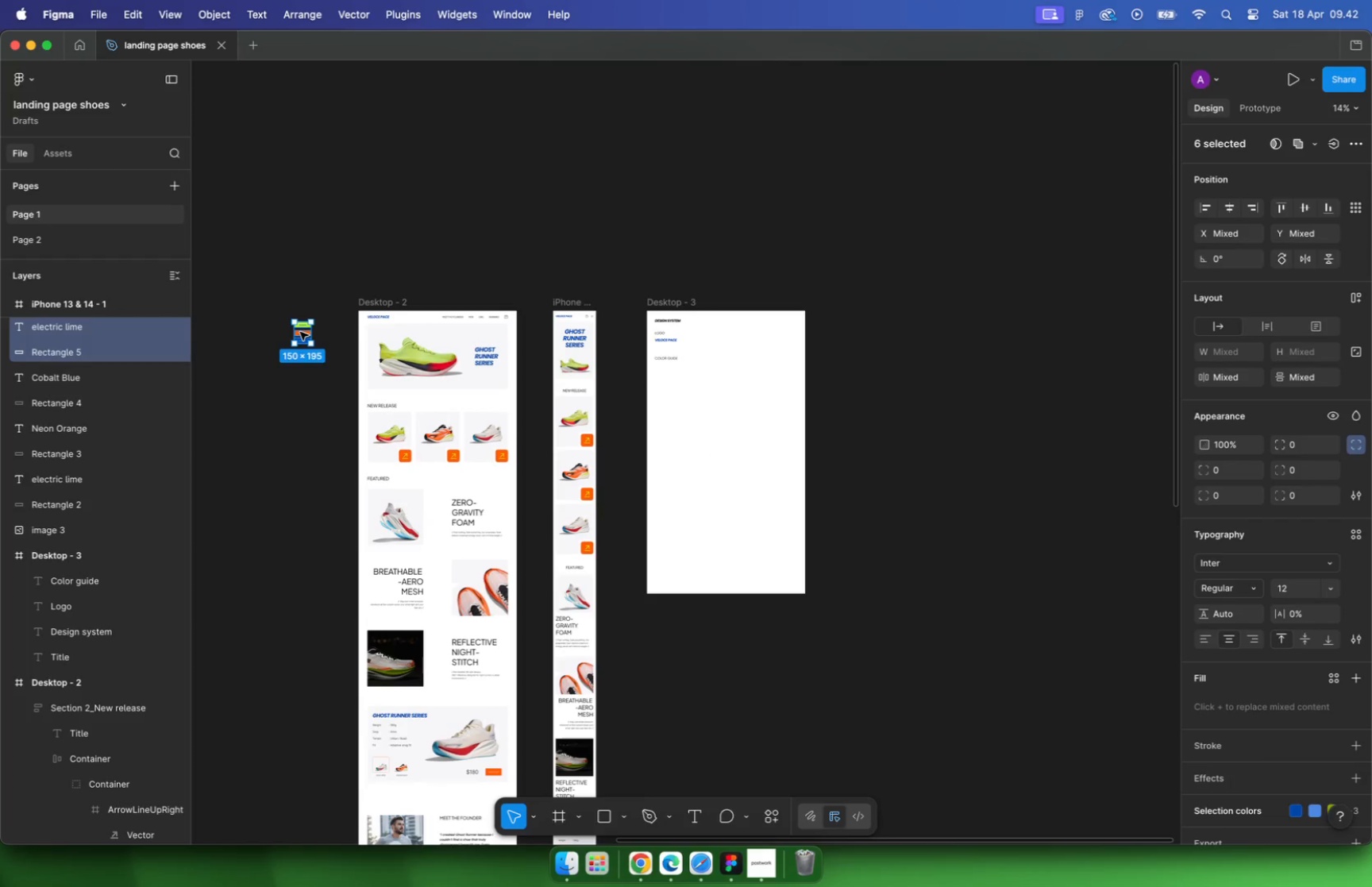 
left_click_drag(start_coordinate=[677, 373], to_coordinate=[620, 415])
 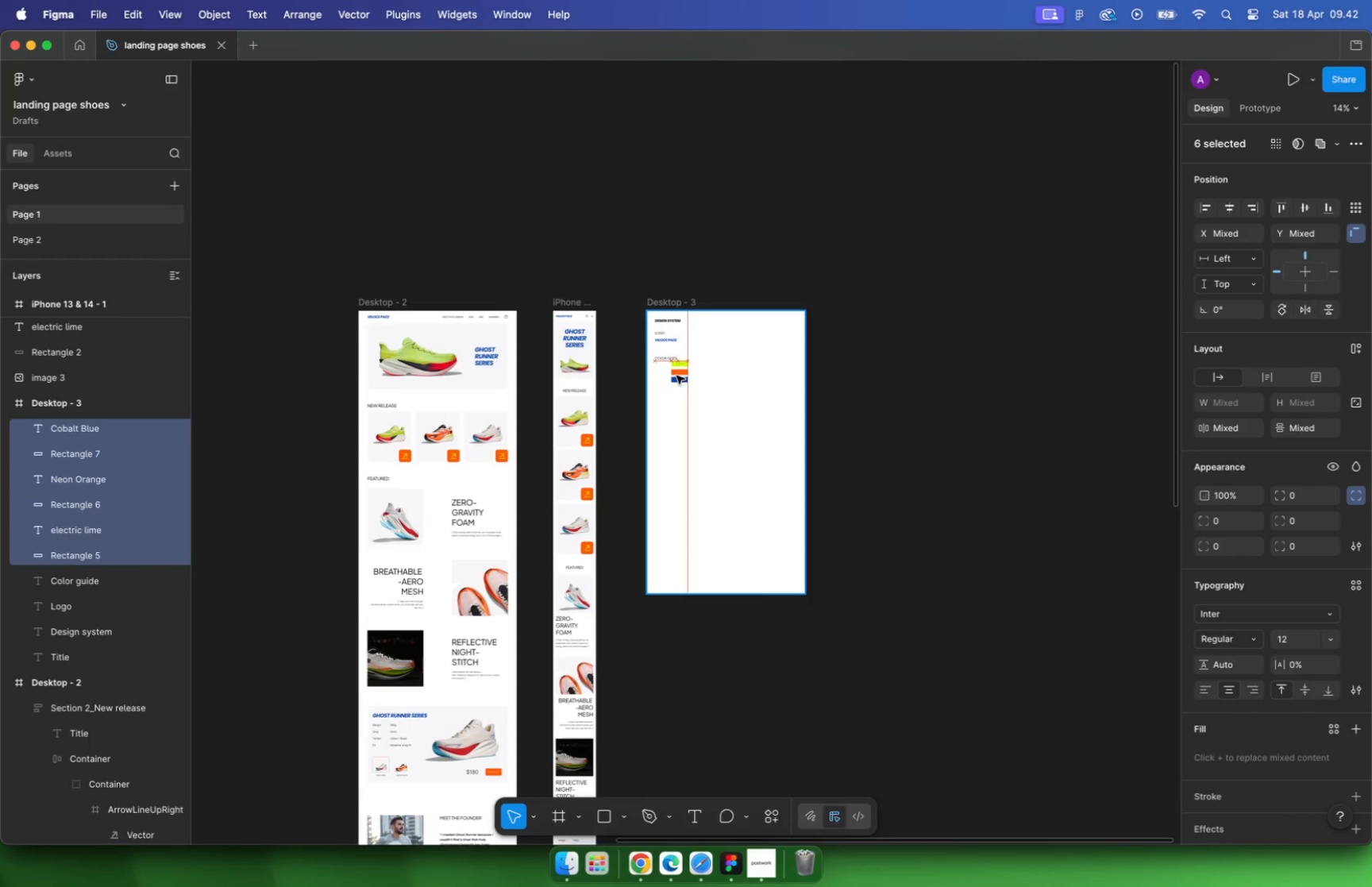 
left_click_drag(start_coordinate=[729, 392], to_coordinate=[506, 434])
 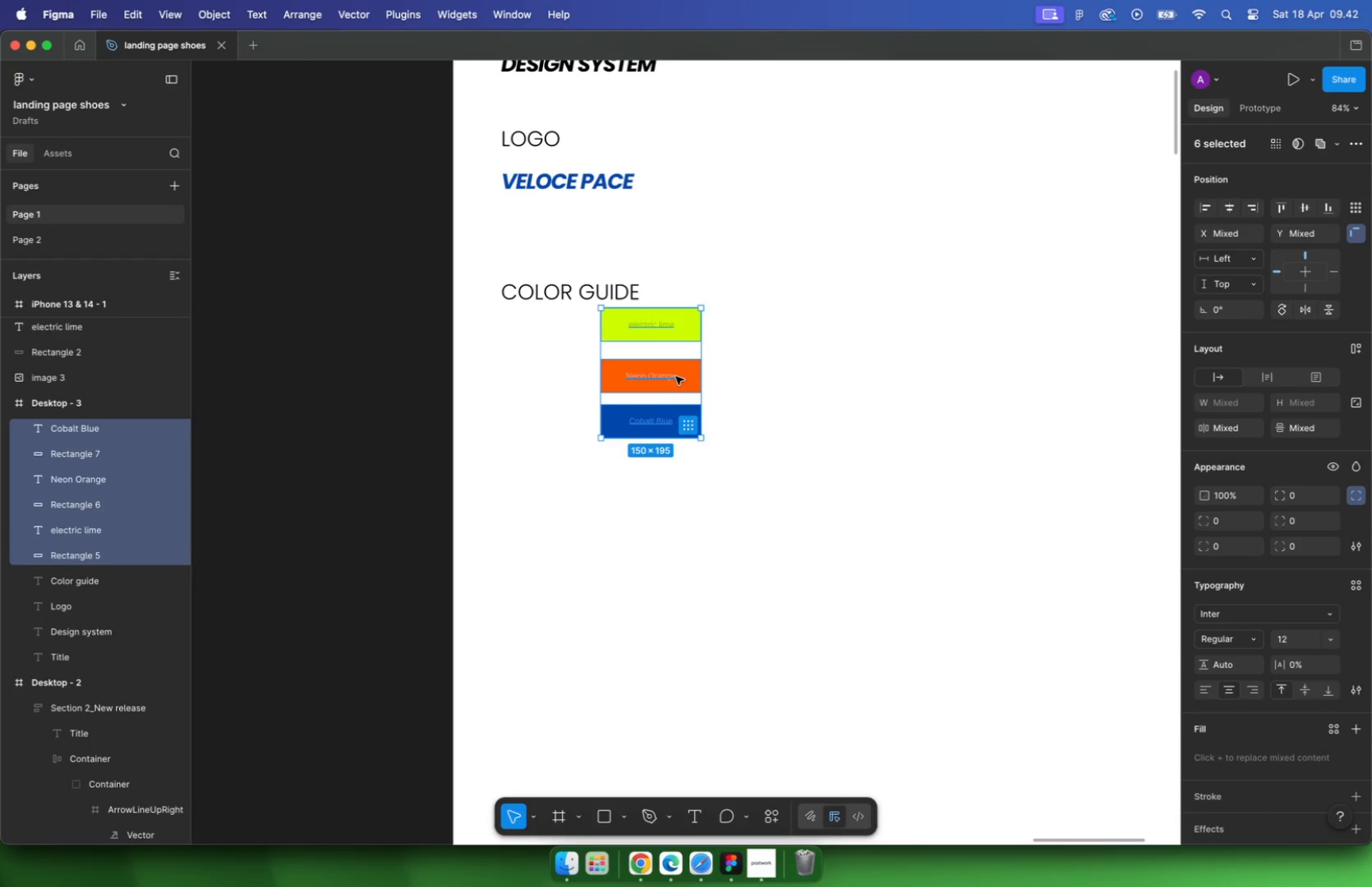 
left_click_drag(start_coordinate=[572, 426], to_coordinate=[696, 374])
 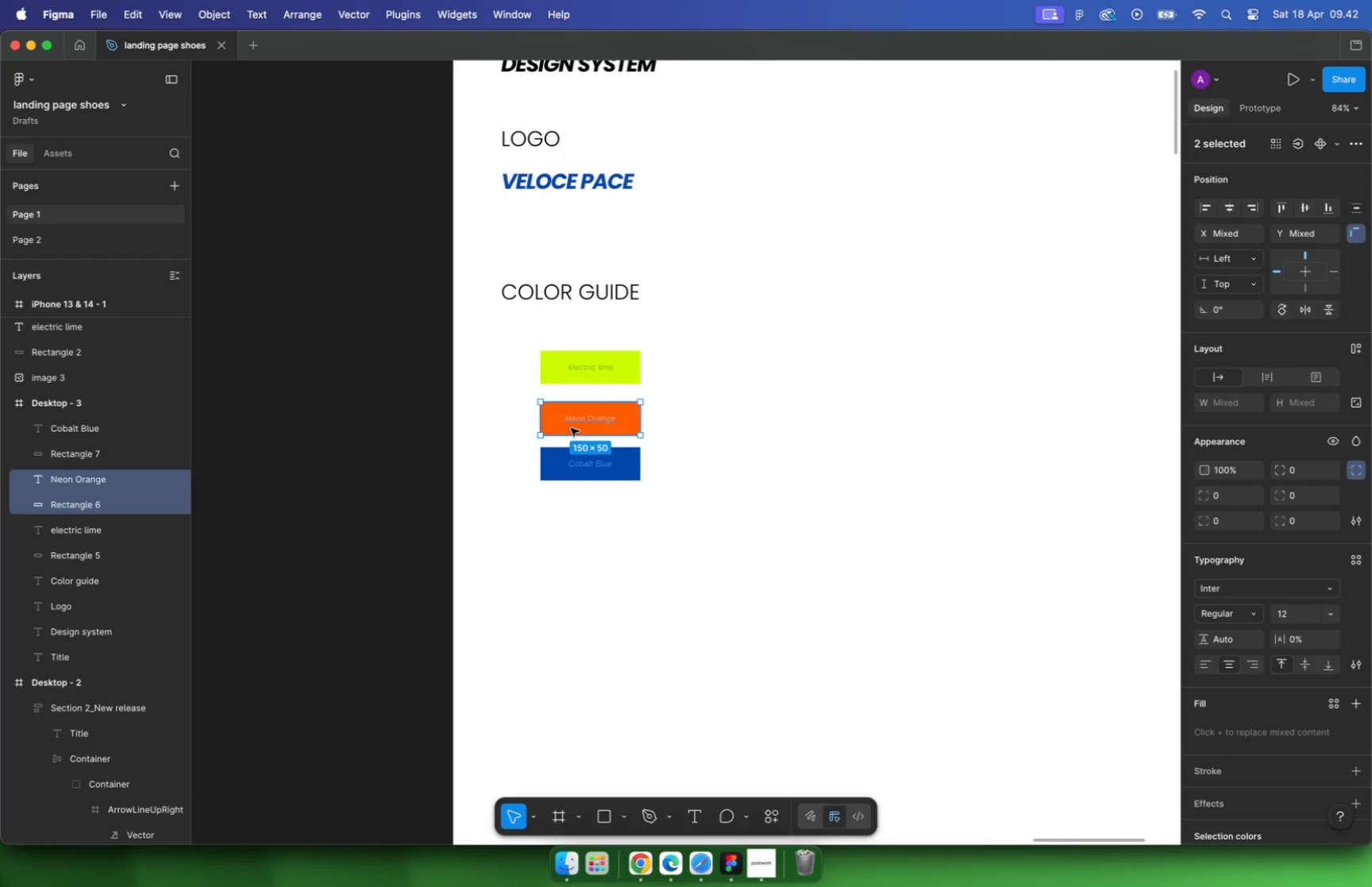 
left_click_drag(start_coordinate=[714, 425], to_coordinate=[489, 519])
 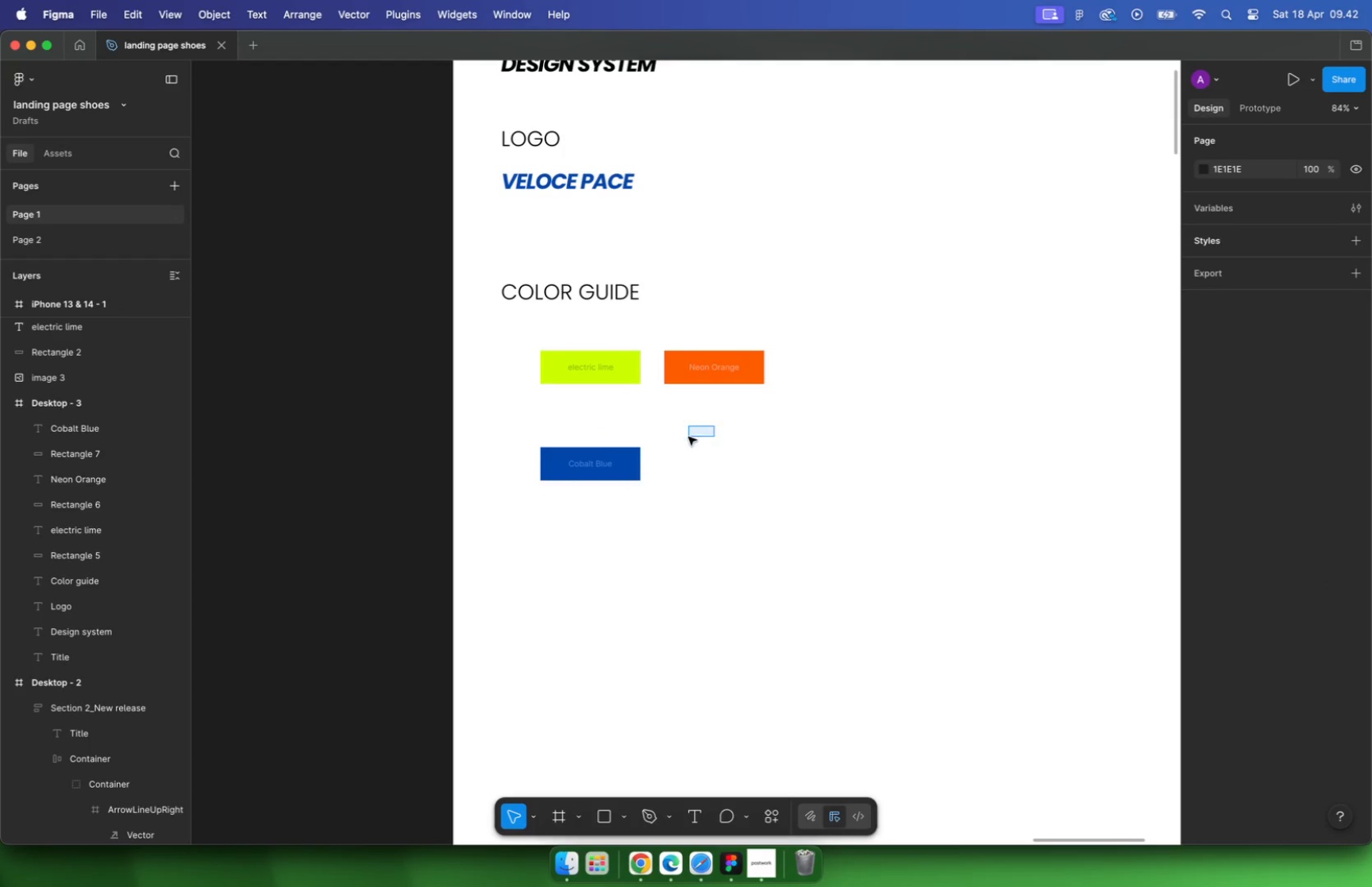 
left_click_drag(start_coordinate=[590, 468], to_coordinate=[840, 368])
 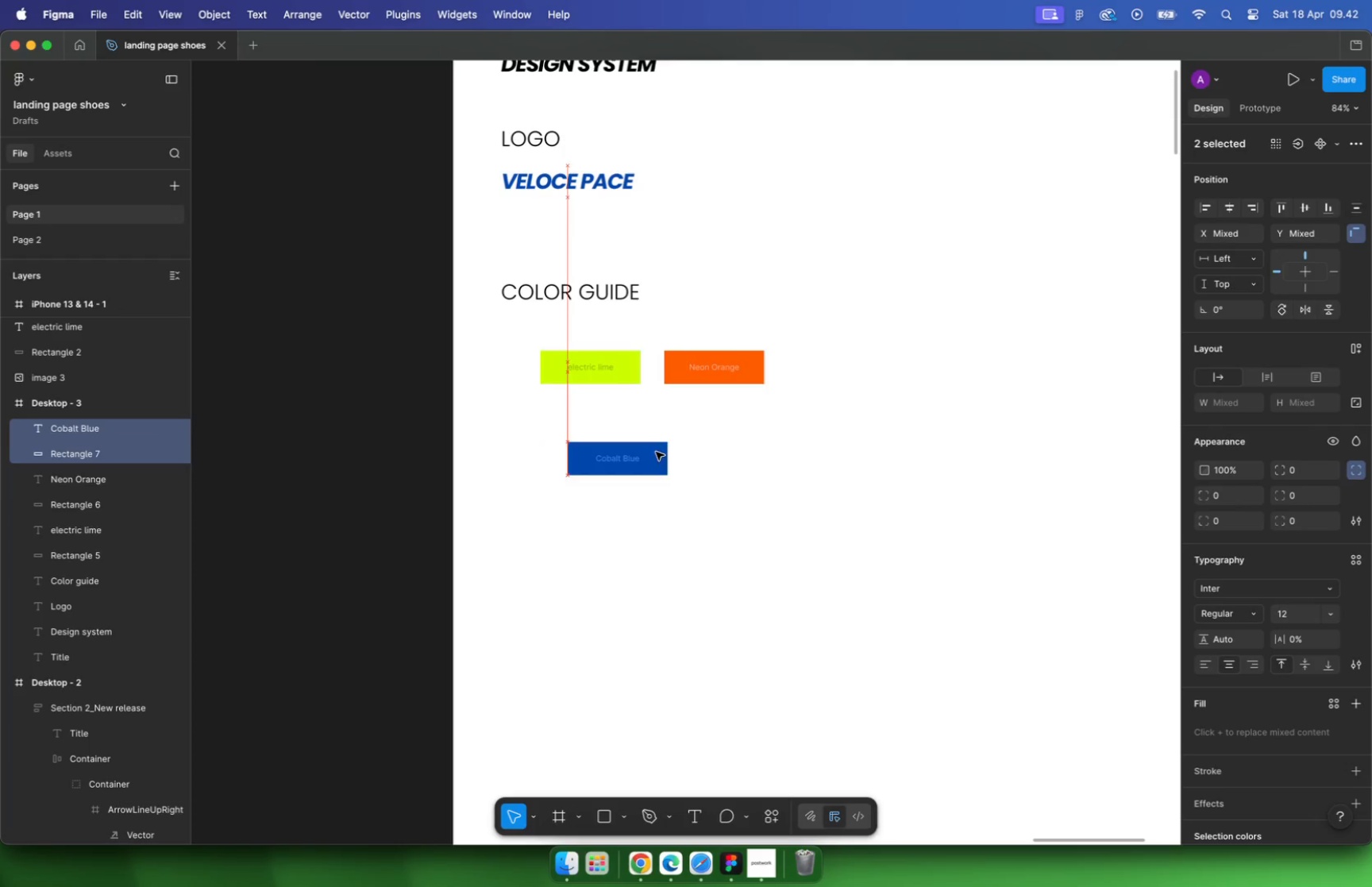 
left_click([968, 325])
 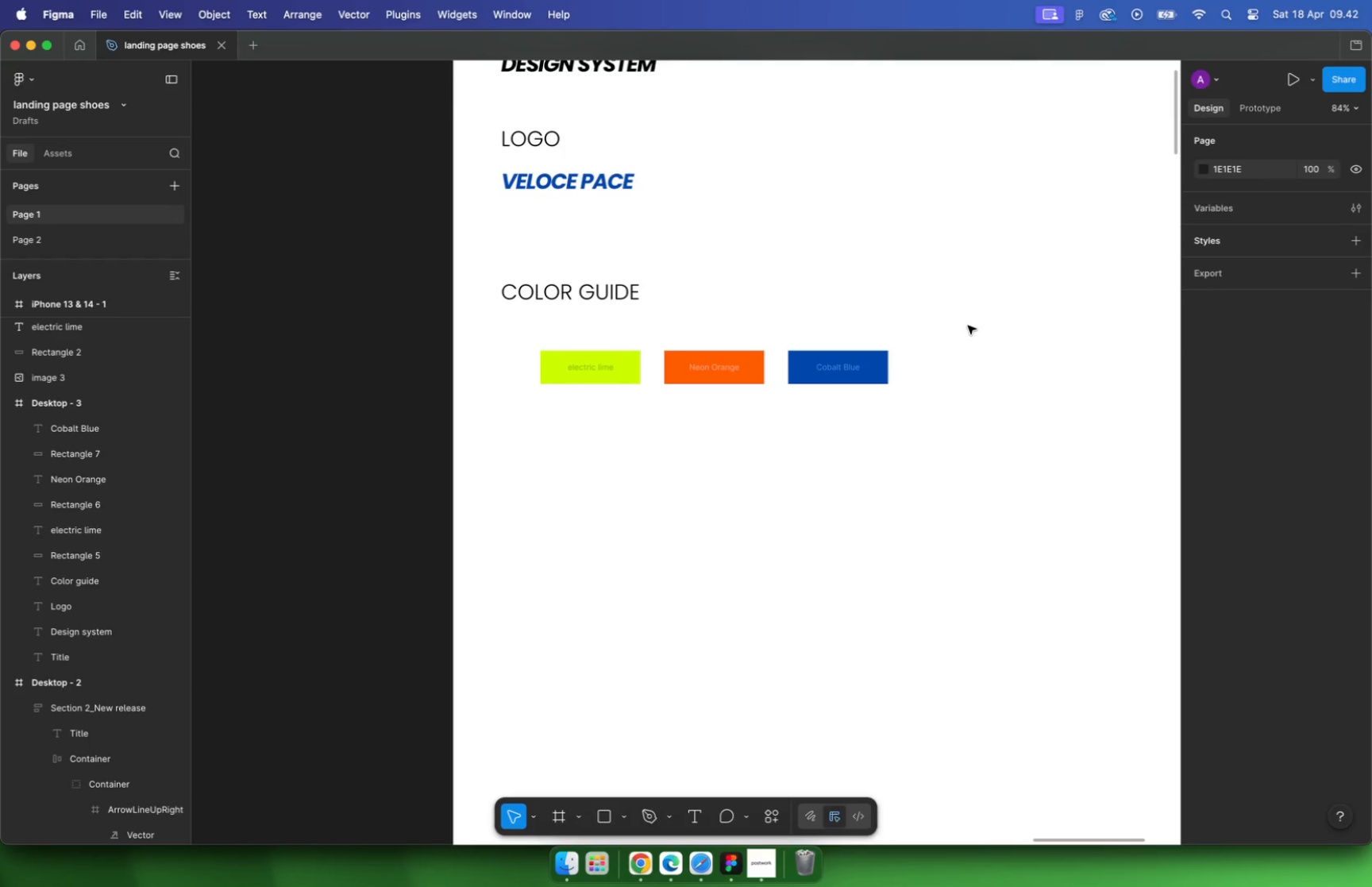 
hold_key(key=CommandLeft, duration=0.5)
scroll: coordinate [727, 399], scroll_direction: up, amount: 11.0
 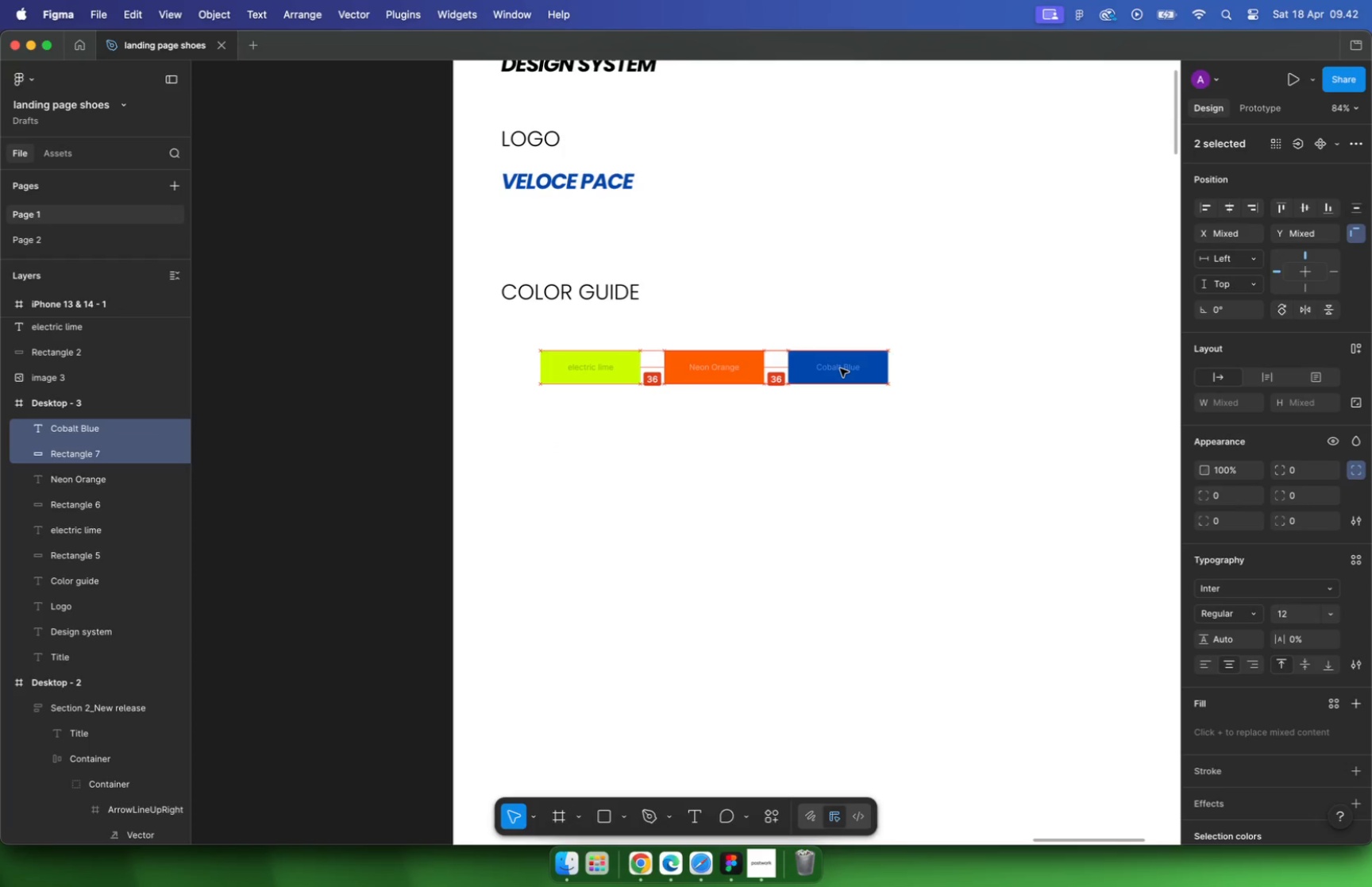 
left_click_drag(start_coordinate=[615, 461], to_coordinate=[743, 293])
 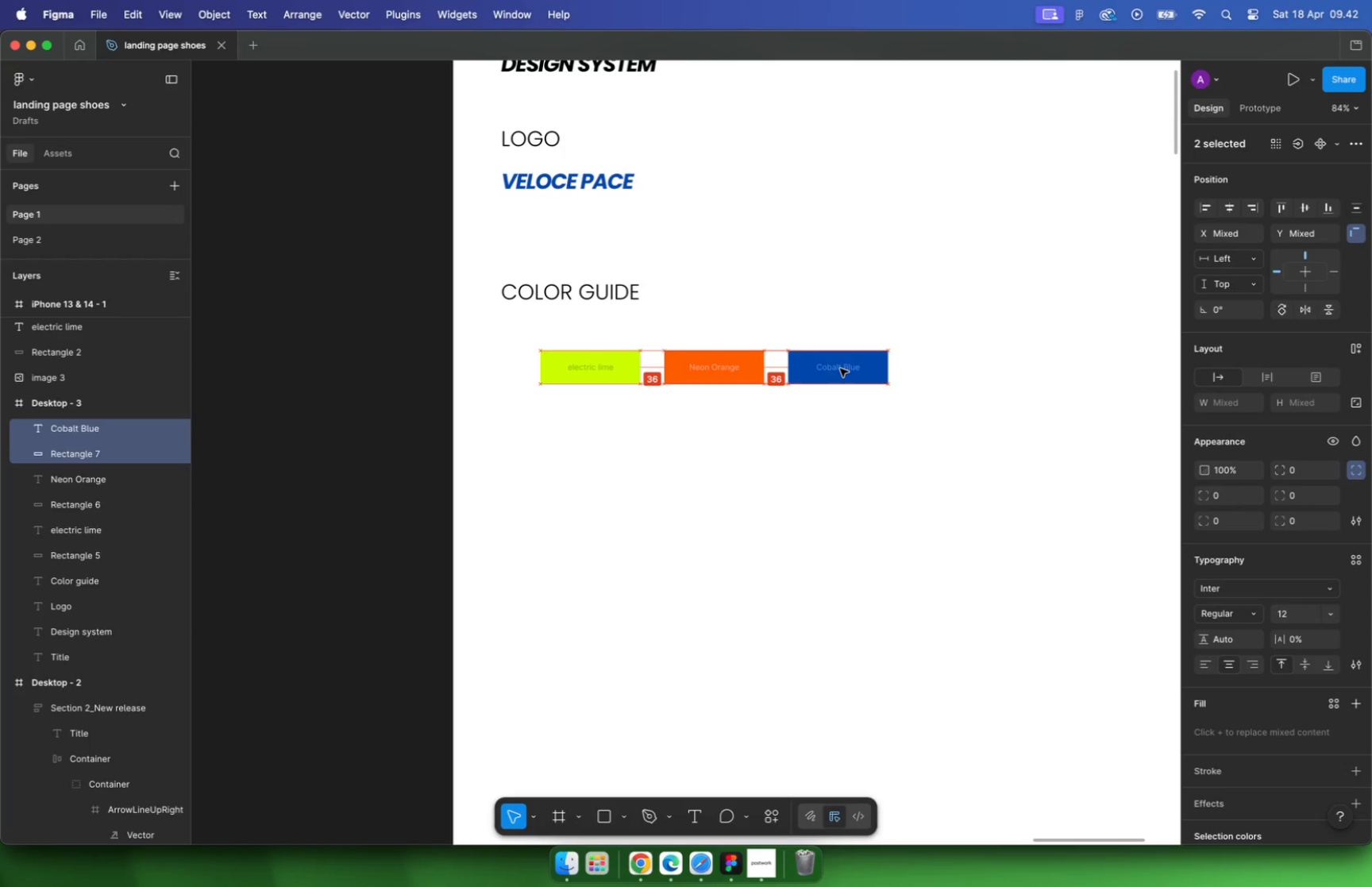 
left_click_drag(start_coordinate=[769, 276], to_coordinate=[774, 269])
 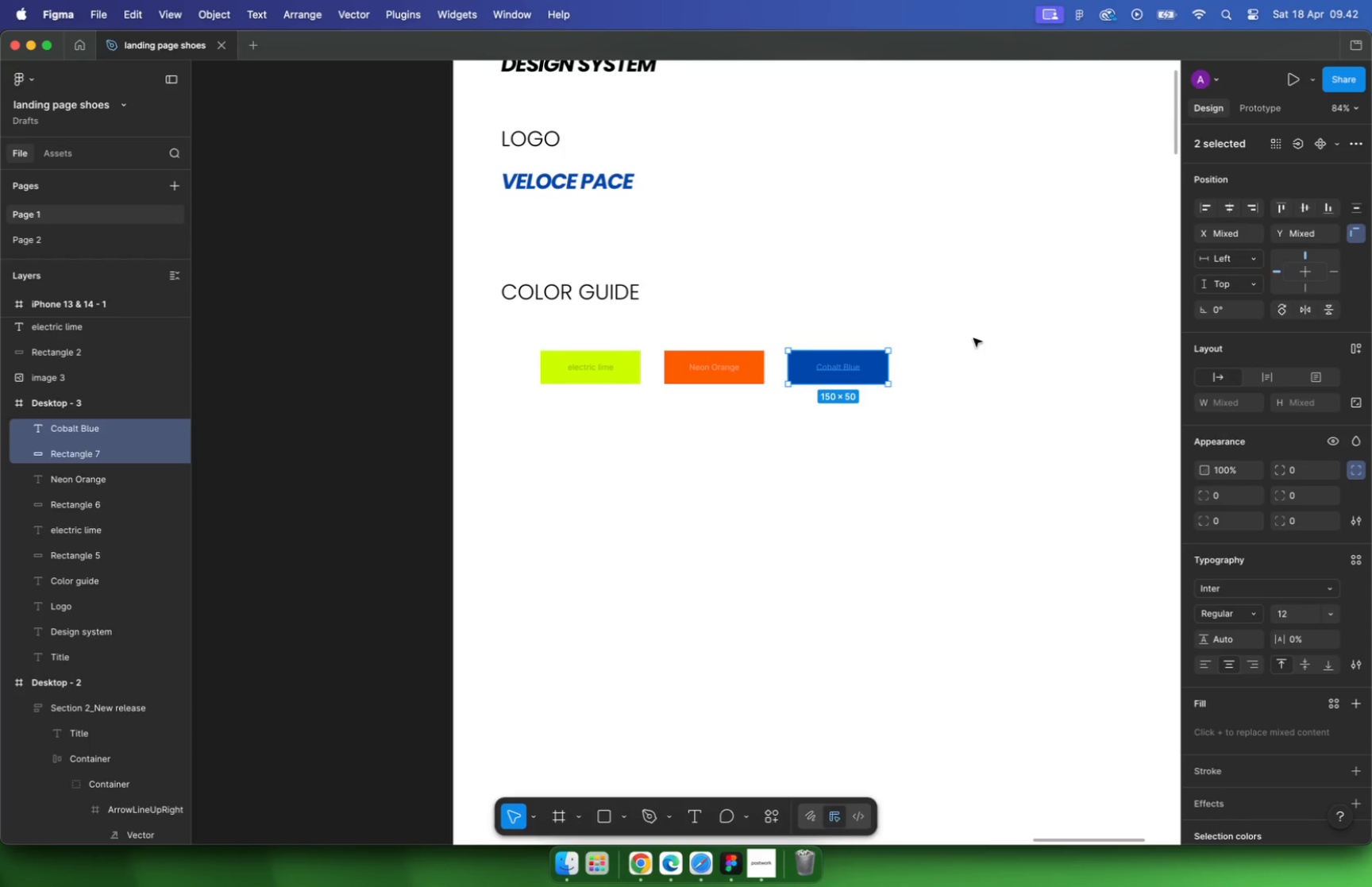 
hold_key(key=OptionLeft, duration=0.44)
 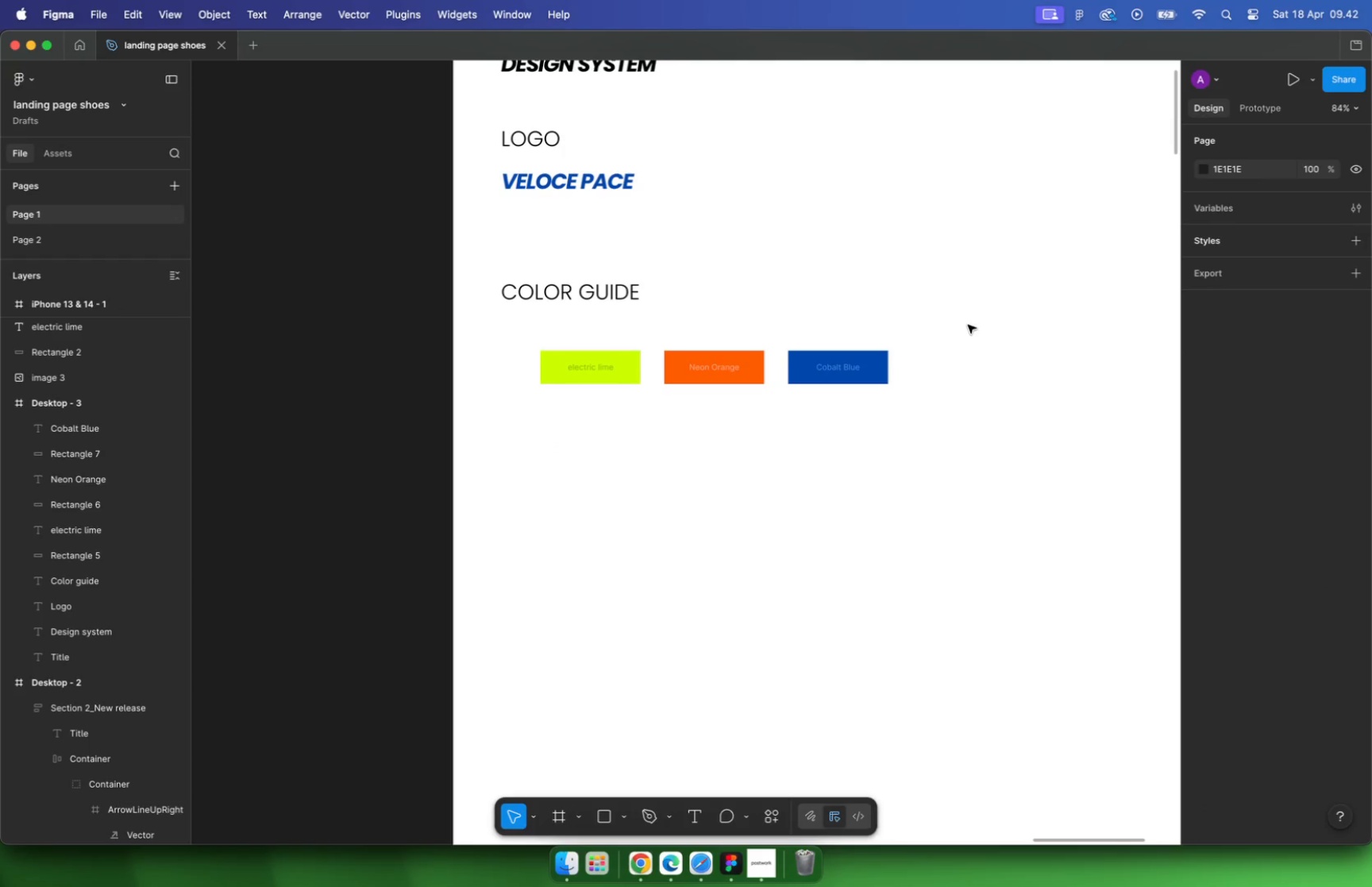 
left_click_drag(start_coordinate=[630, 440], to_coordinate=[768, 261])
 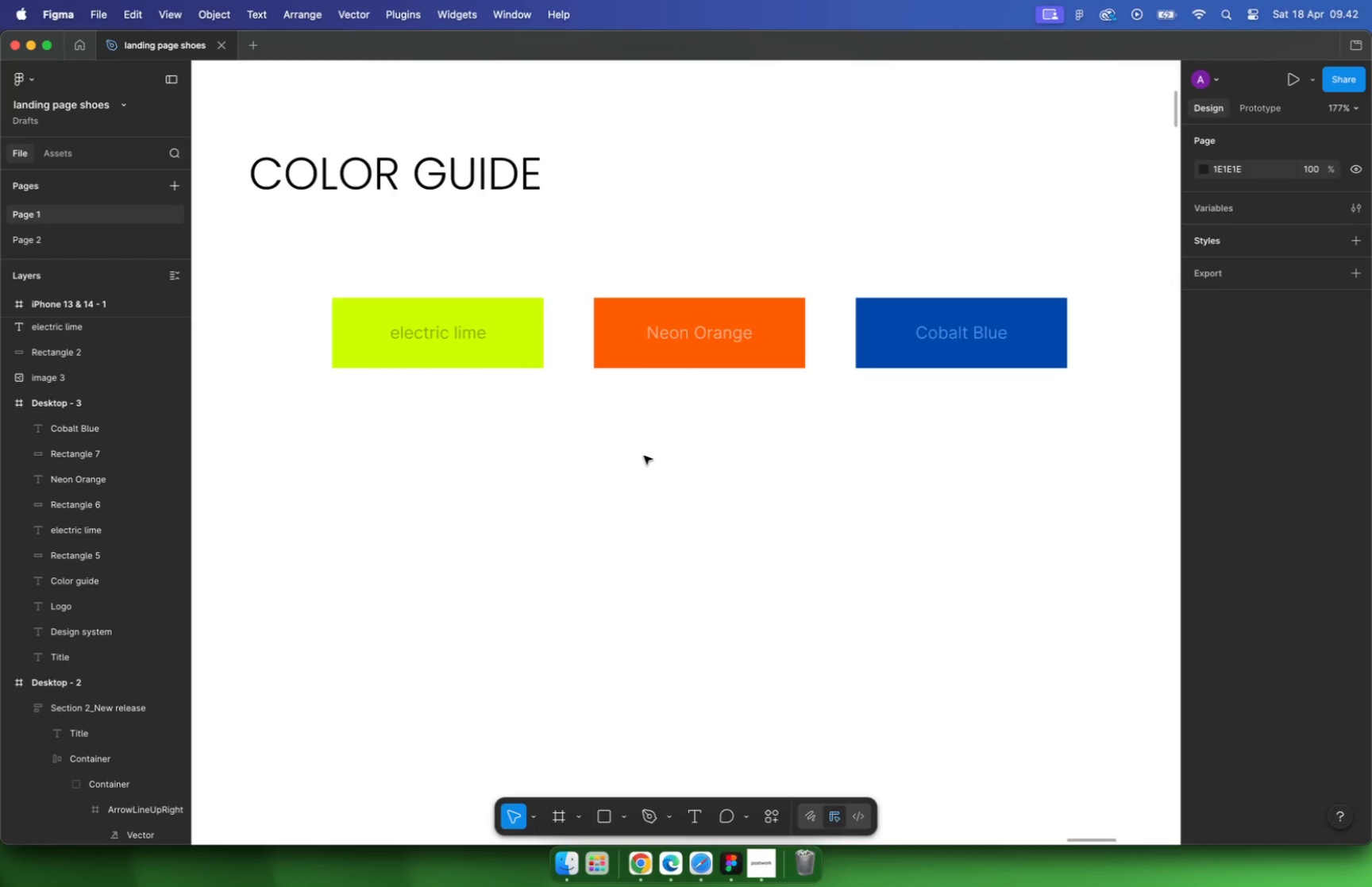 
key(Alt+ArrowRight)
 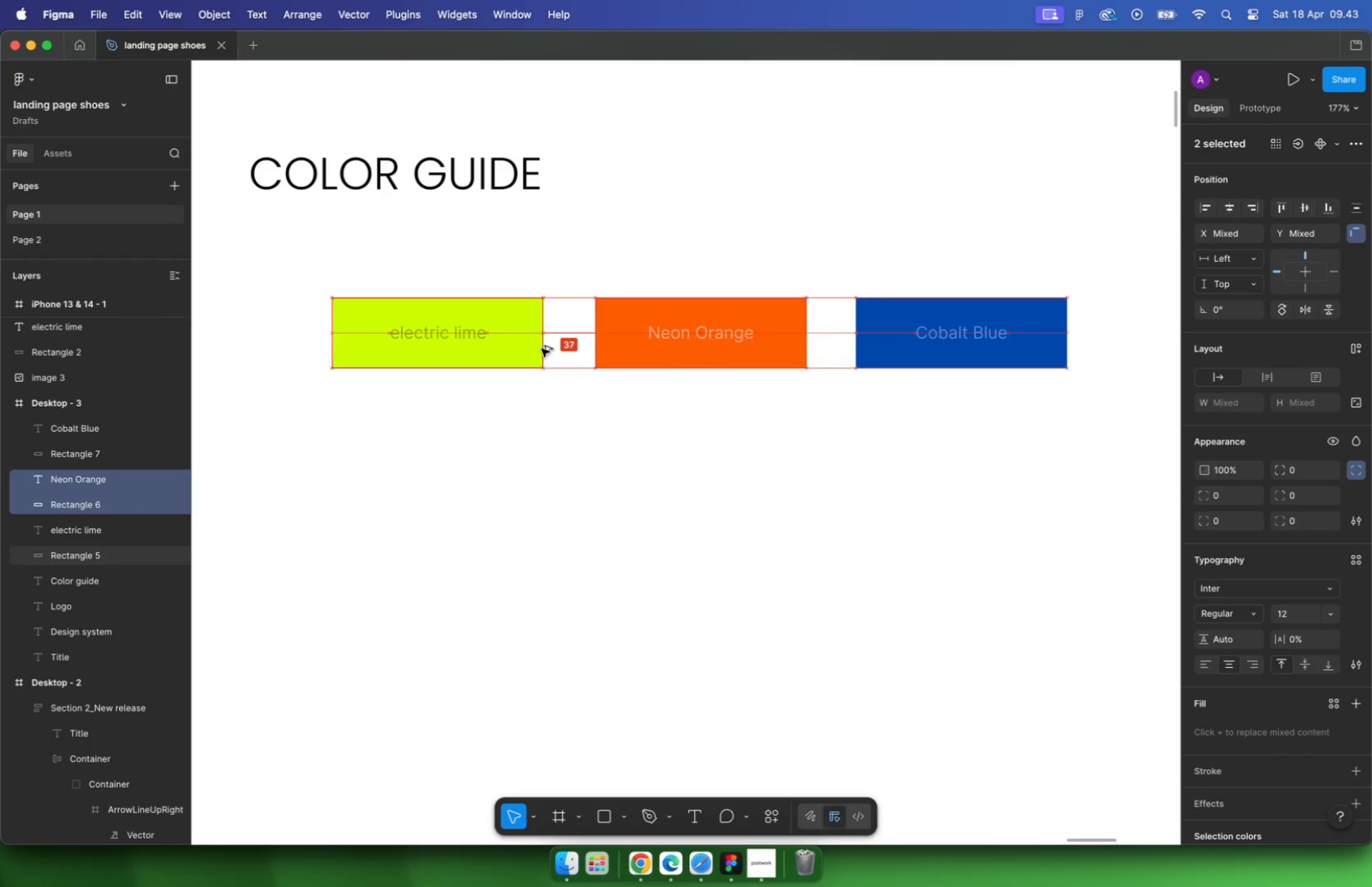 
key(Alt+ArrowRight)
 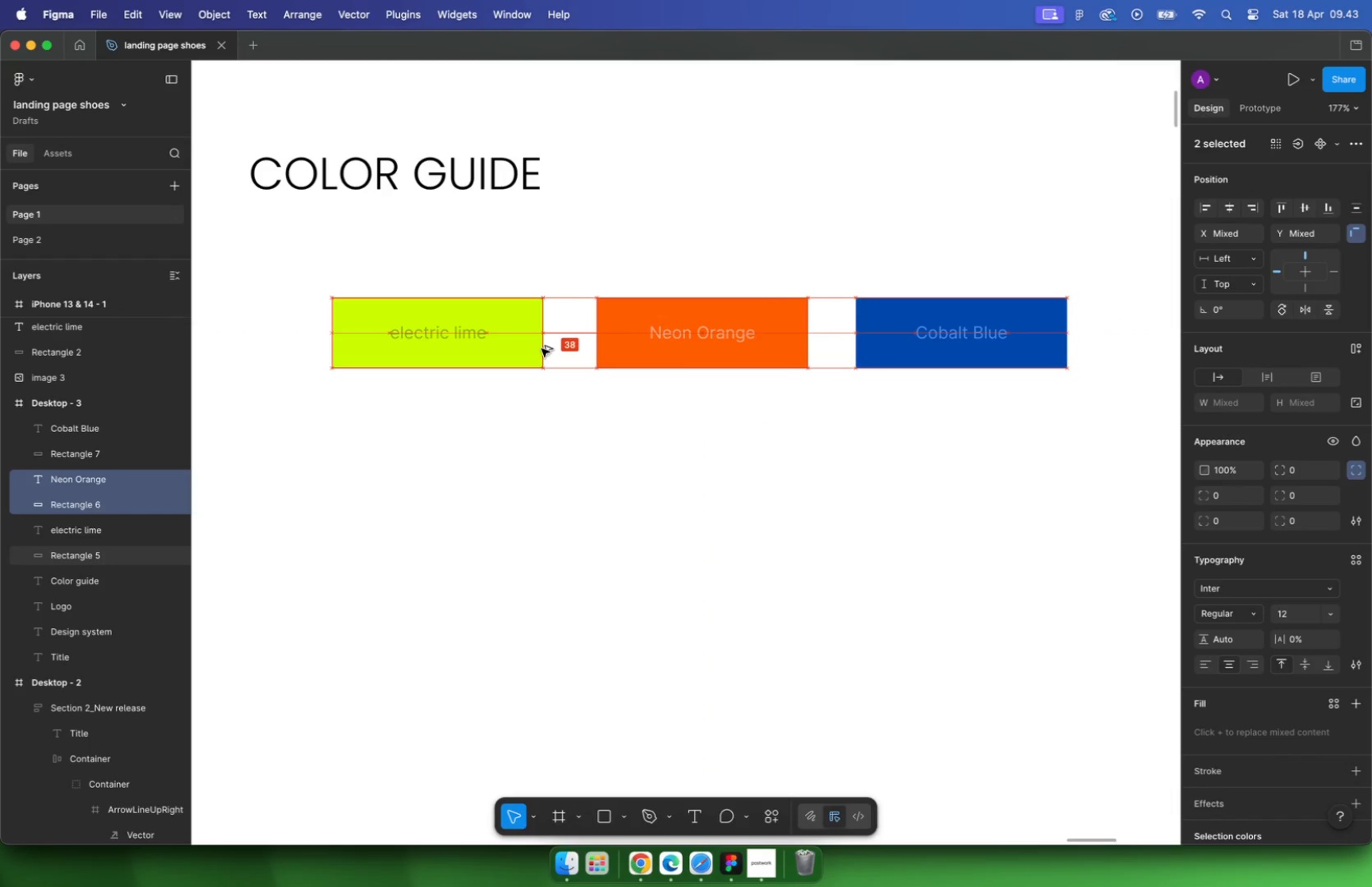 
key(Alt+ArrowRight)
 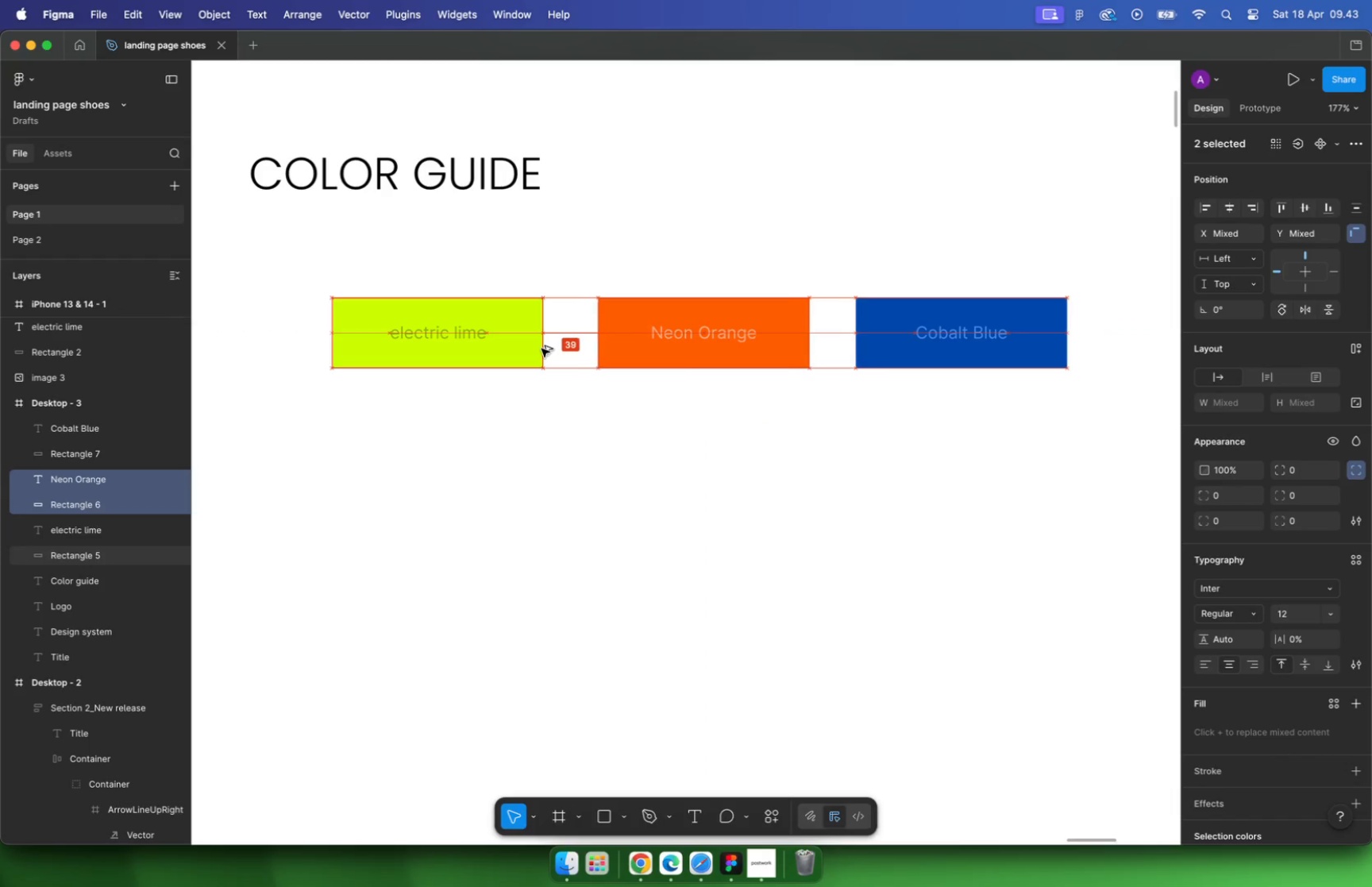 
key(Alt+ArrowRight)
 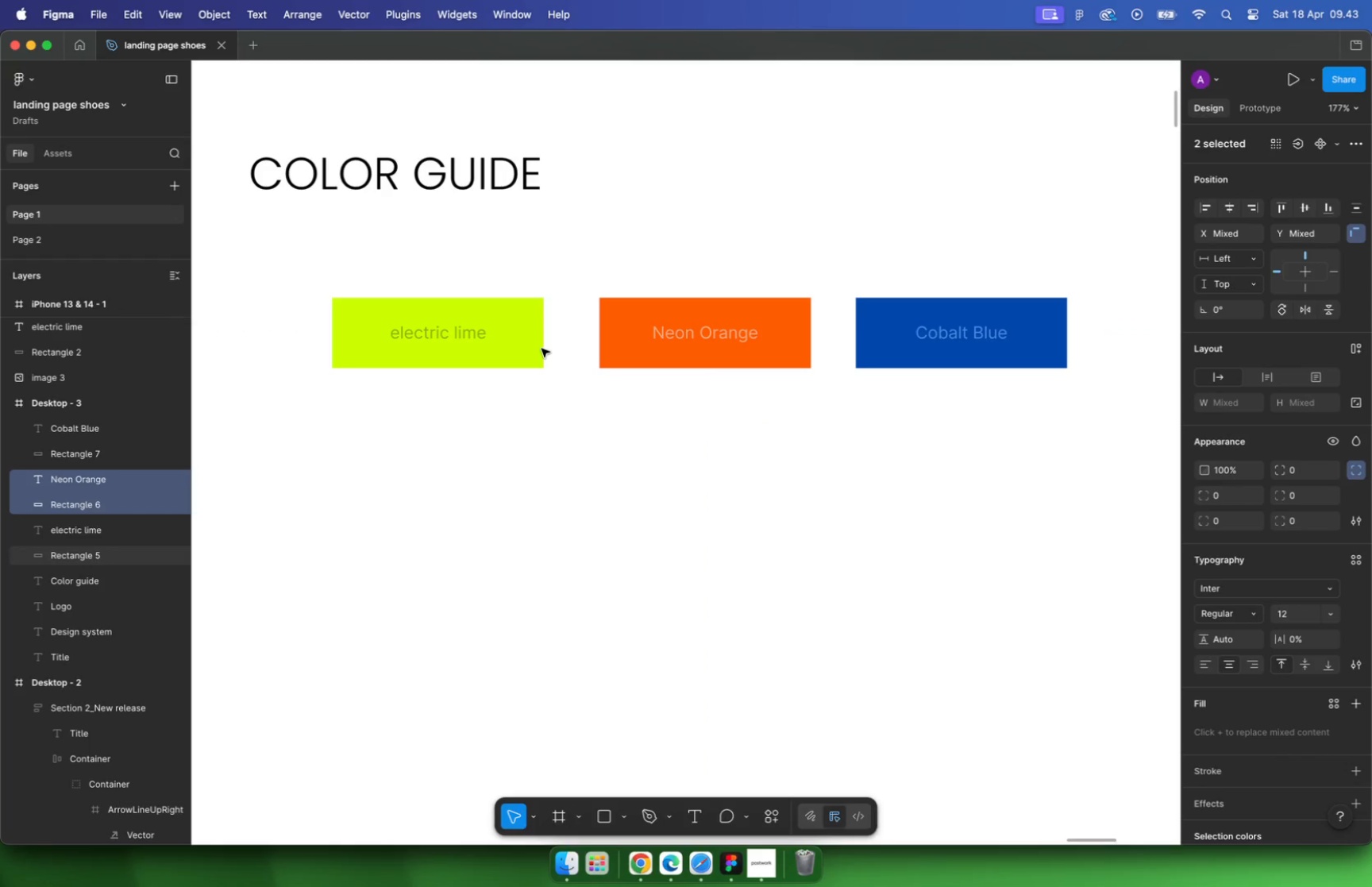 
left_click([876, 244])
 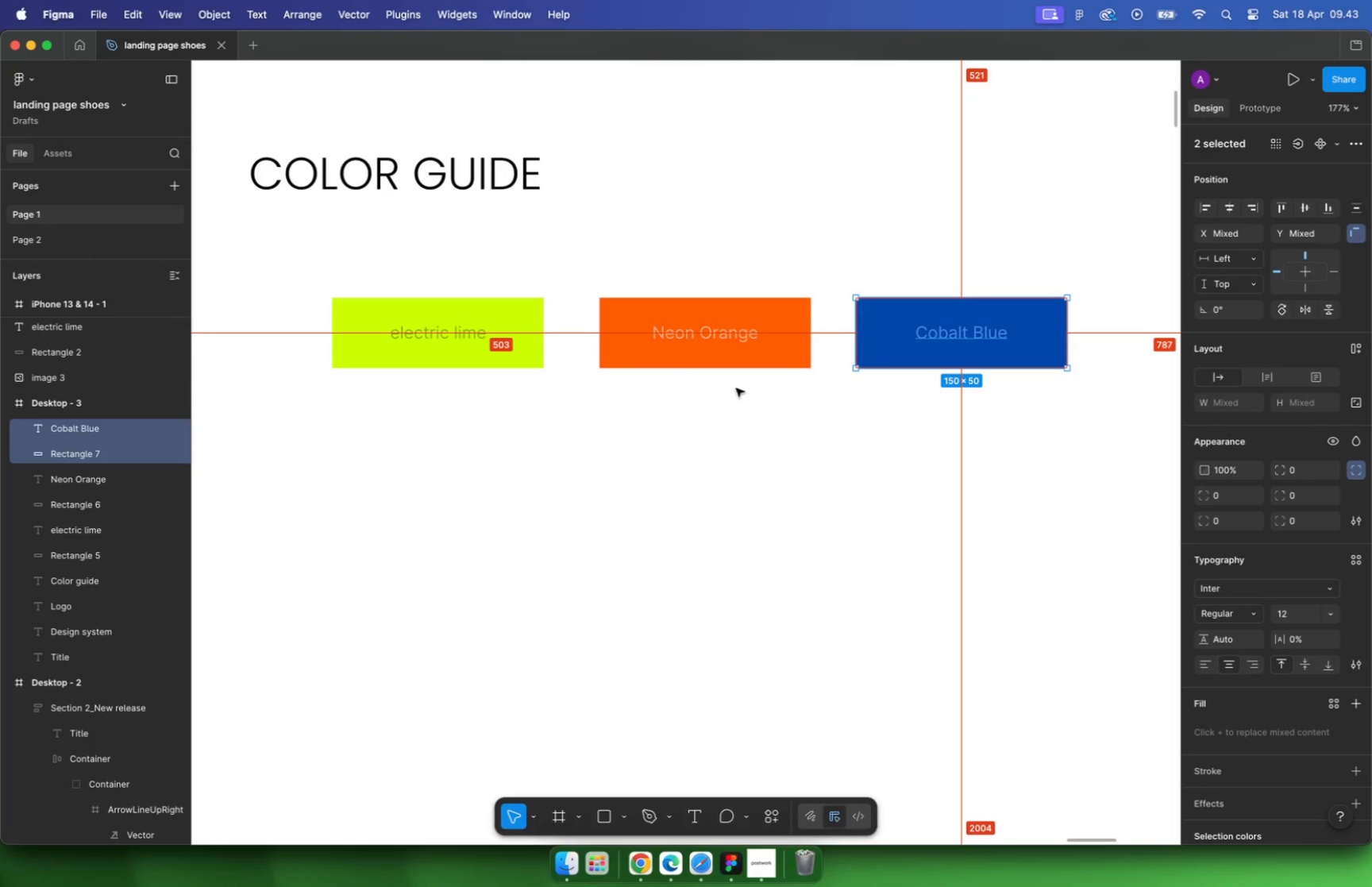 
left_click_drag(start_coordinate=[836, 248], to_coordinate=[1057, 462])
 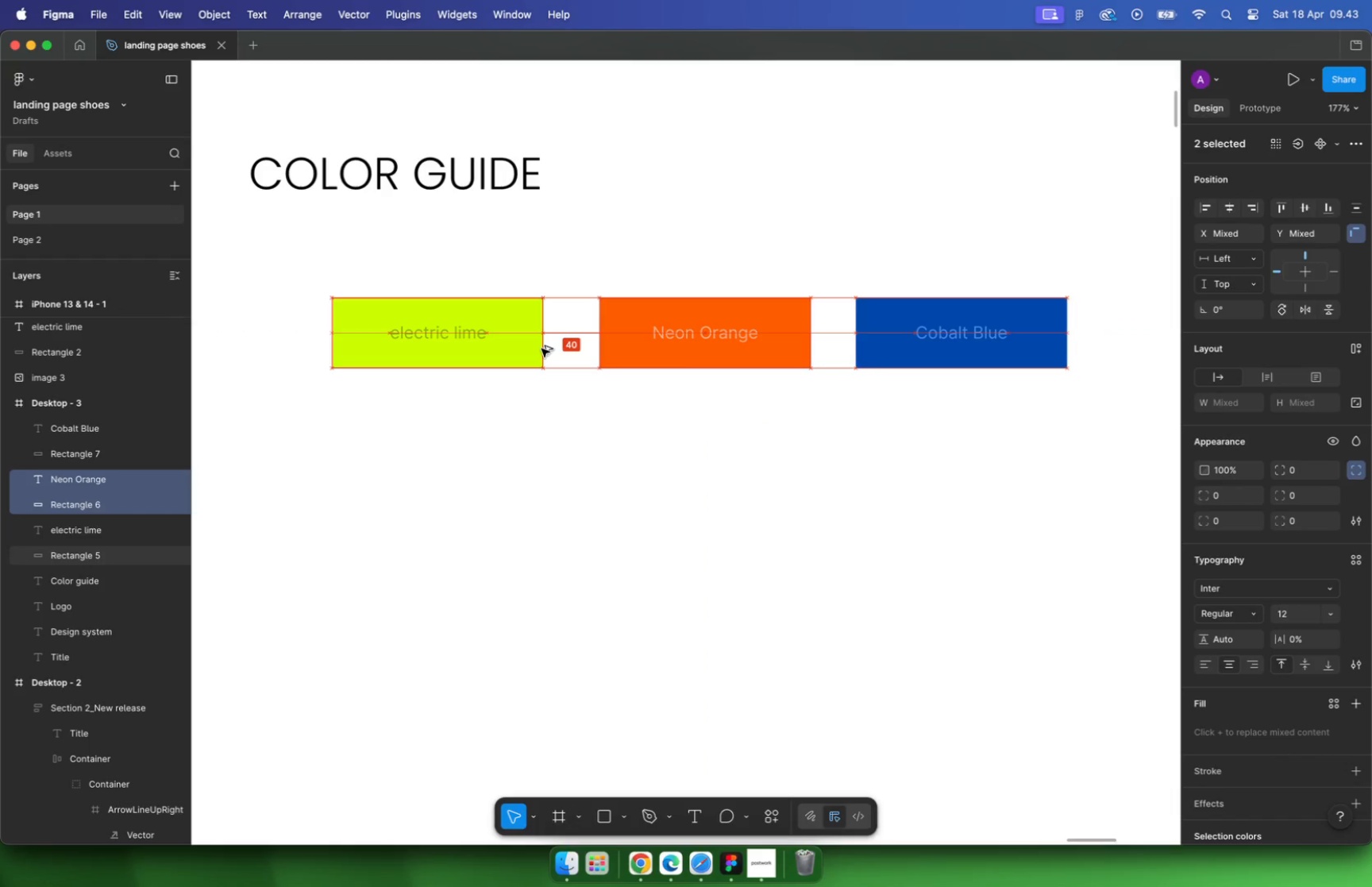 
key(Alt+Shift+ArrowRight)
 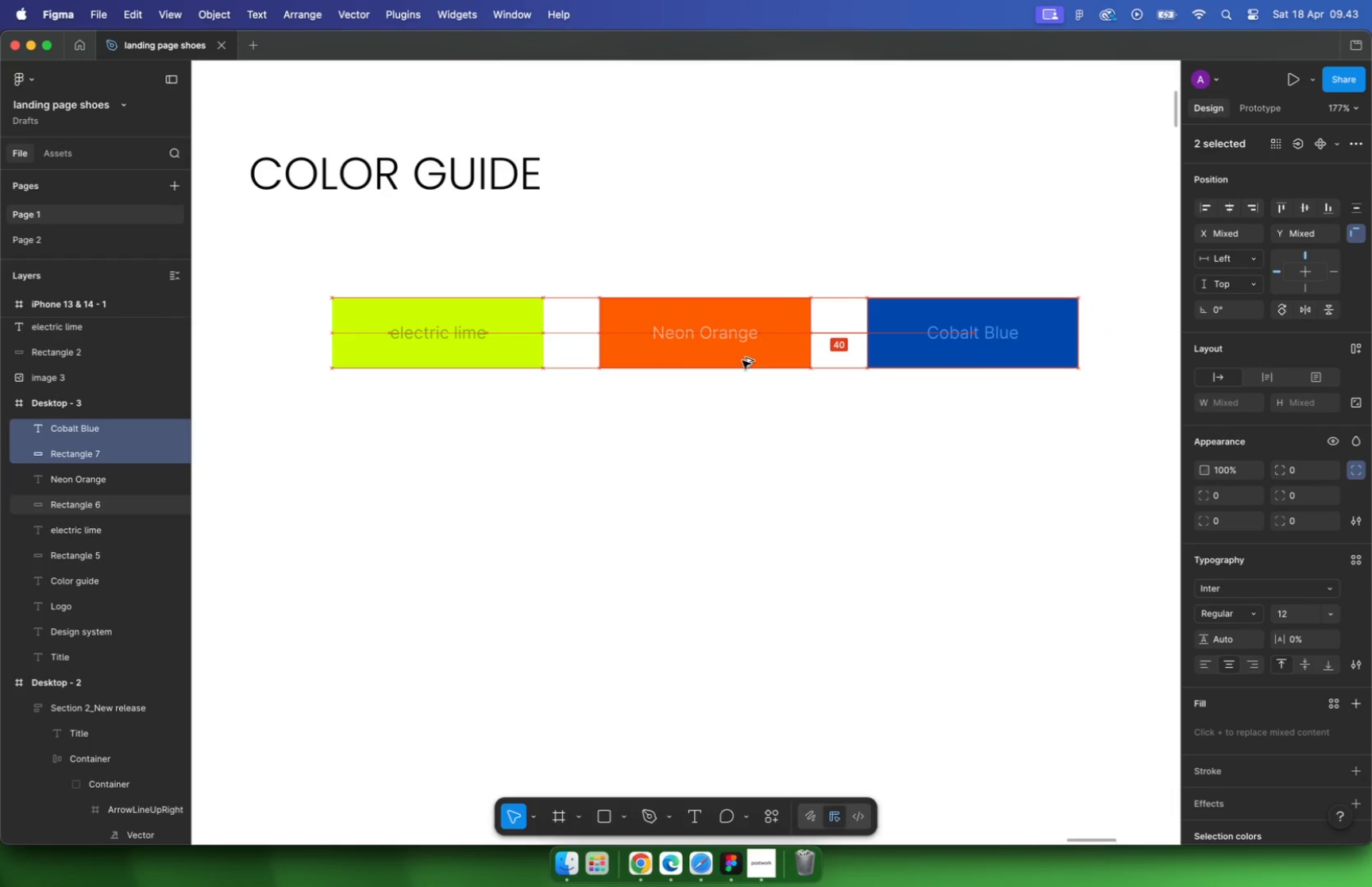 
hold_key(key=CommandLeft, duration=0.58)
scroll: coordinate [764, 419], scroll_direction: down, amount: 3.0
 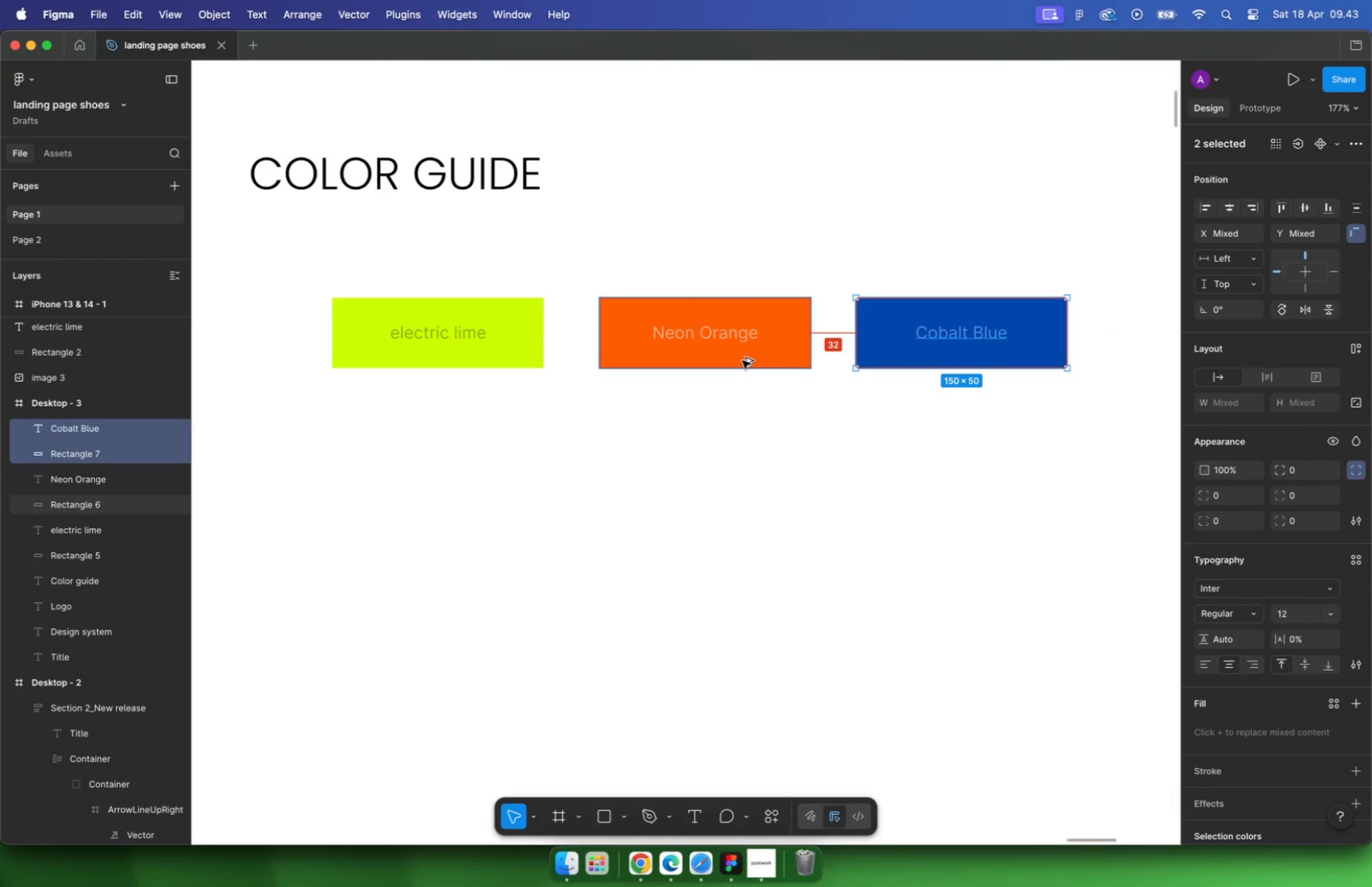 
left_click_drag(start_coordinate=[430, 457], to_coordinate=[1032, 291])
 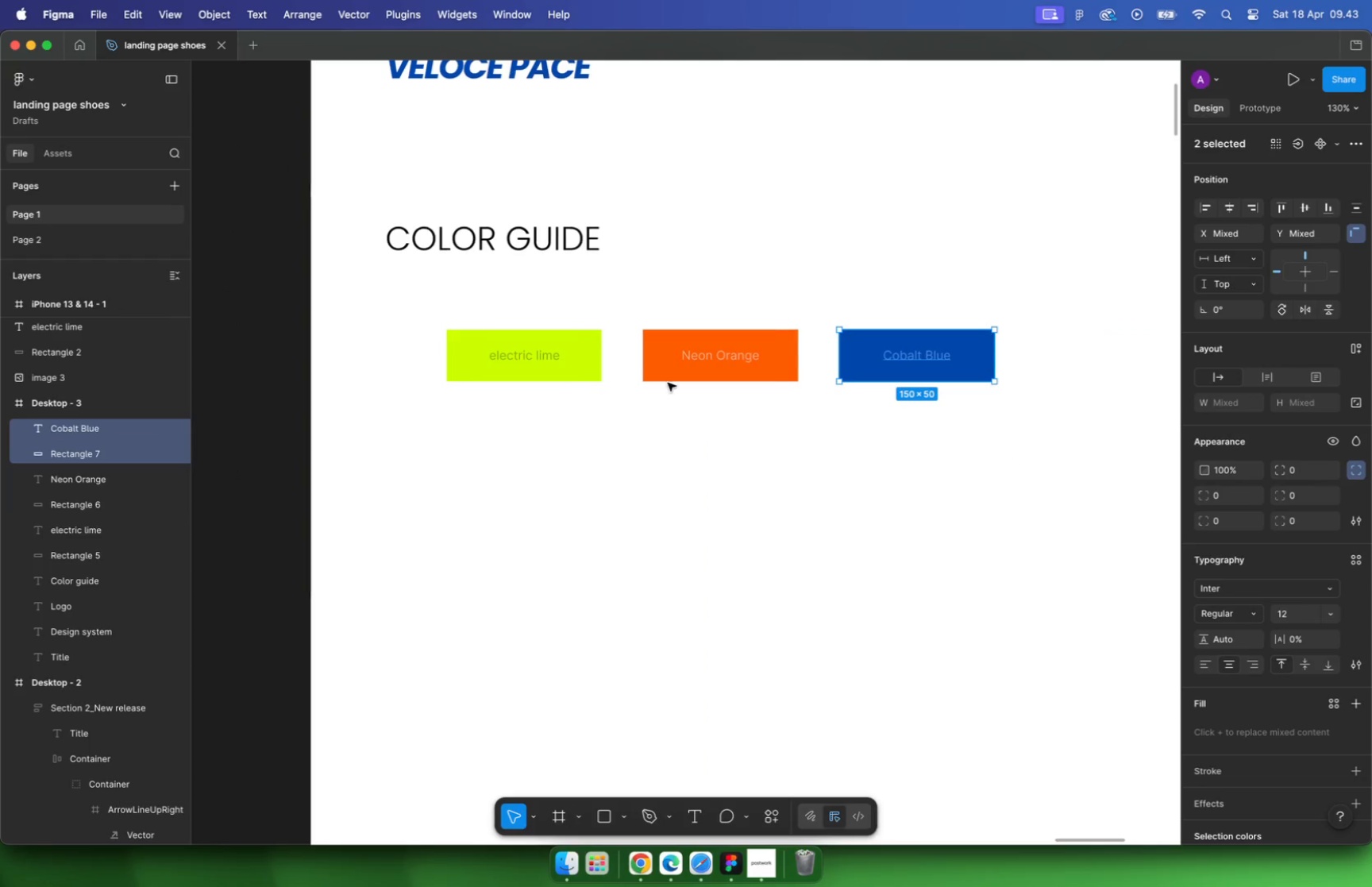 
key(Meta+G)
 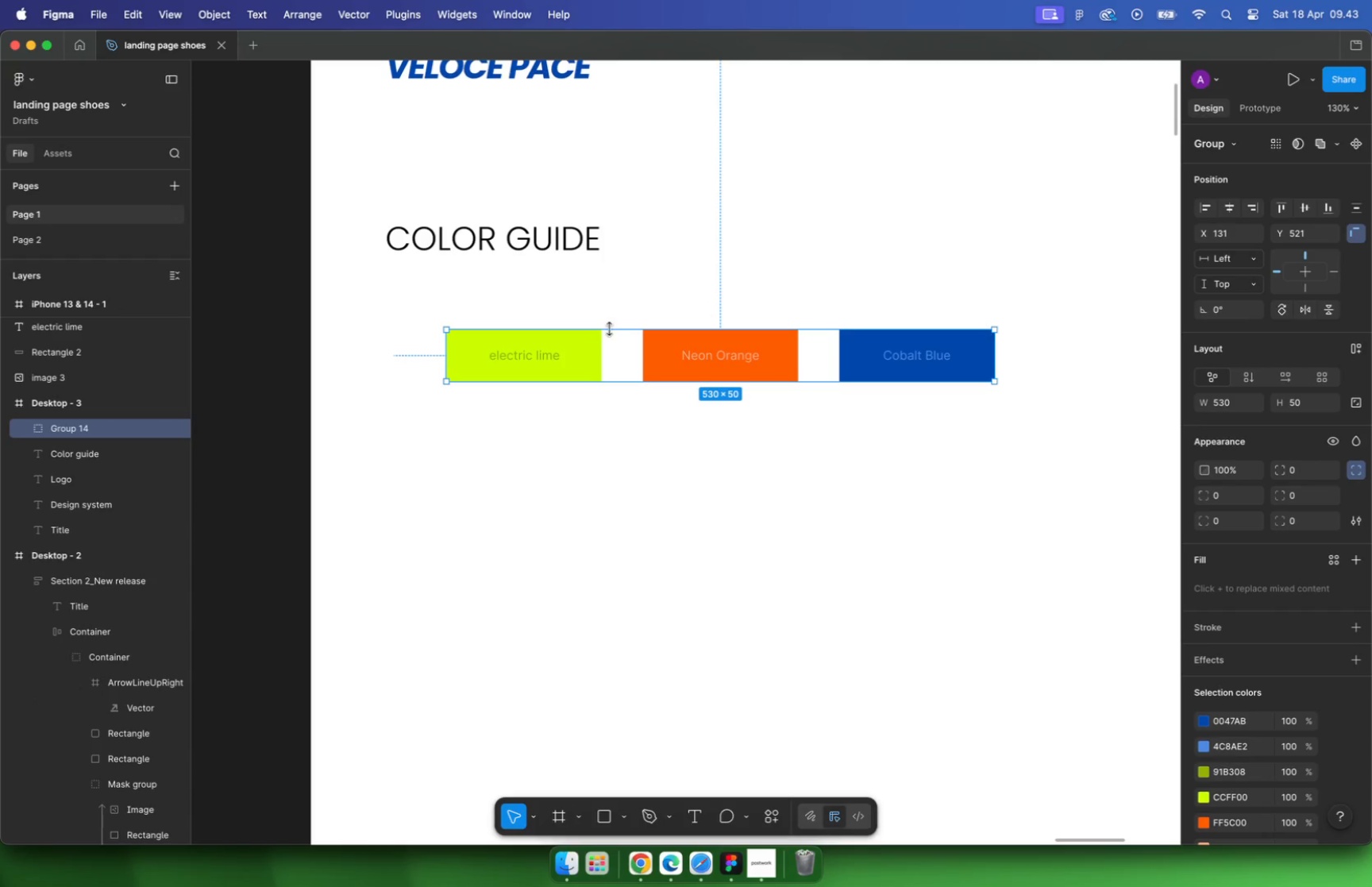 
left_click_drag(start_coordinate=[559, 369], to_coordinate=[499, 326])
 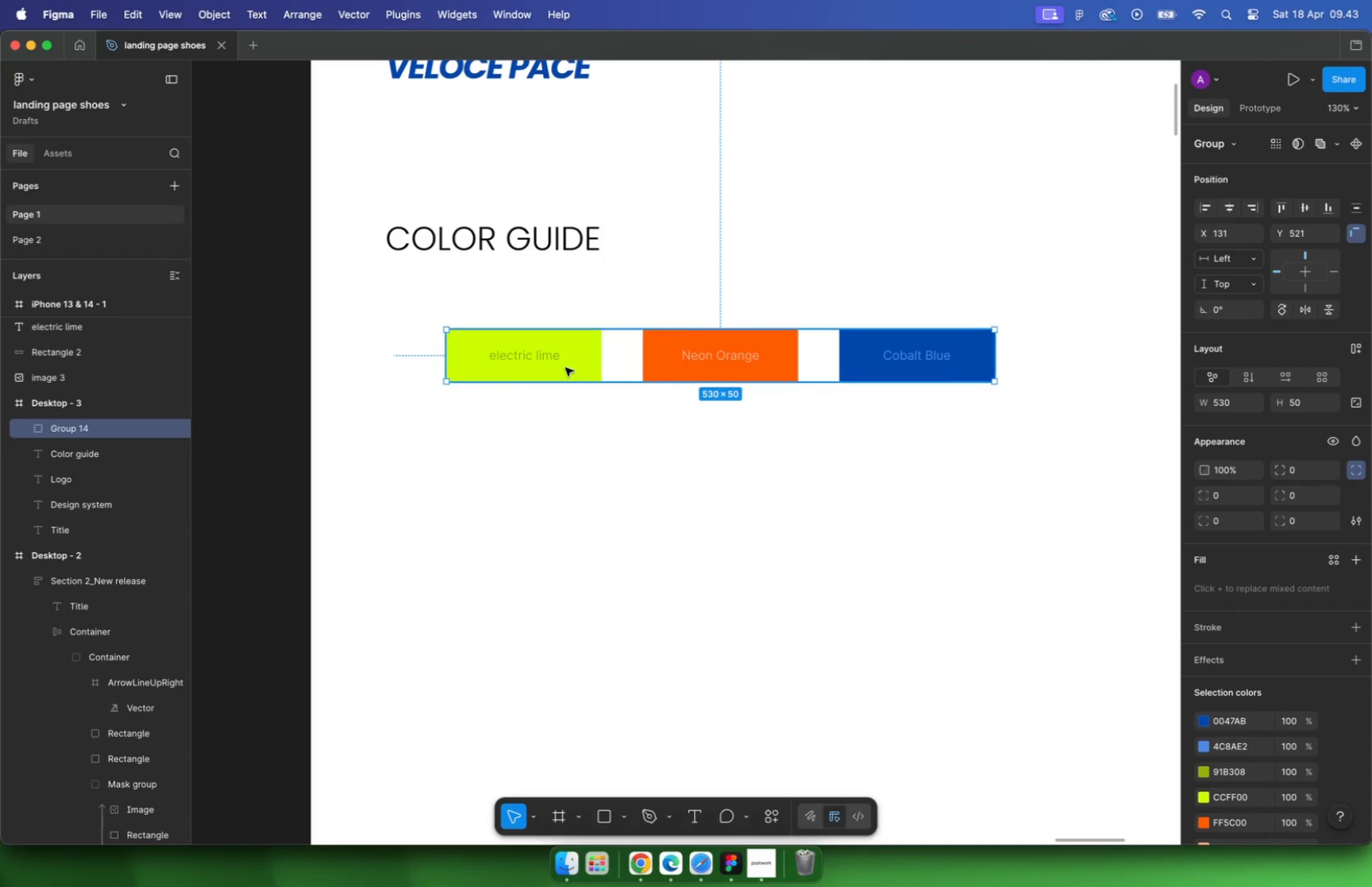 
key(Alt+ArrowDown)
 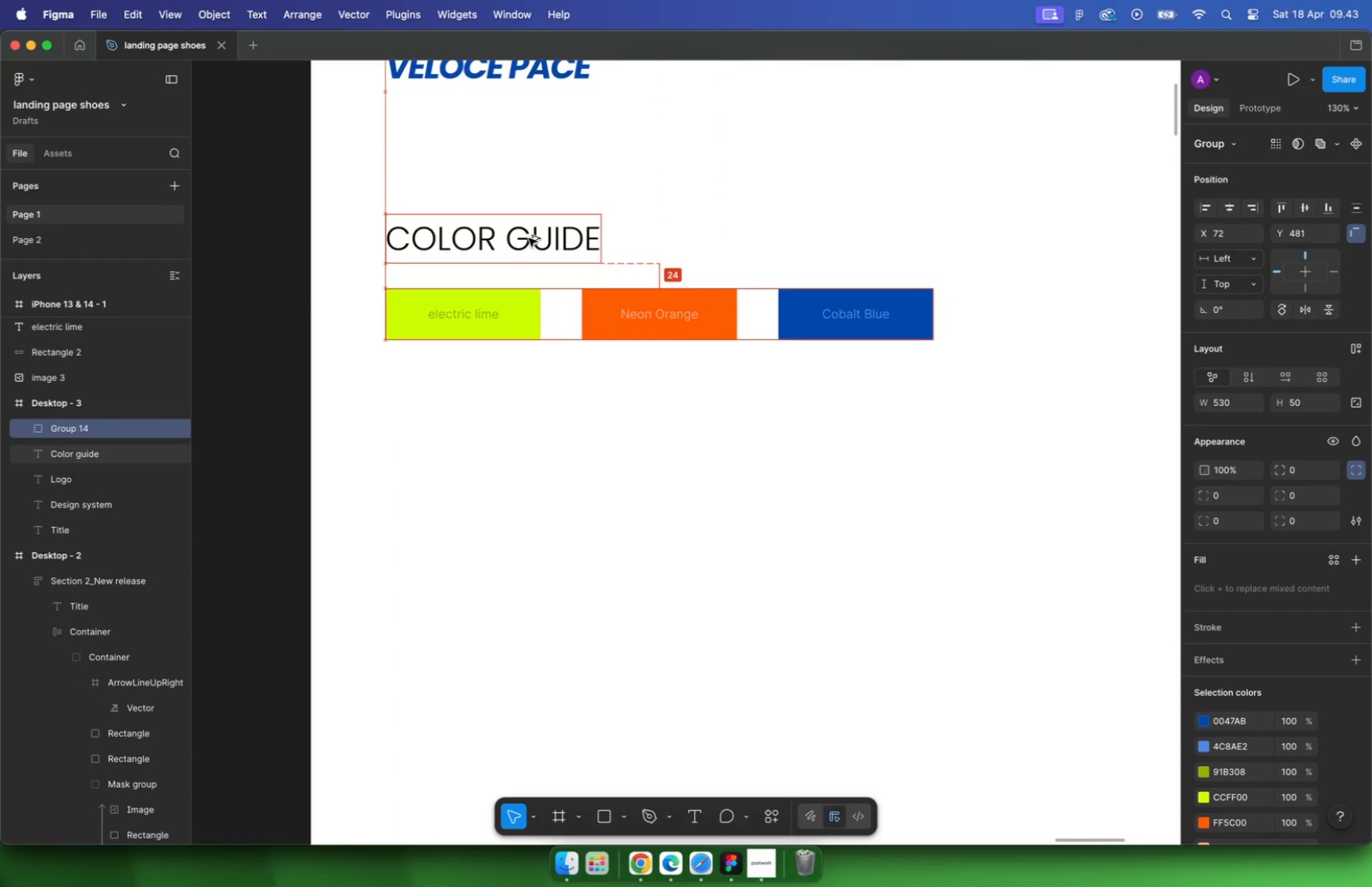 
key(Alt+Shift+ArrowDown)
 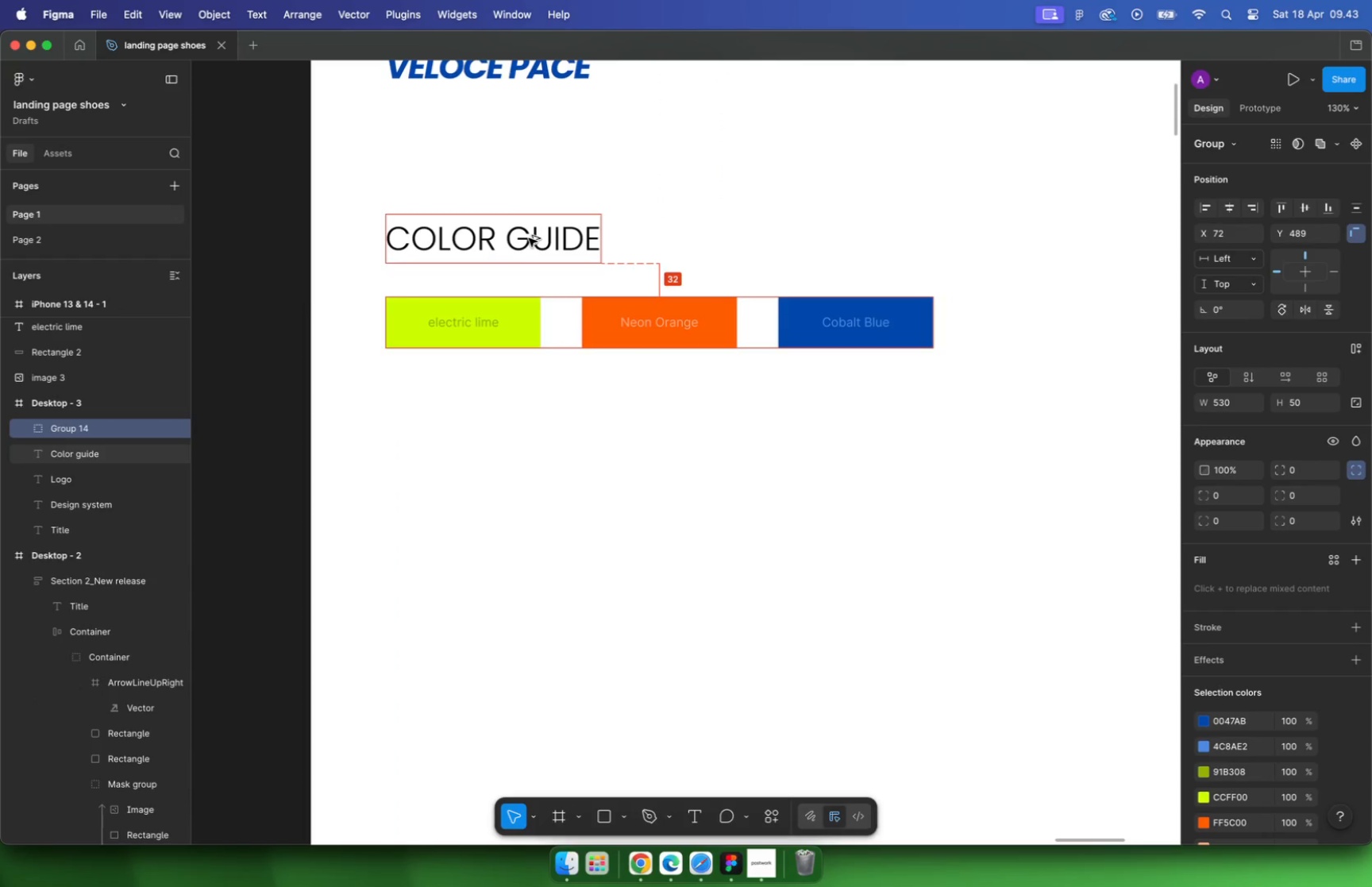 
hold_key(key=CommandLeft, duration=1.33)
scroll: coordinate [769, 399], scroll_direction: down, amount: 13.0
 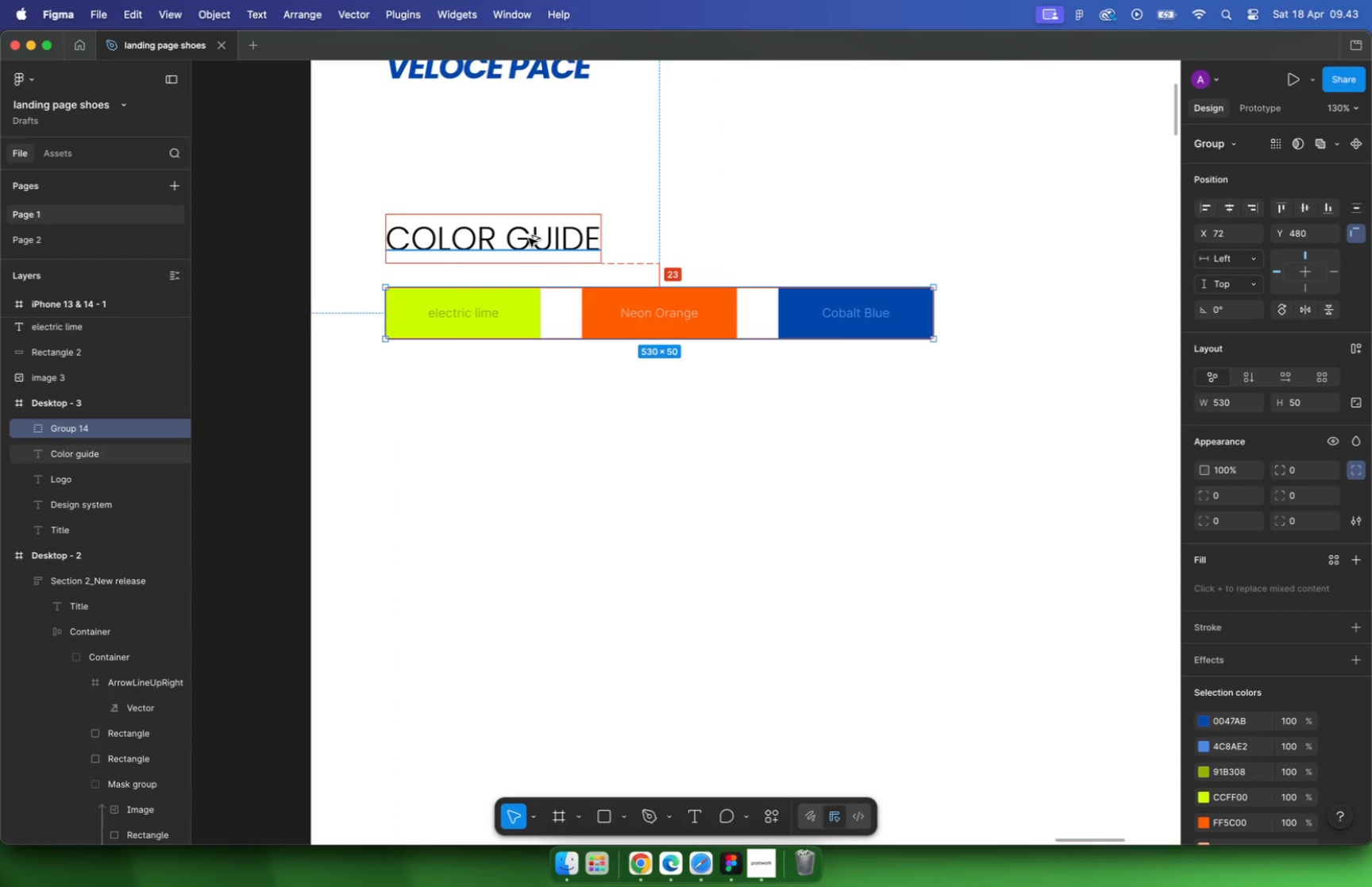 
hold_key(key=OptionLeft, duration=0.9)
 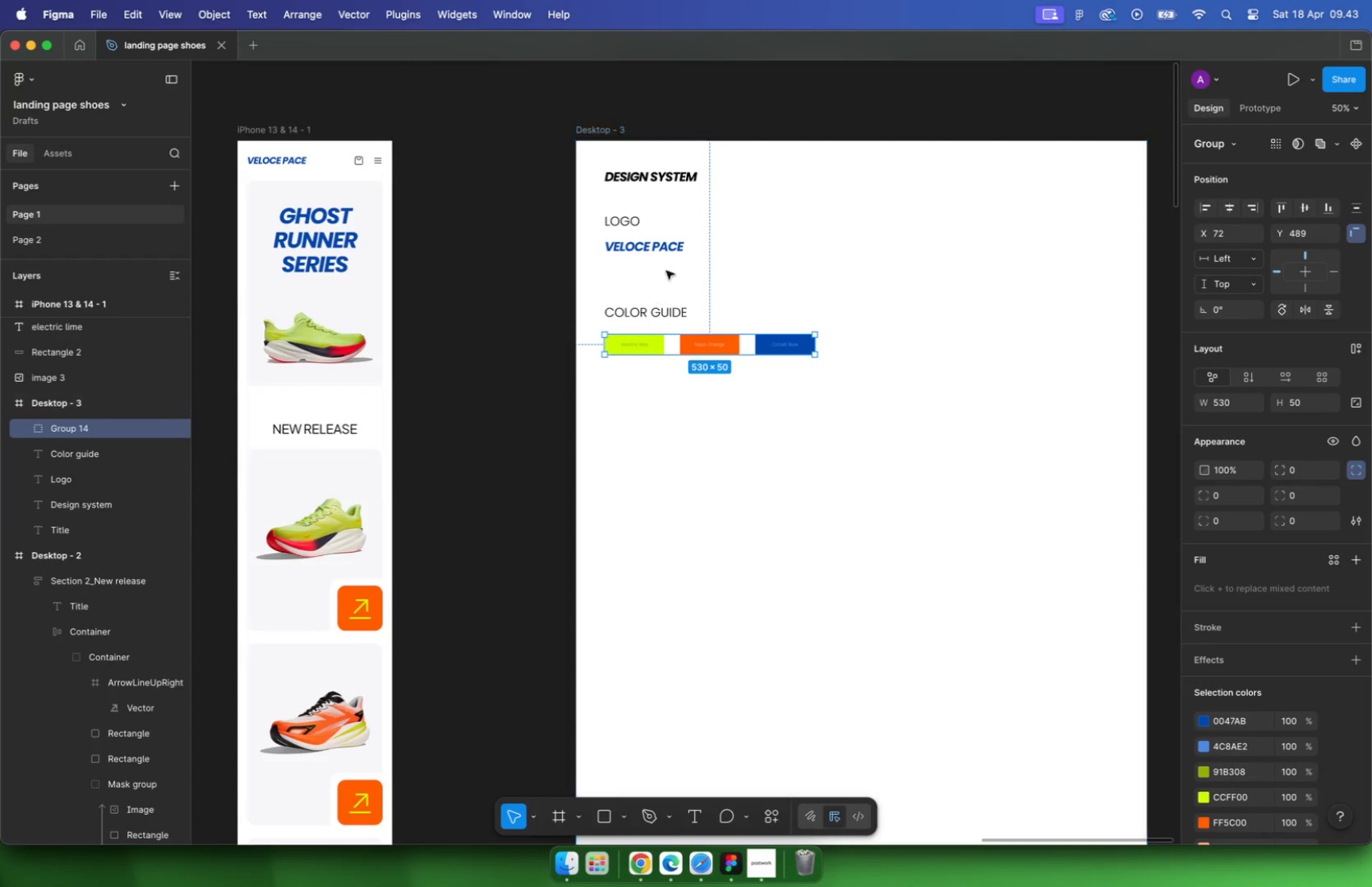 
left_click([638, 345])
 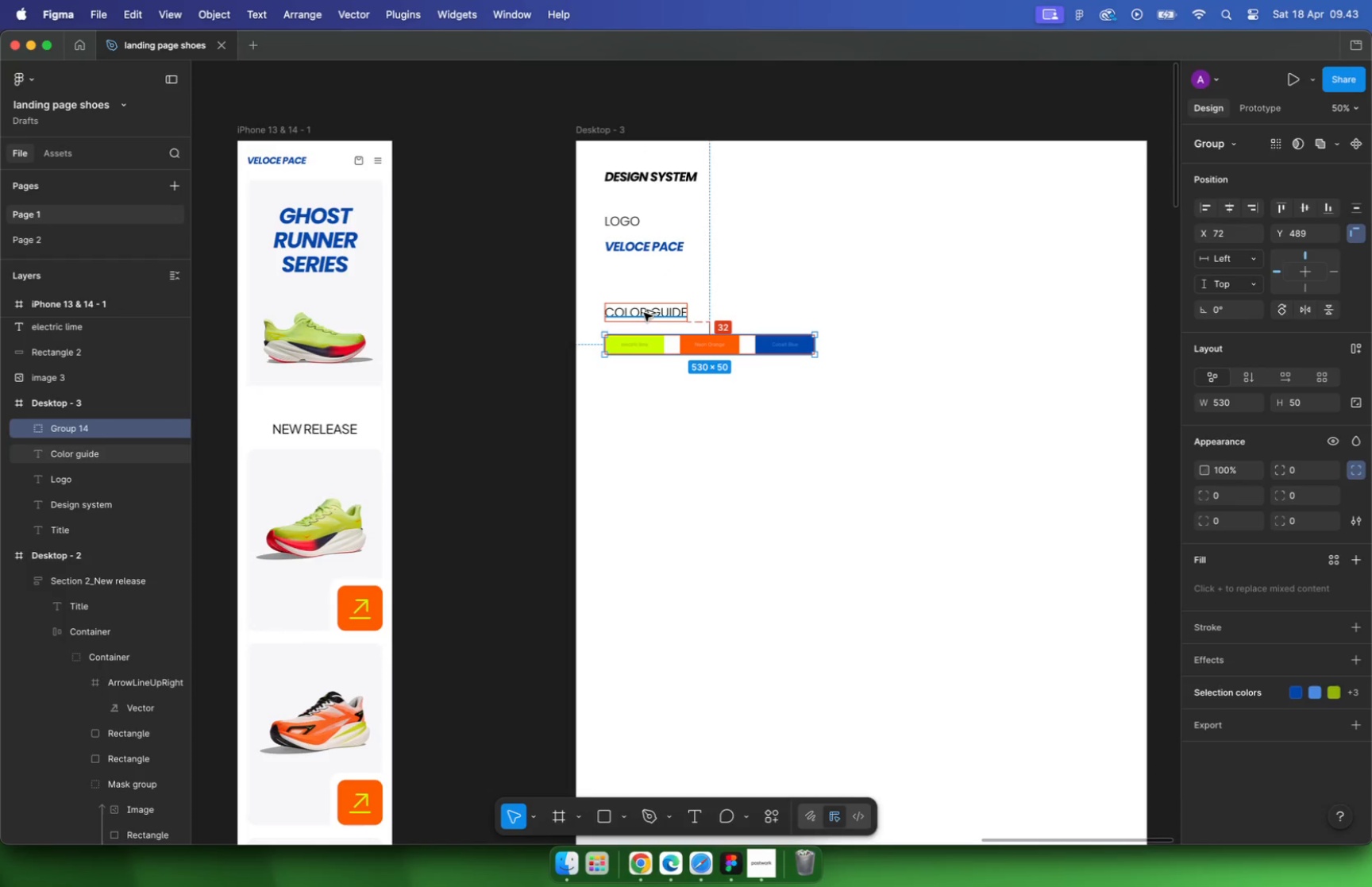 
key(Alt+Shift+ArrowUp)
 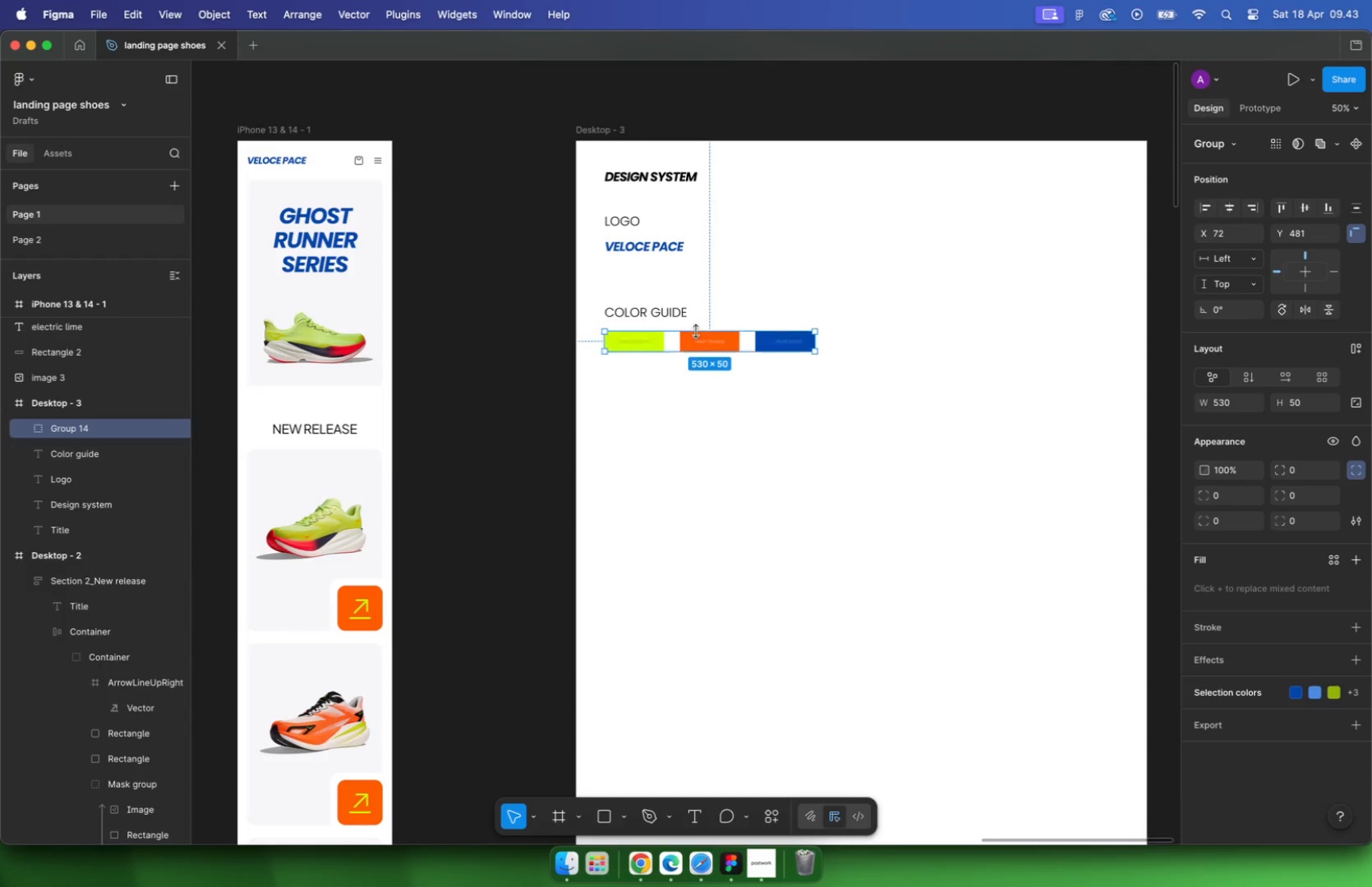 
left_click([769, 450])
 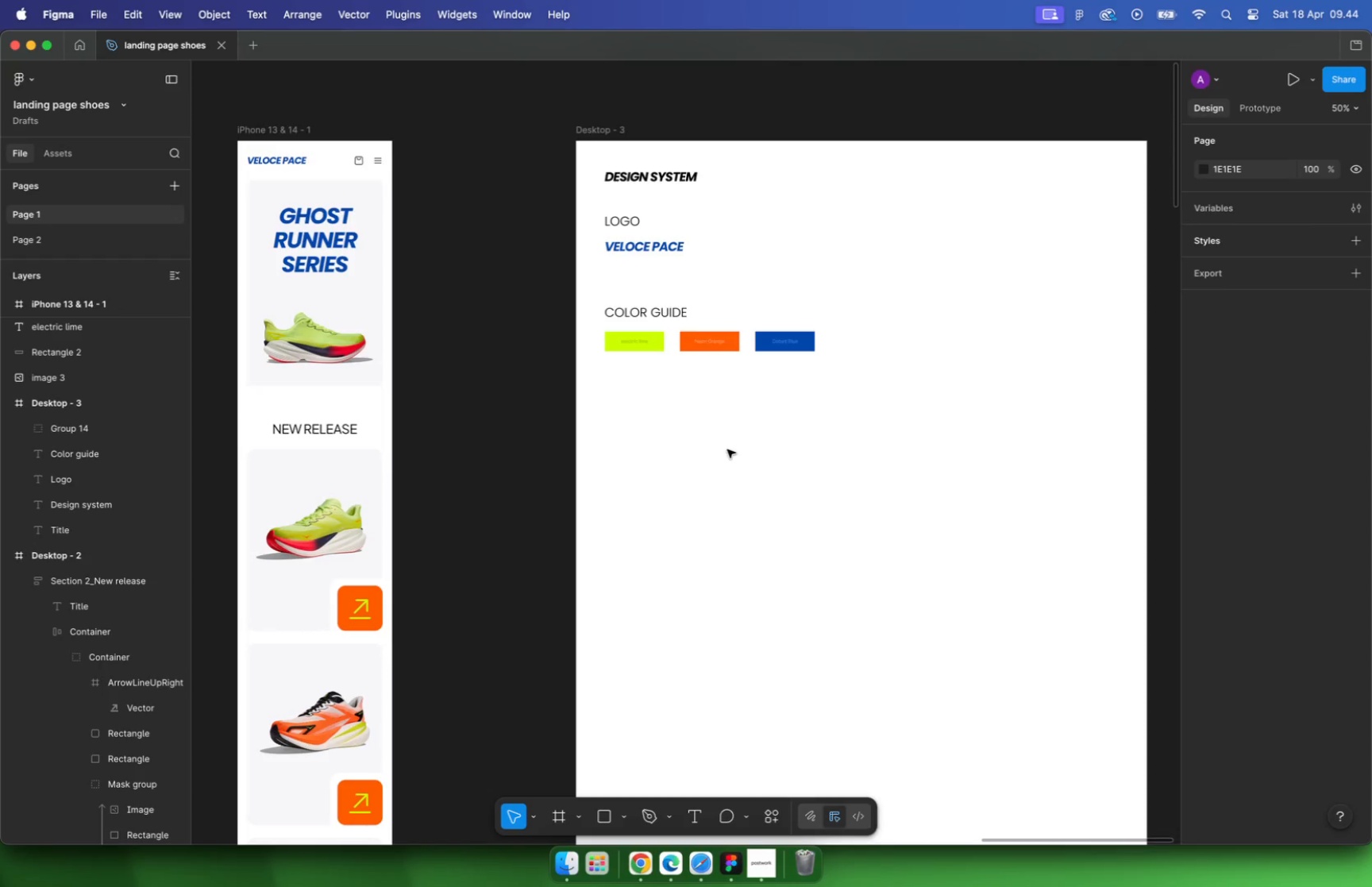 
wait(54.4)
 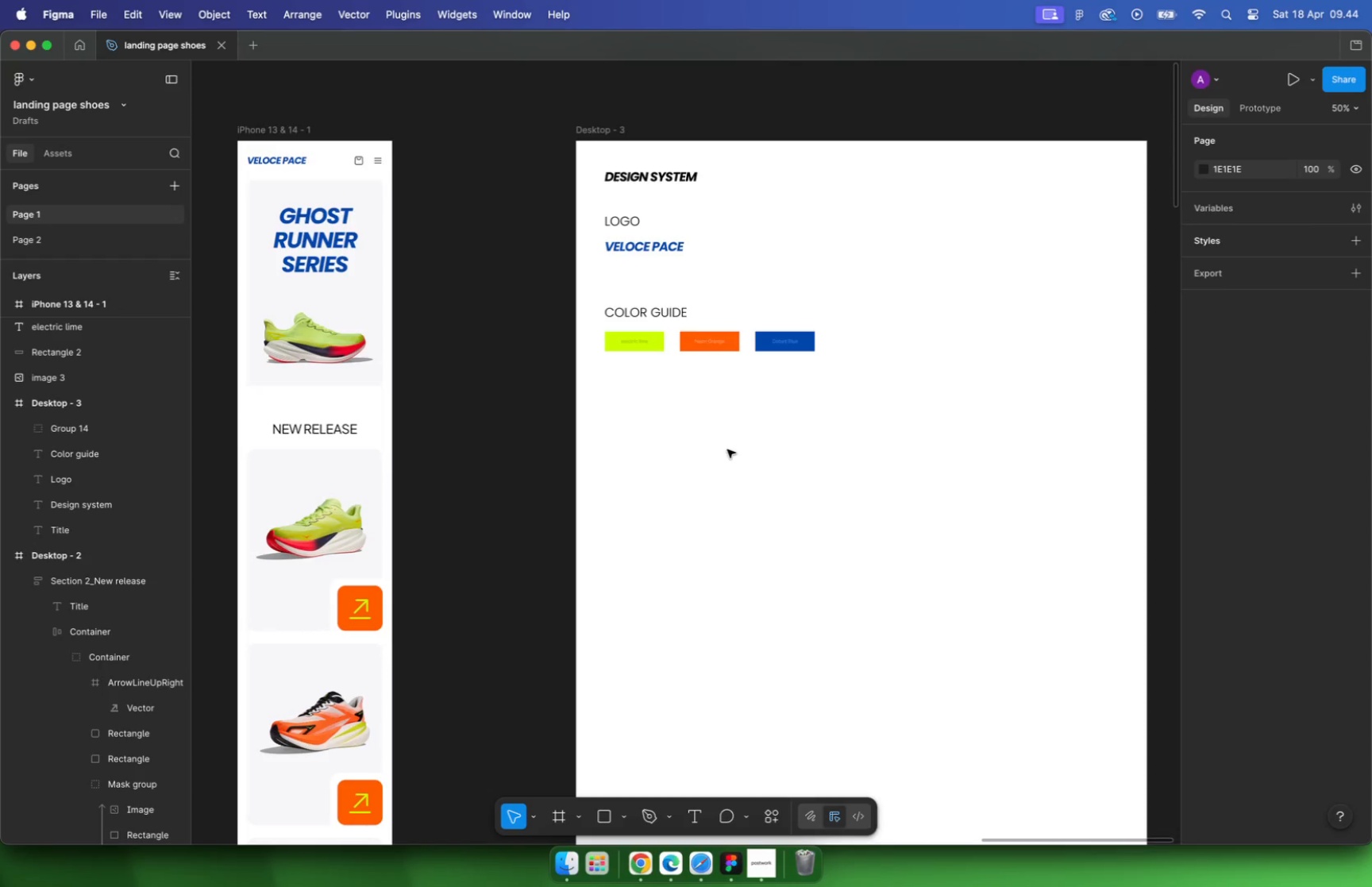 
left_click_drag(start_coordinate=[665, 314], to_coordinate=[663, 407])
 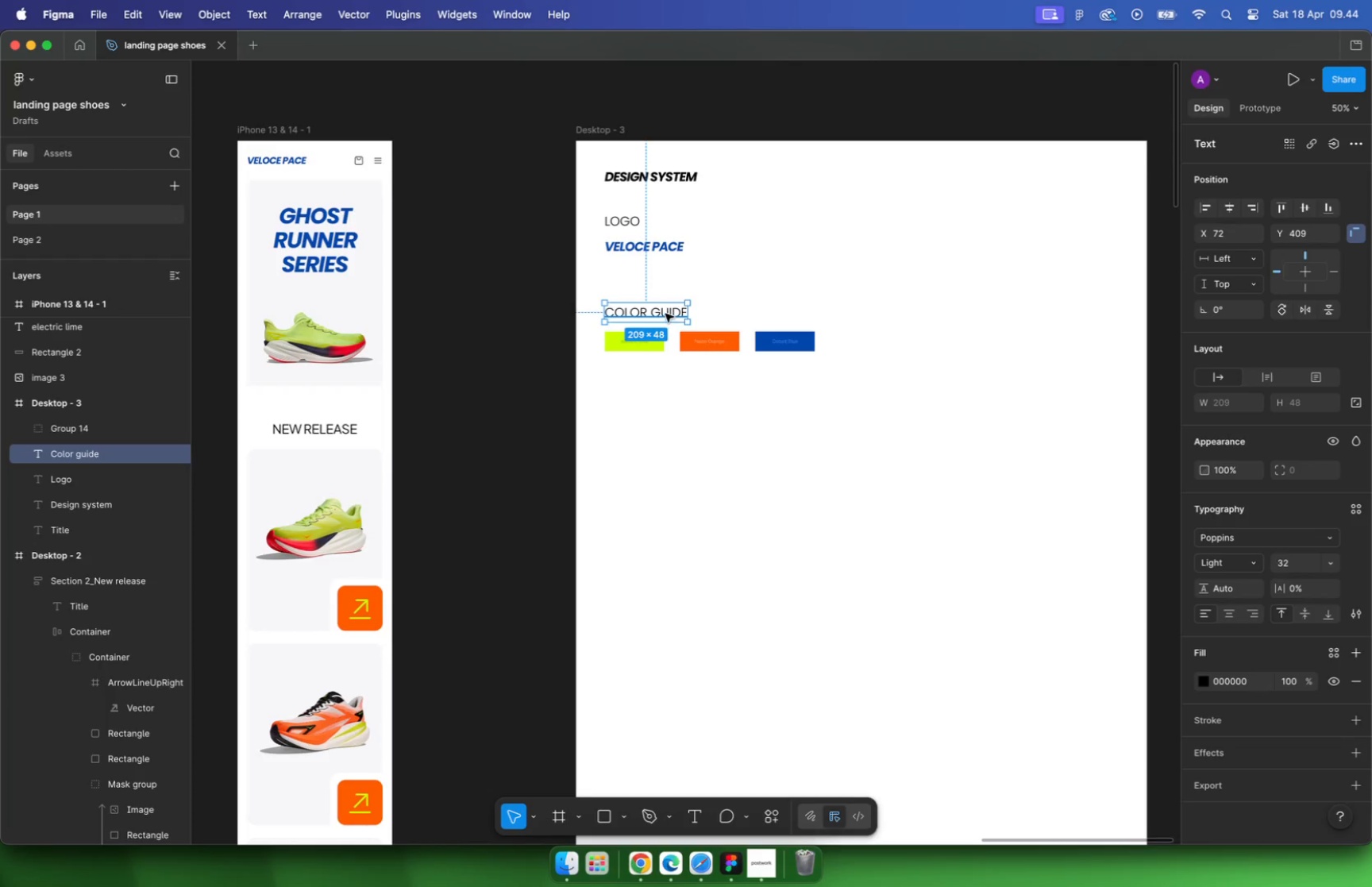 
hold_key(key=ShiftLeft, duration=1.64)
 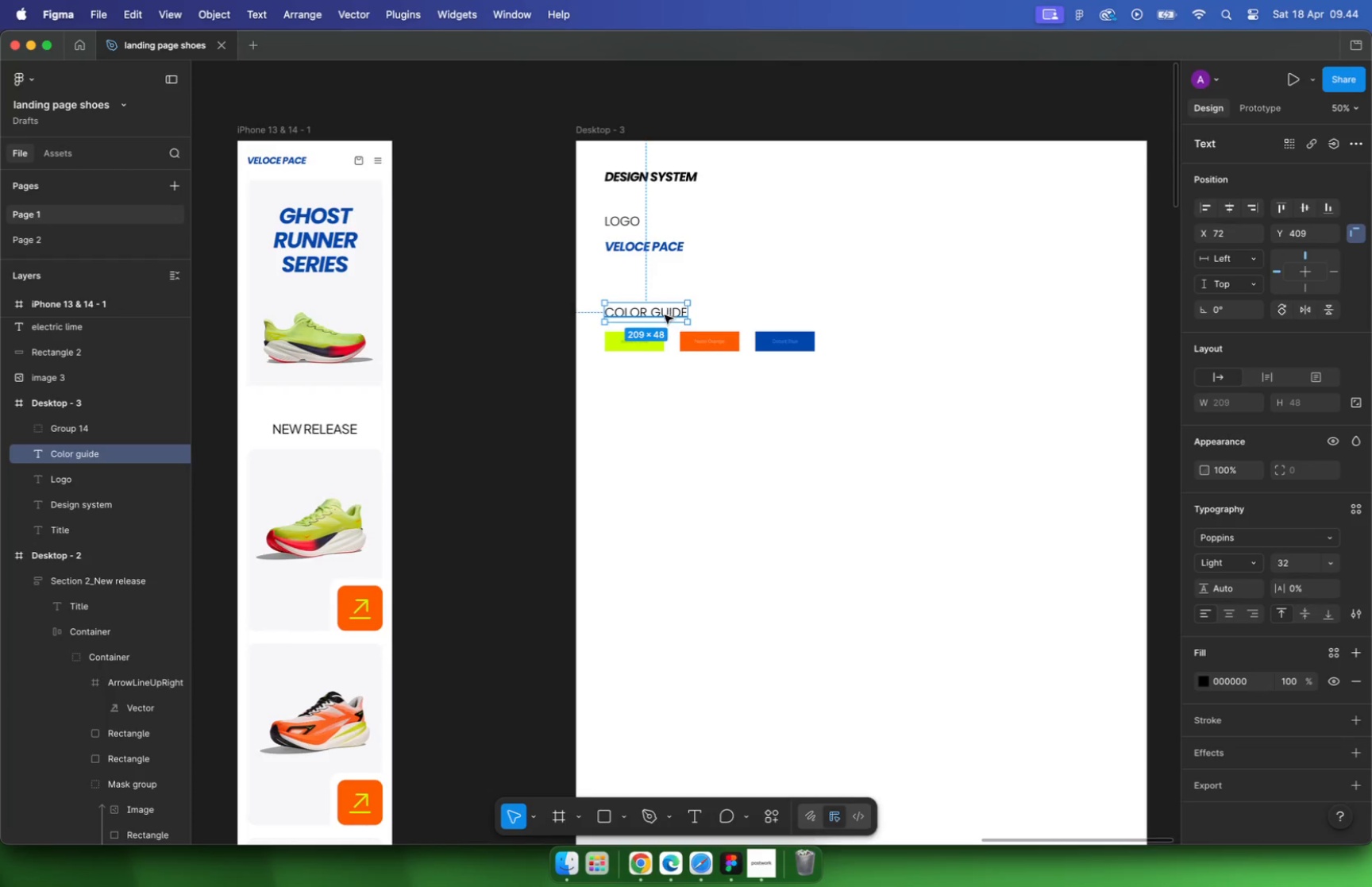 
hold_key(key=OptionLeft, duration=1.31)
 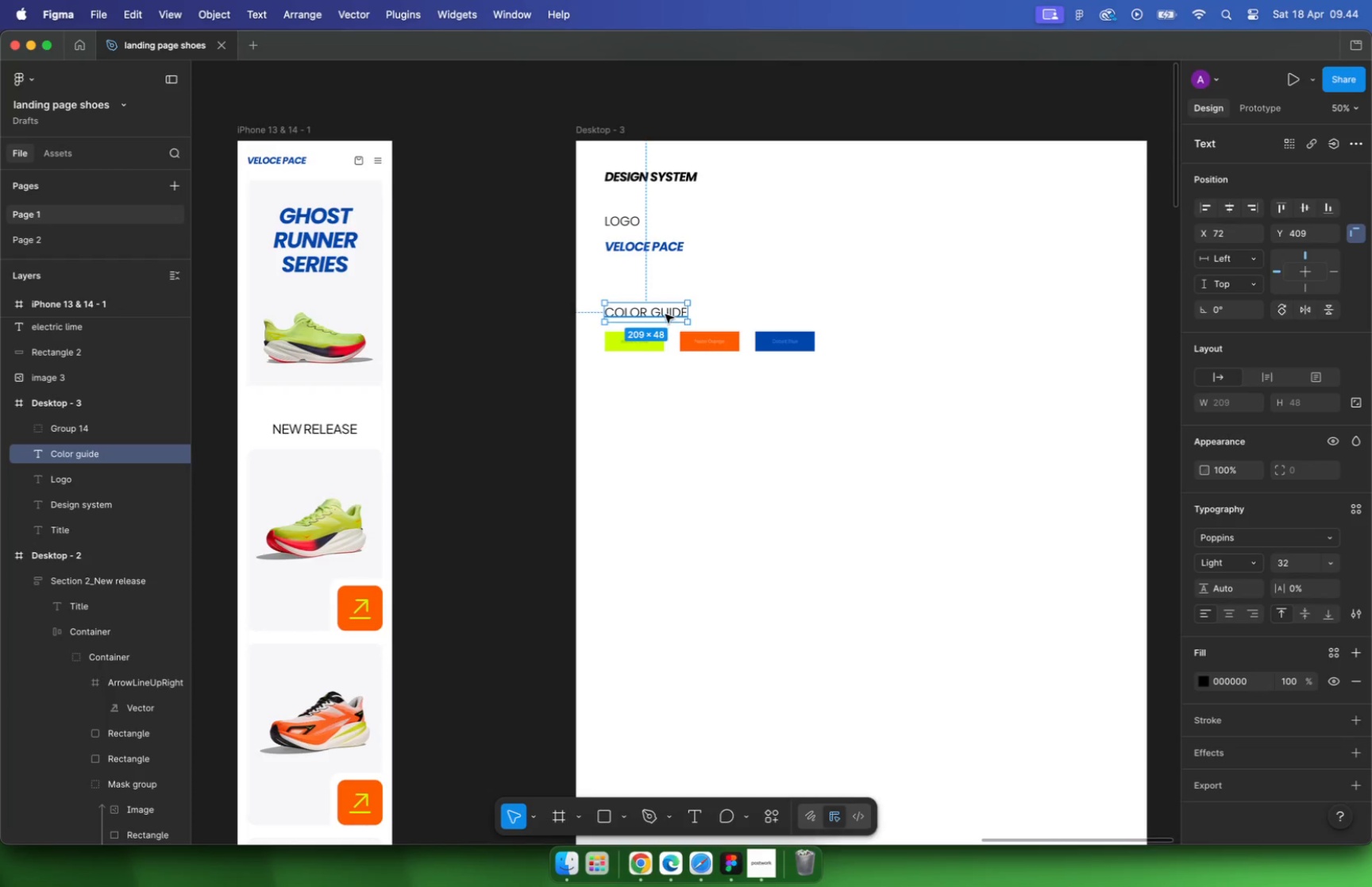 
hold_key(key=CommandLeft, duration=6.35)
scroll: coordinate [528, 305], scroll_direction: down, amount: 12.0
 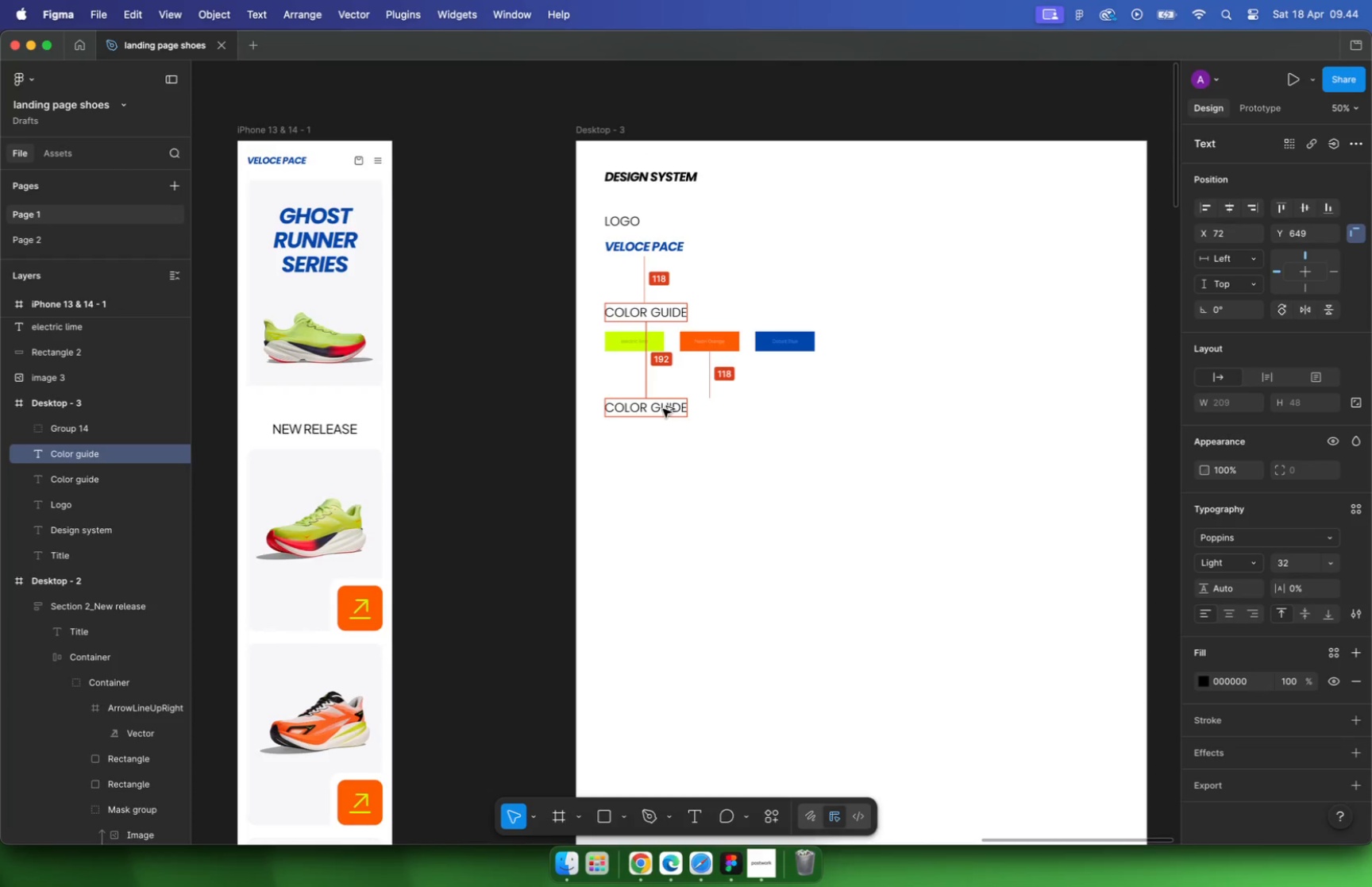 
scroll: coordinate [348, 344], scroll_direction: up, amount: 15.0
 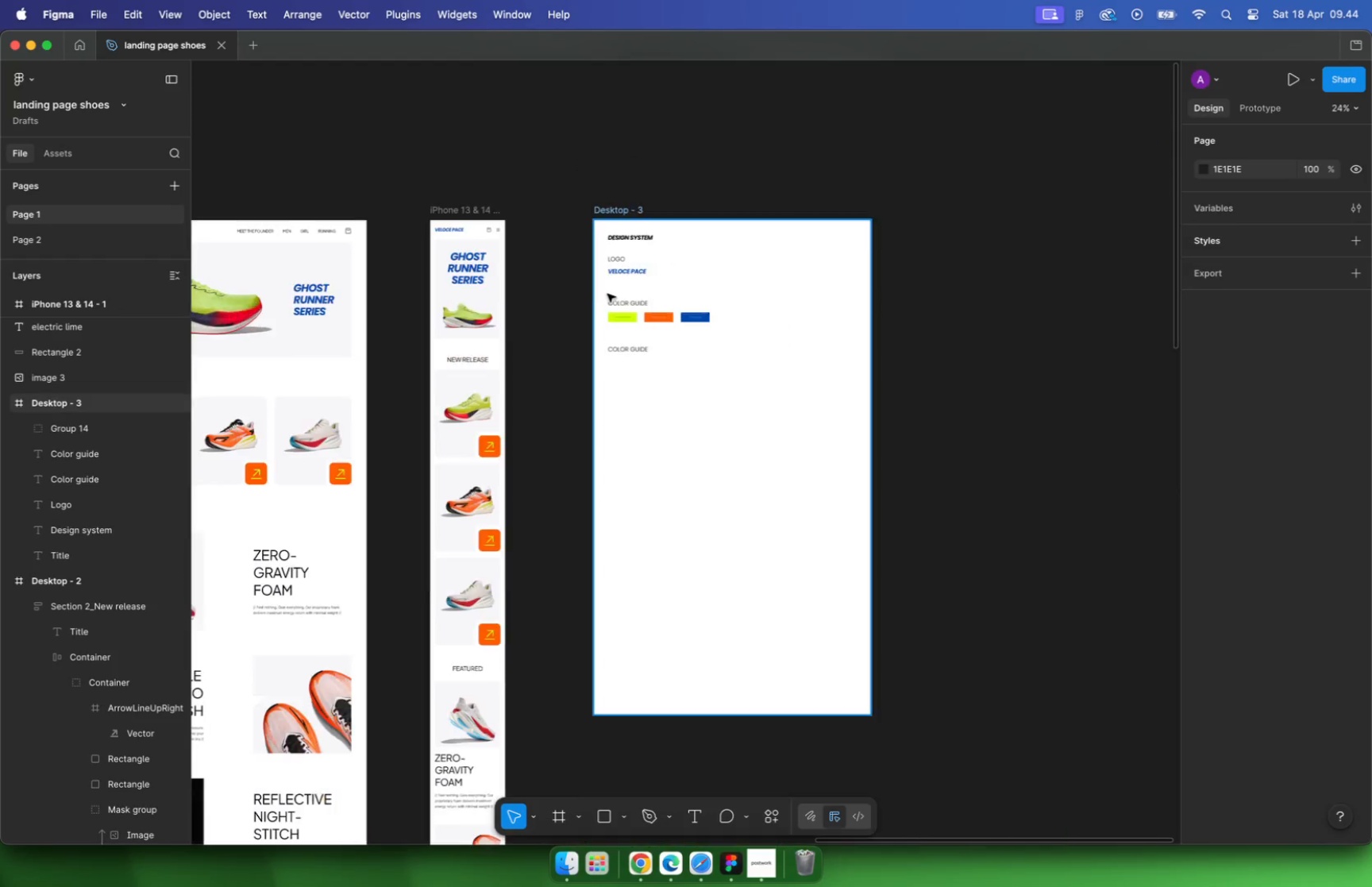 
scroll: coordinate [354, 326], scroll_direction: down, amount: 9.0
 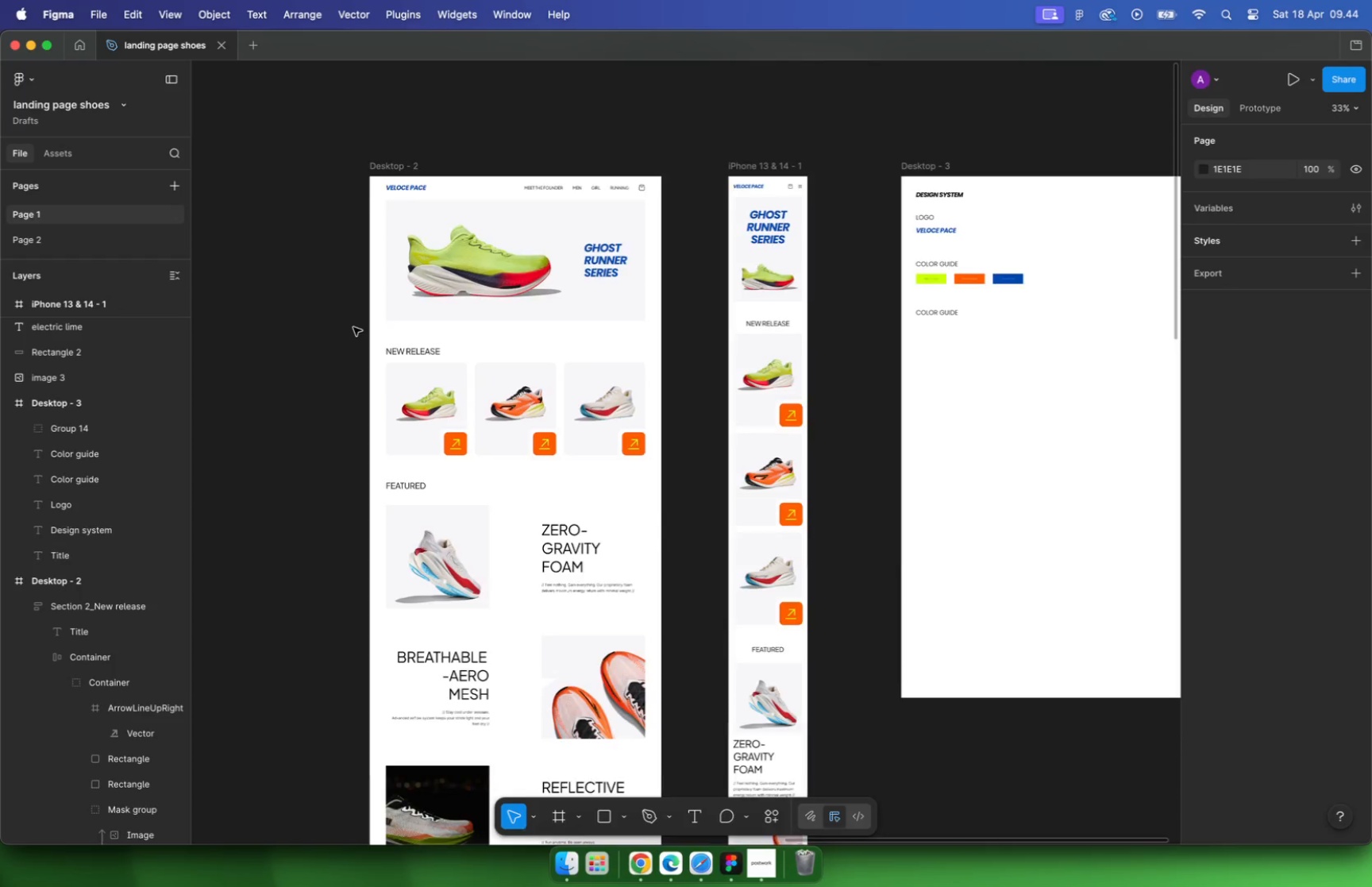 
scroll: coordinate [800, 316], scroll_direction: up, amount: 18.0
 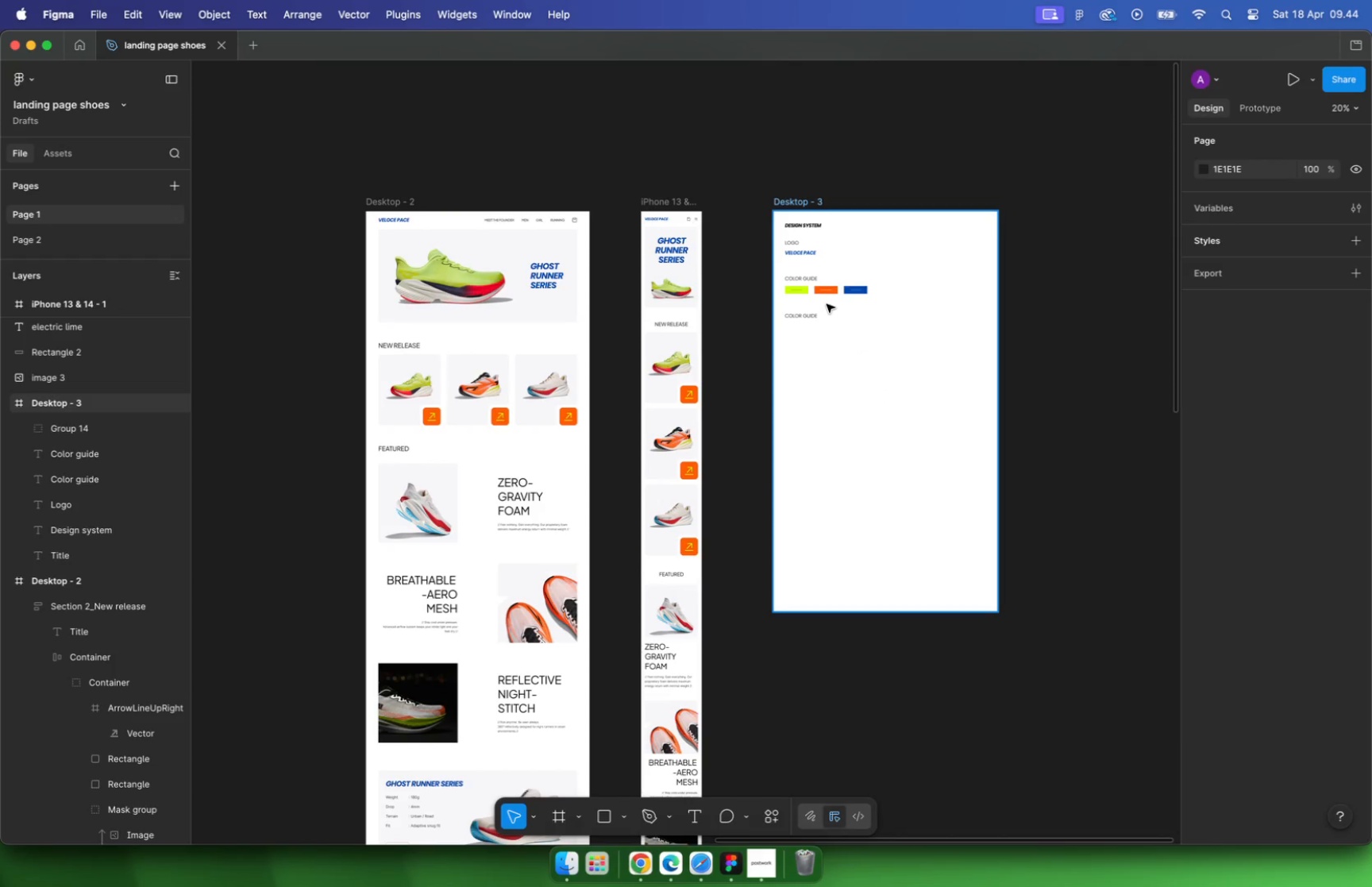 
type(Icon)
key(Escape)
 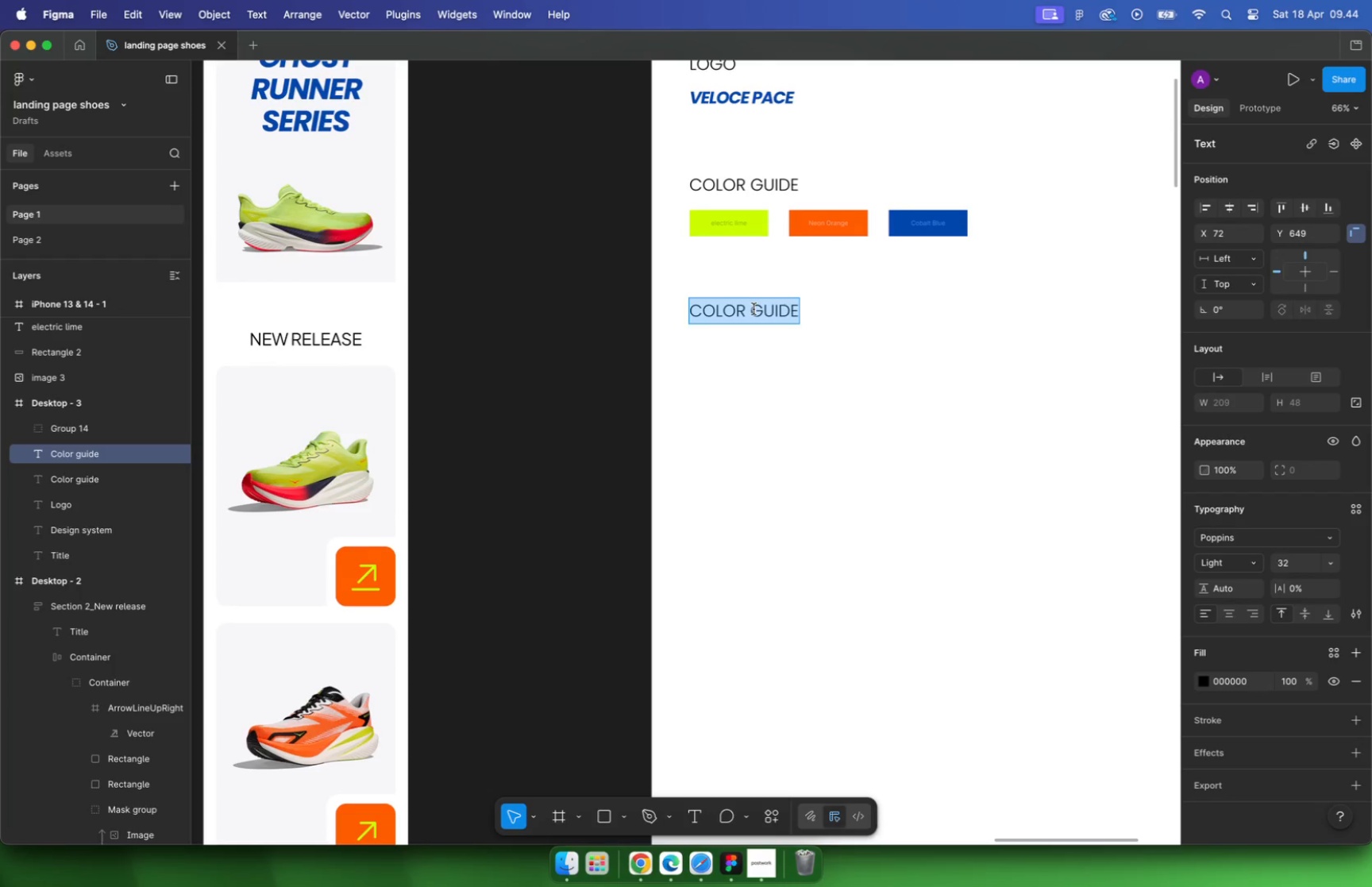 
hold_key(key=CommandLeft, duration=0.49)
scroll: coordinate [565, 318], scroll_direction: down, amount: 10.0
 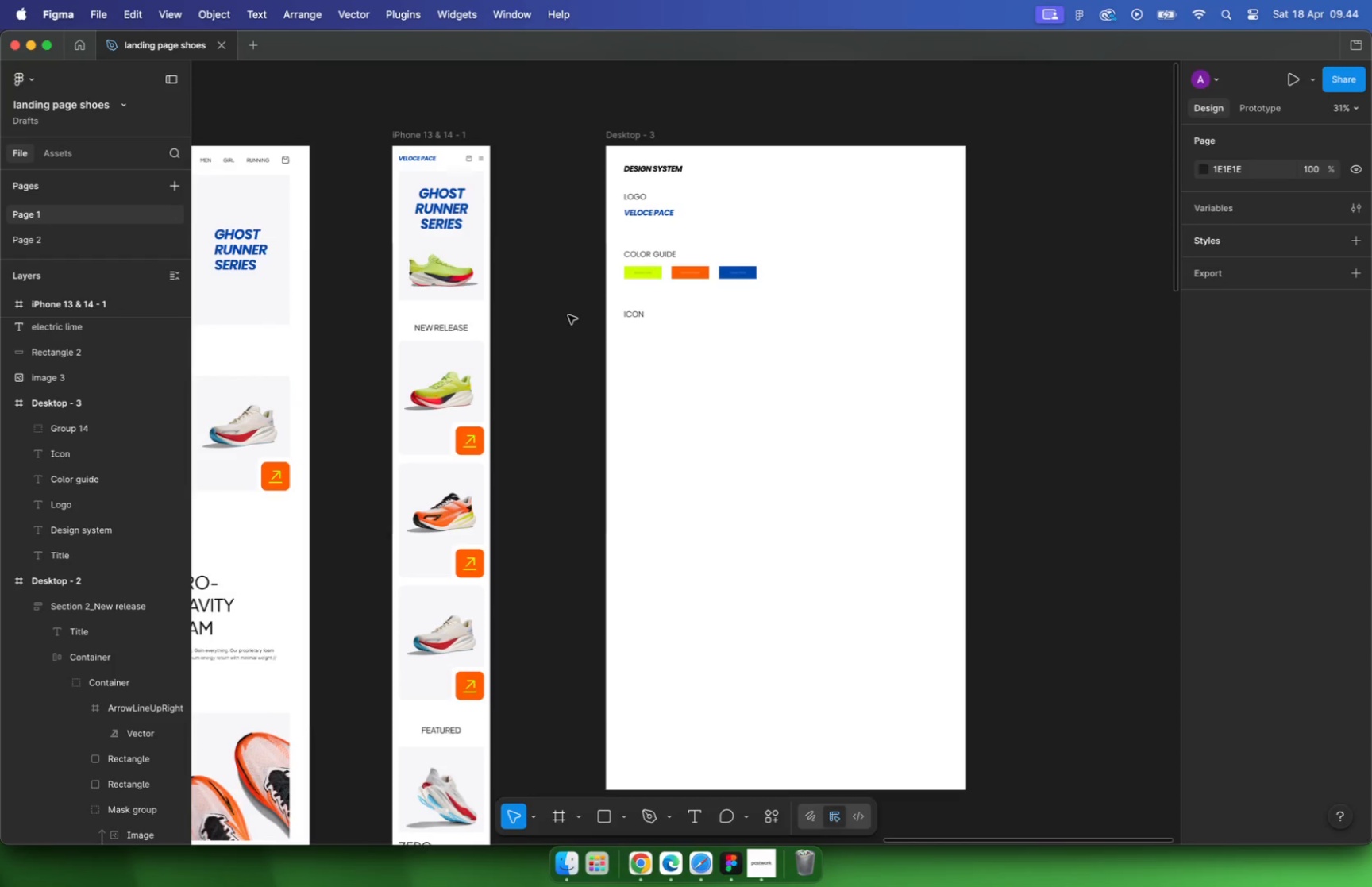 
left_click([470, 158])
 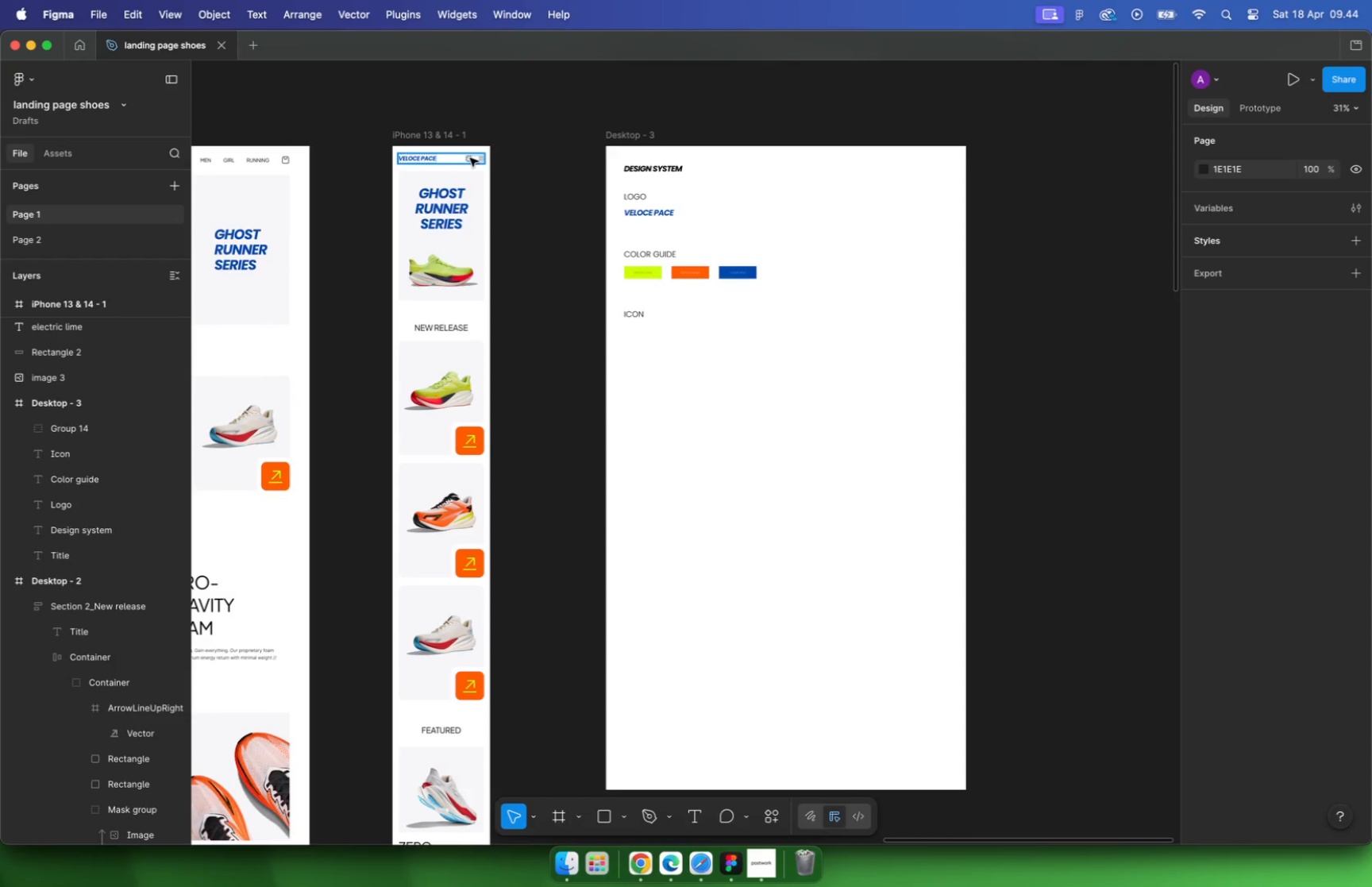 
key(Meta+CommandLeft)
 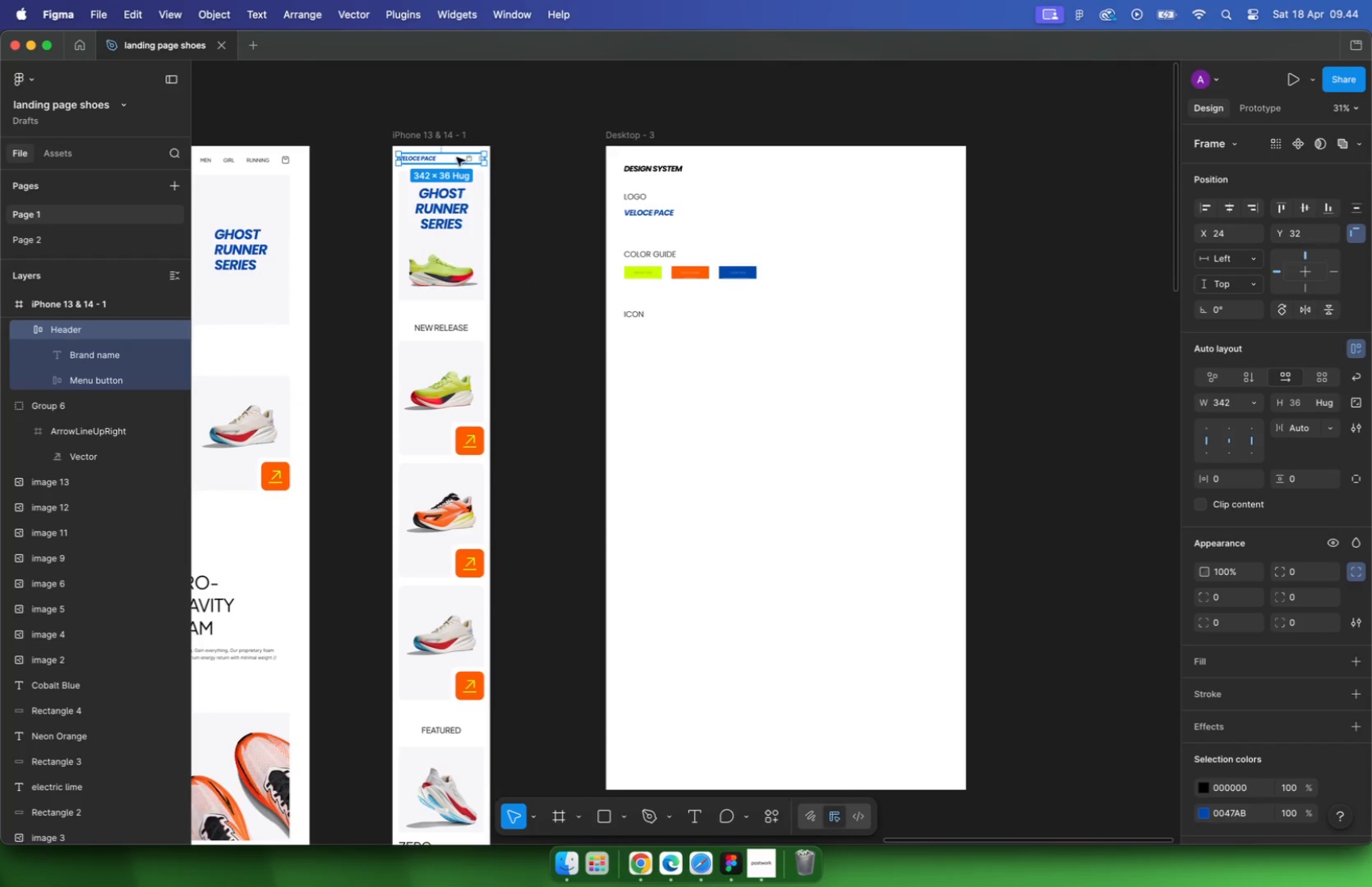 
left_click_drag(start_coordinate=[454, 157], to_coordinate=[672, 332])
 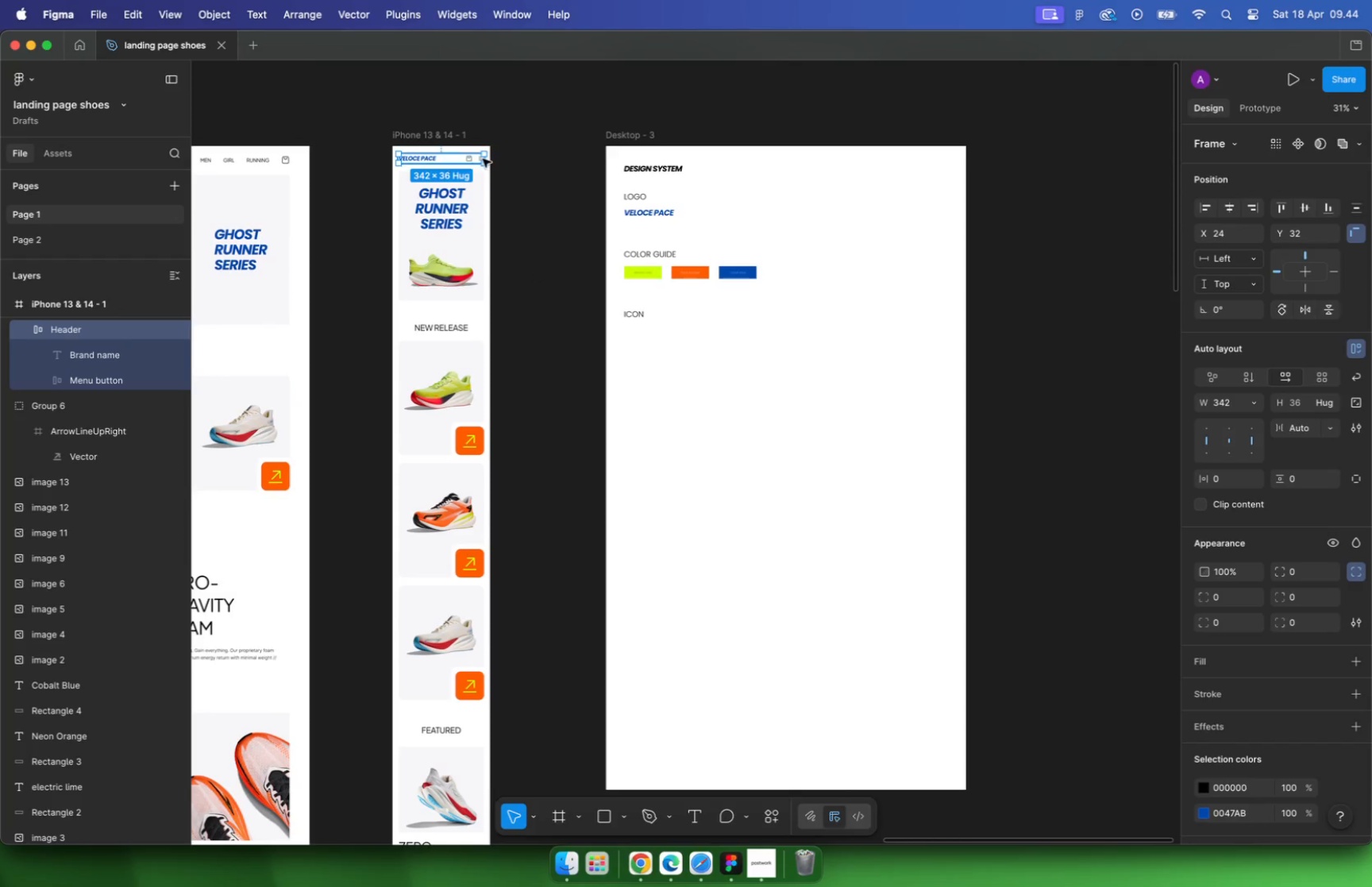 
hold_key(key=OptionLeft, duration=0.76)
 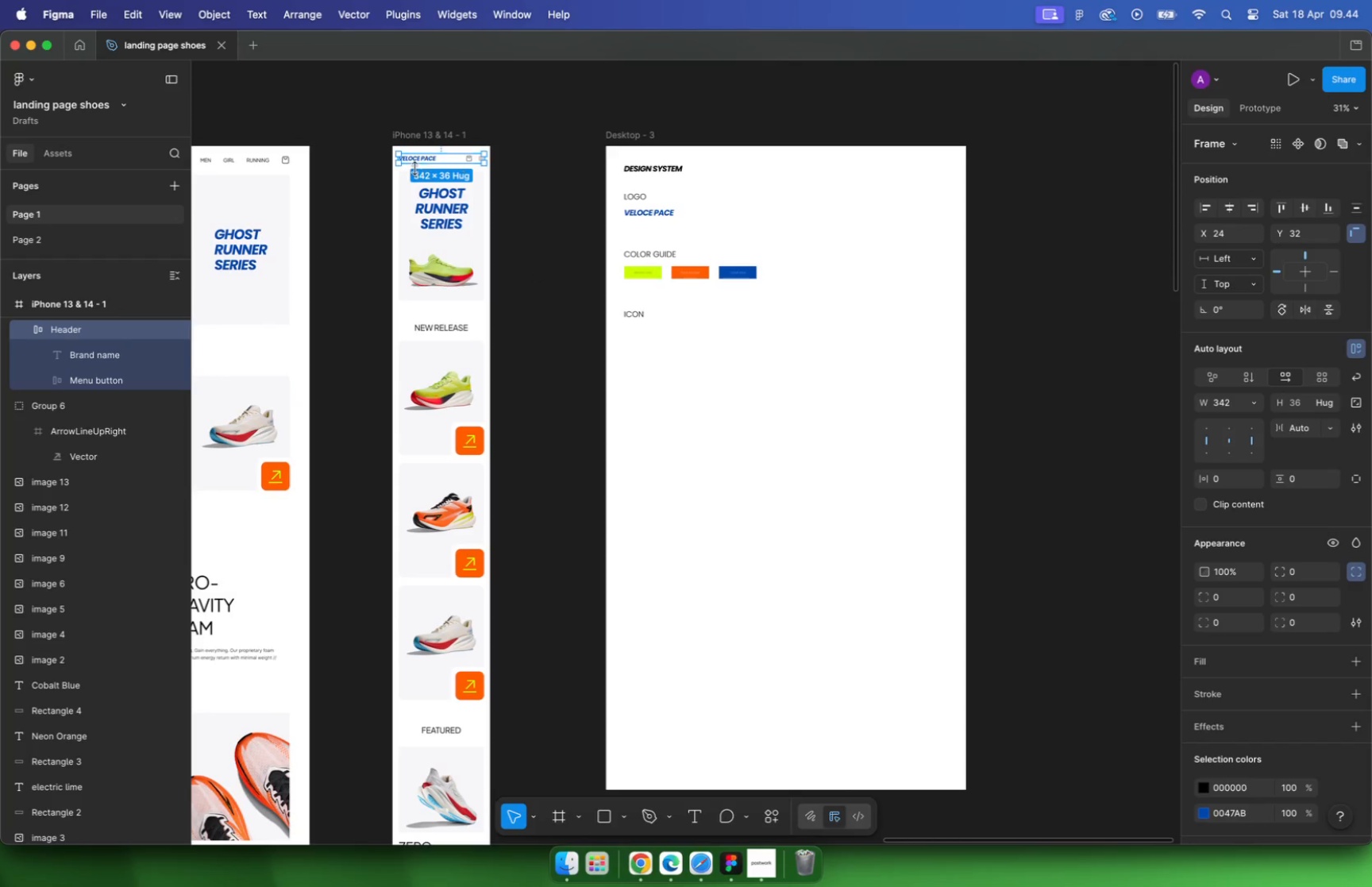 
hold_key(key=CommandLeft, duration=0.32)
scroll: coordinate [675, 328], scroll_direction: up, amount: 15.0
 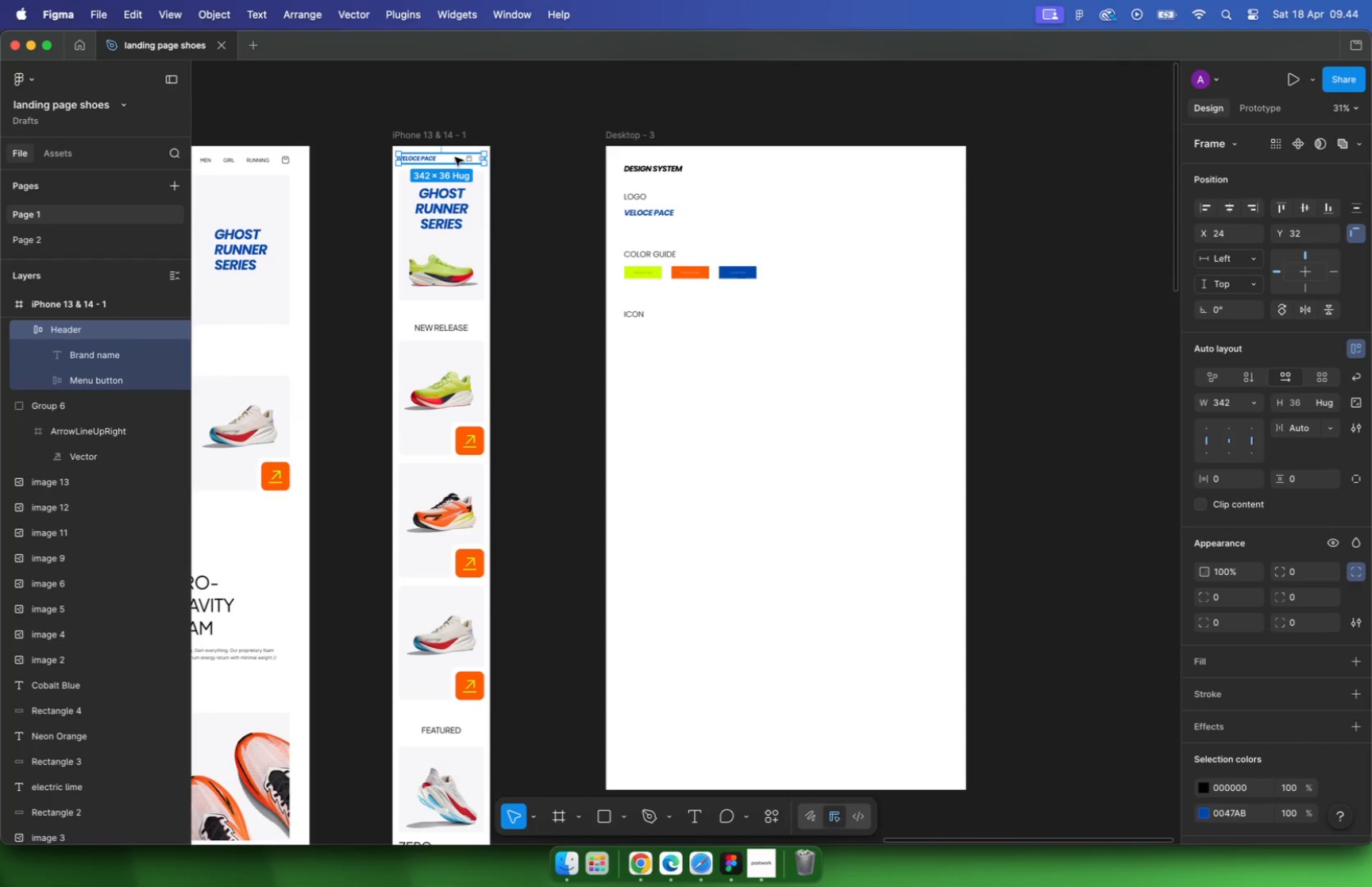 
hold_key(key=CommandLeft, duration=1.04)
scroll: coordinate [606, 416], scroll_direction: up, amount: 13.0
 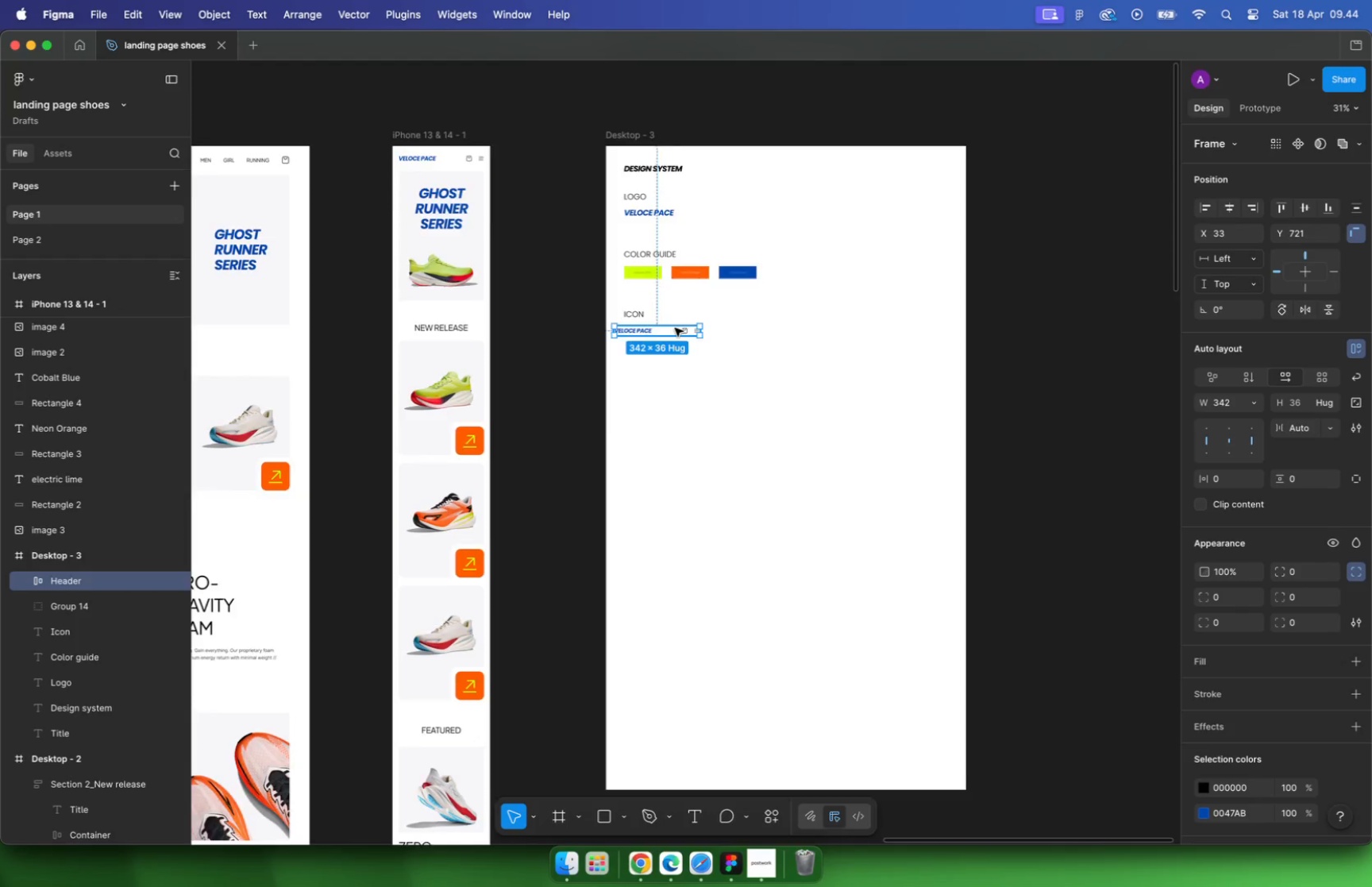 
right_click([624, 377])
 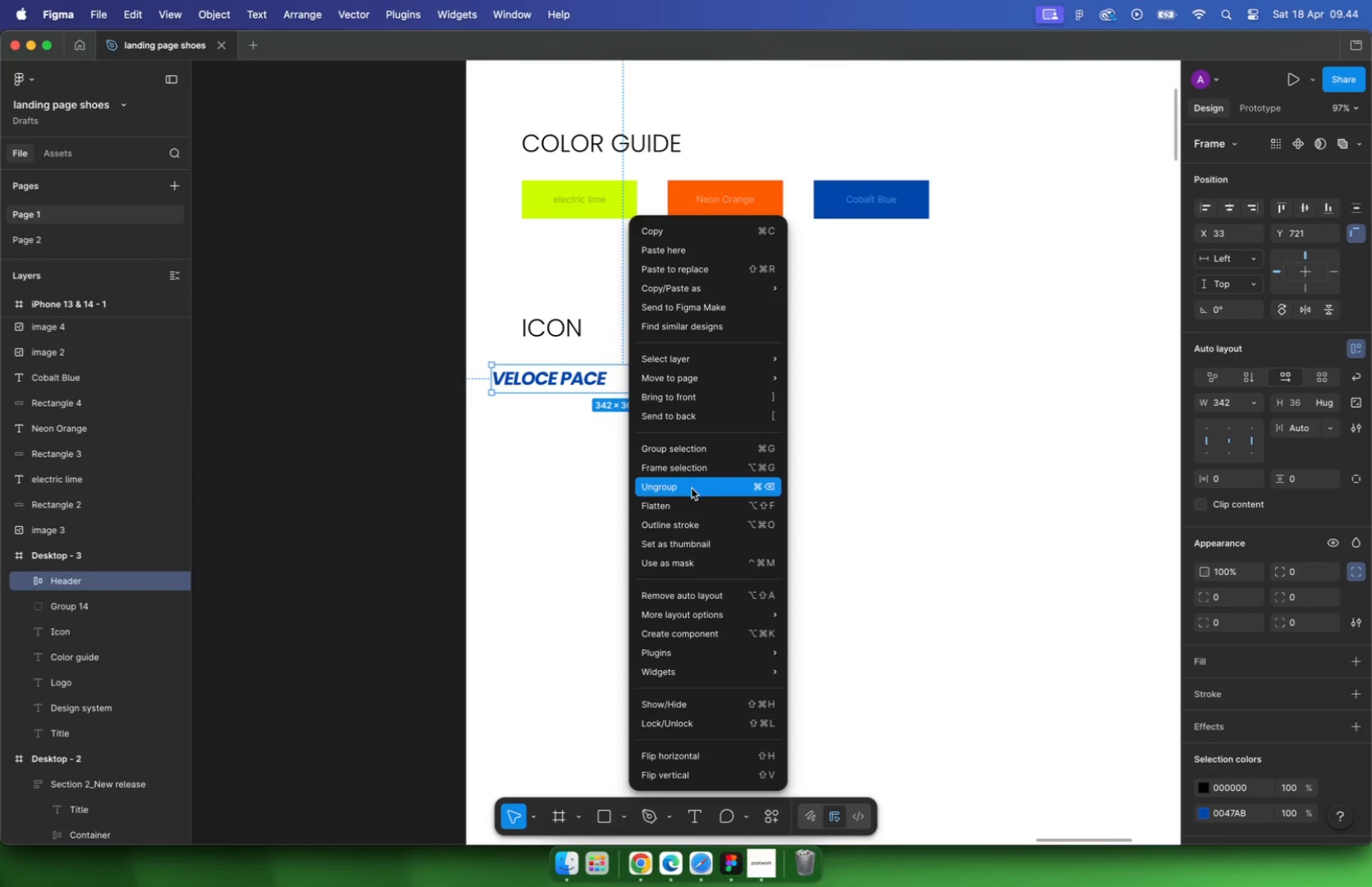 
left_click([691, 487])
 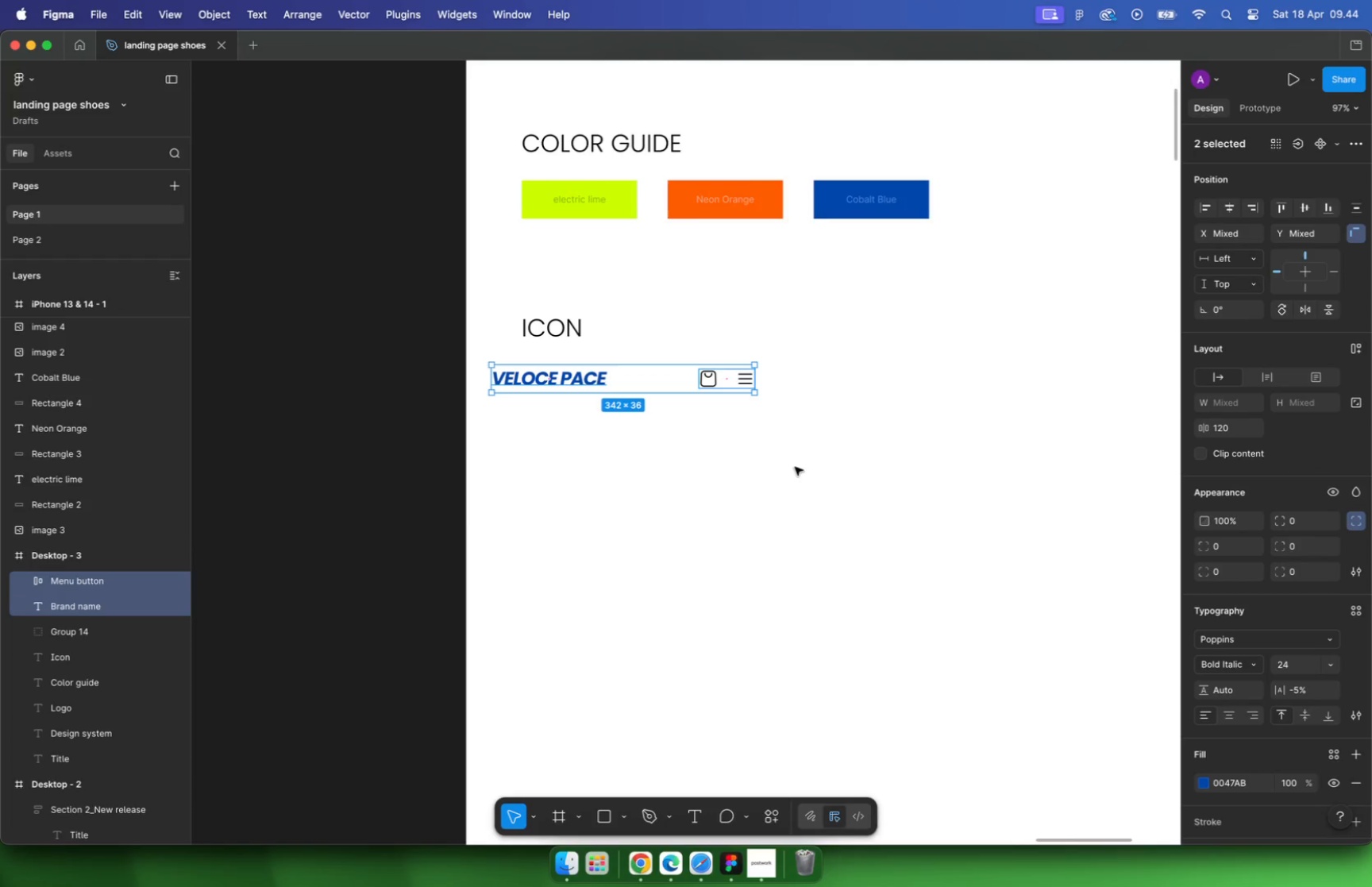 
left_click([589, 377])
 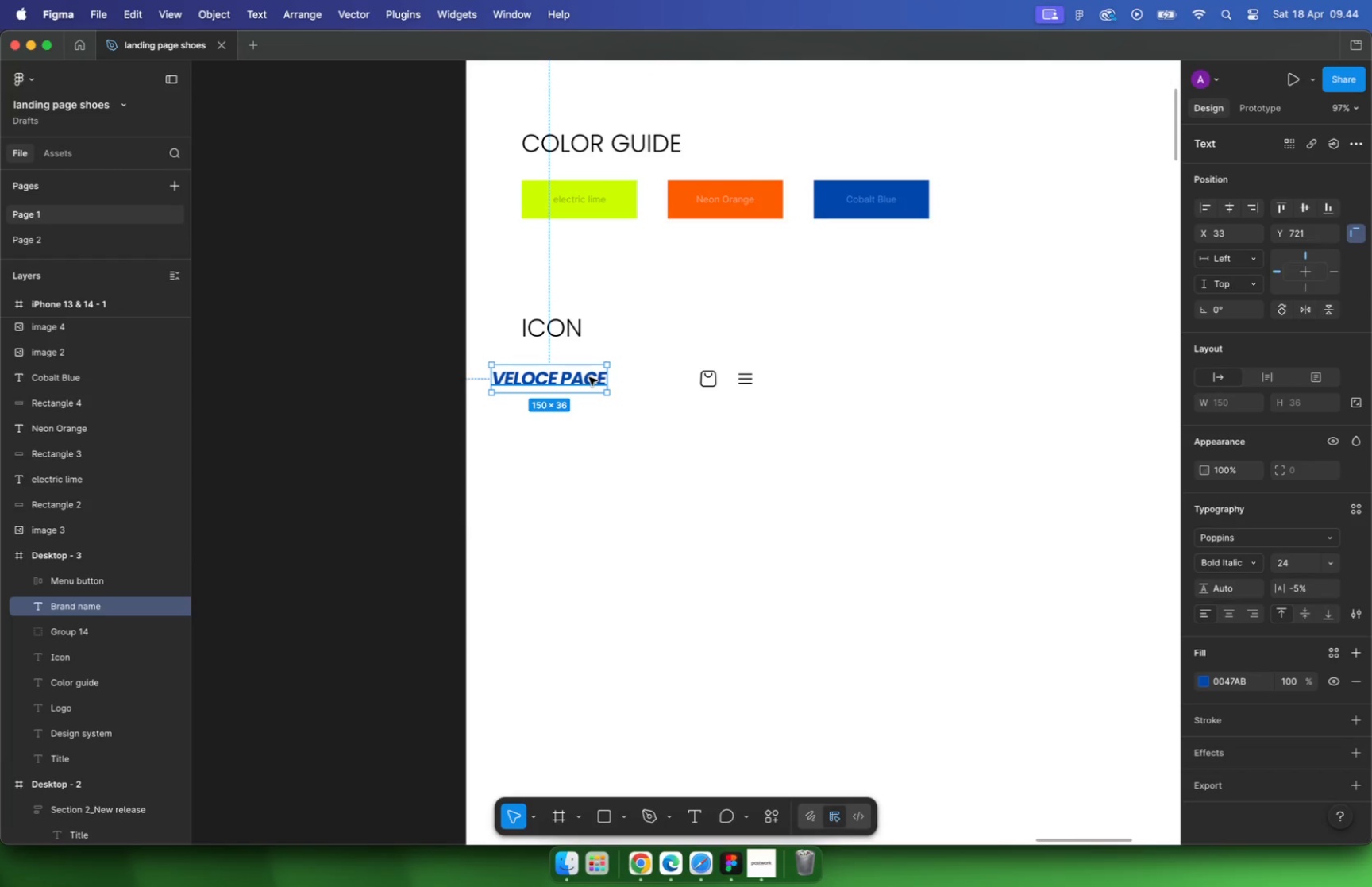 
key(Backspace)
 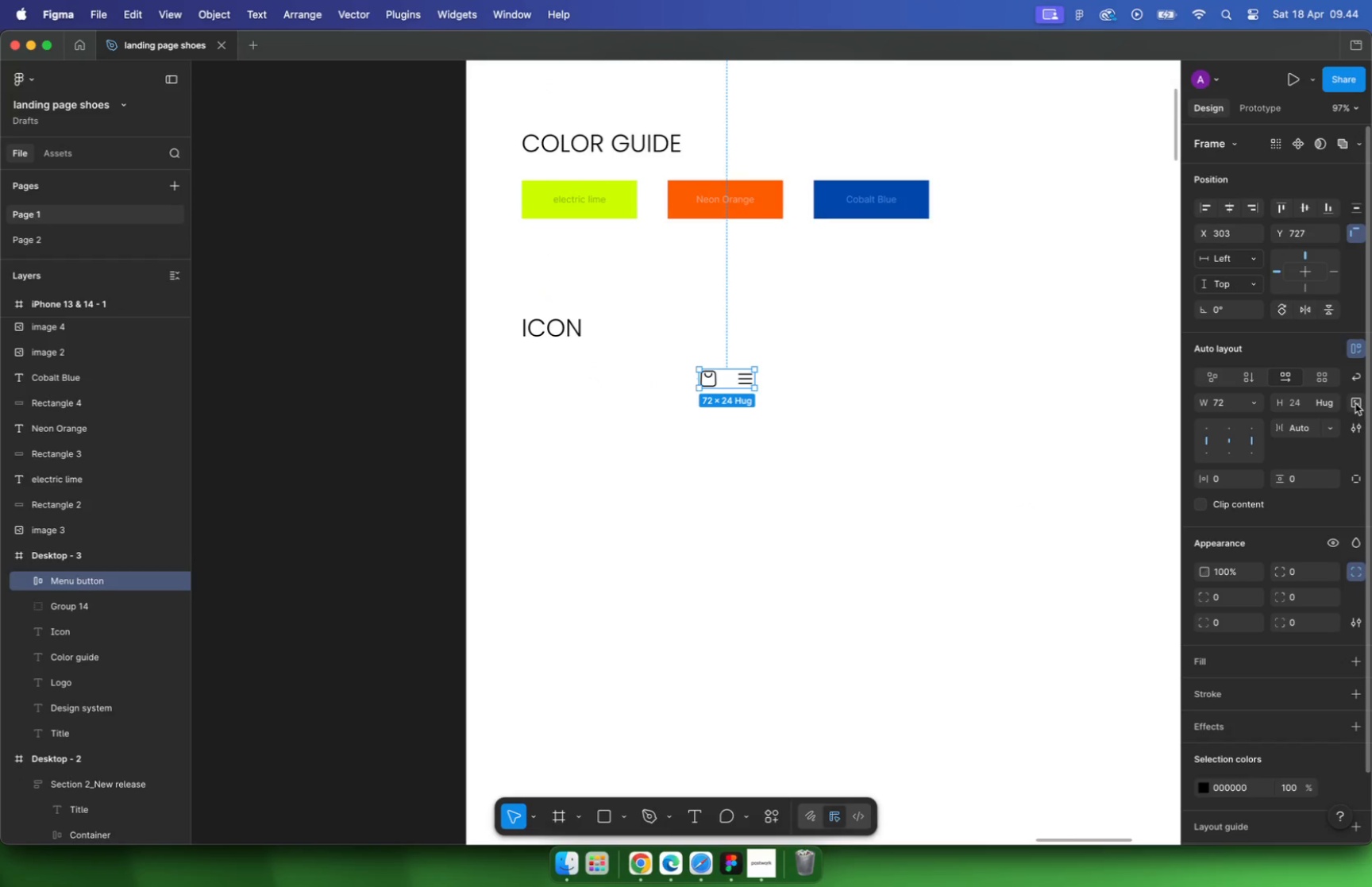 
left_click_drag(start_coordinate=[653, 355], to_coordinate=[846, 461])
 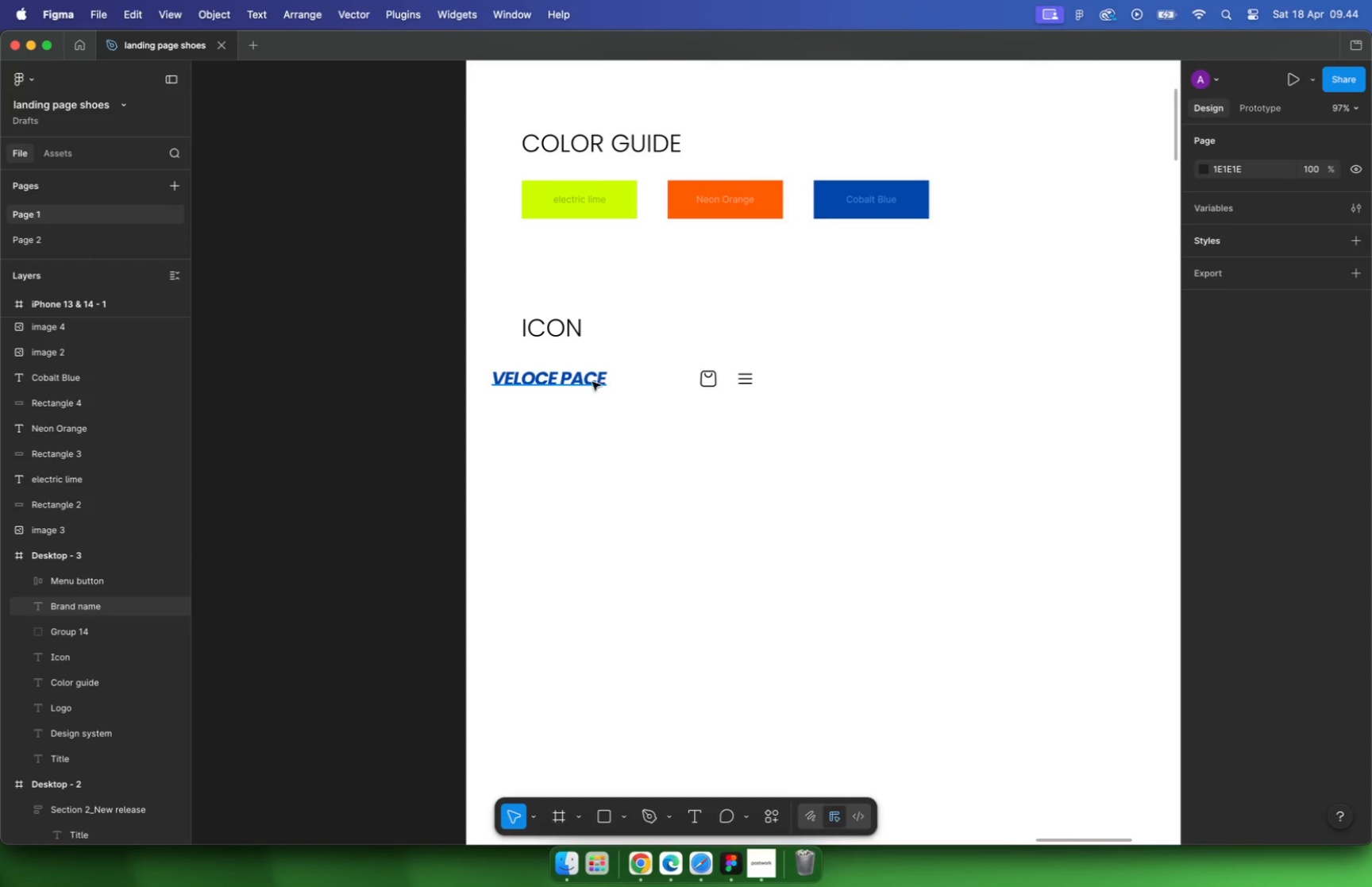 
left_click([1356, 402])
 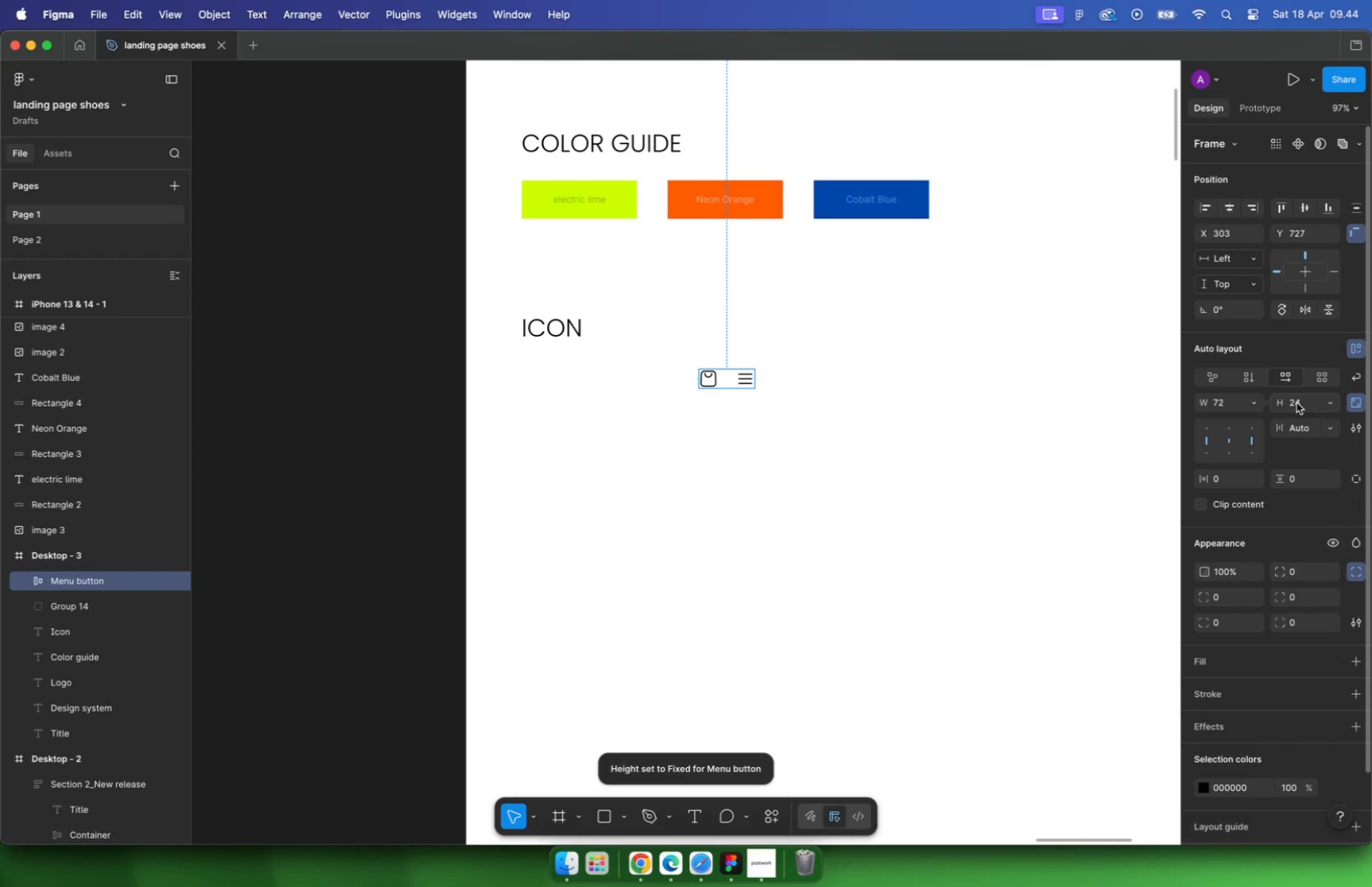 
left_click([744, 463])
 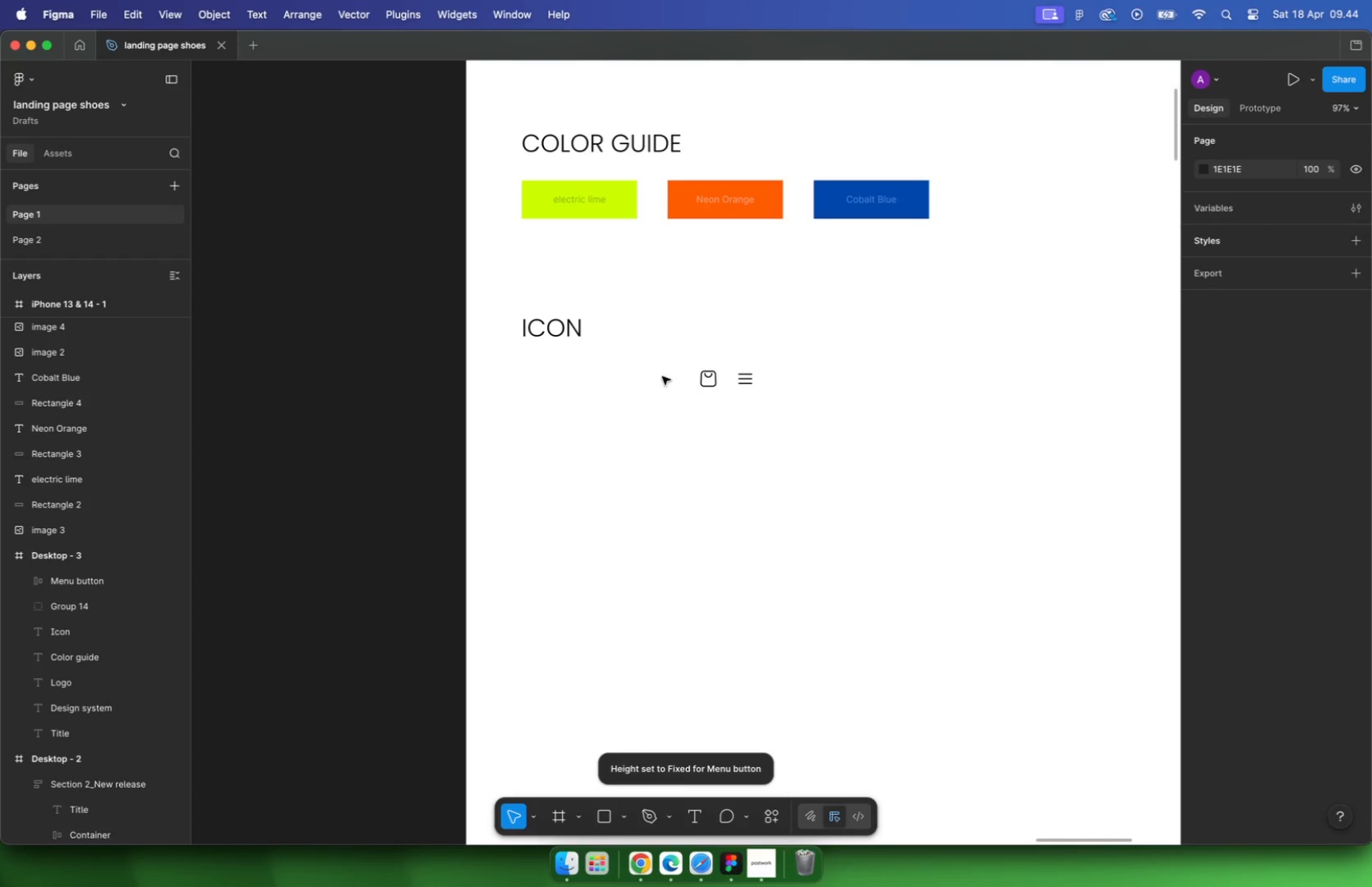 
left_click([710, 383])
 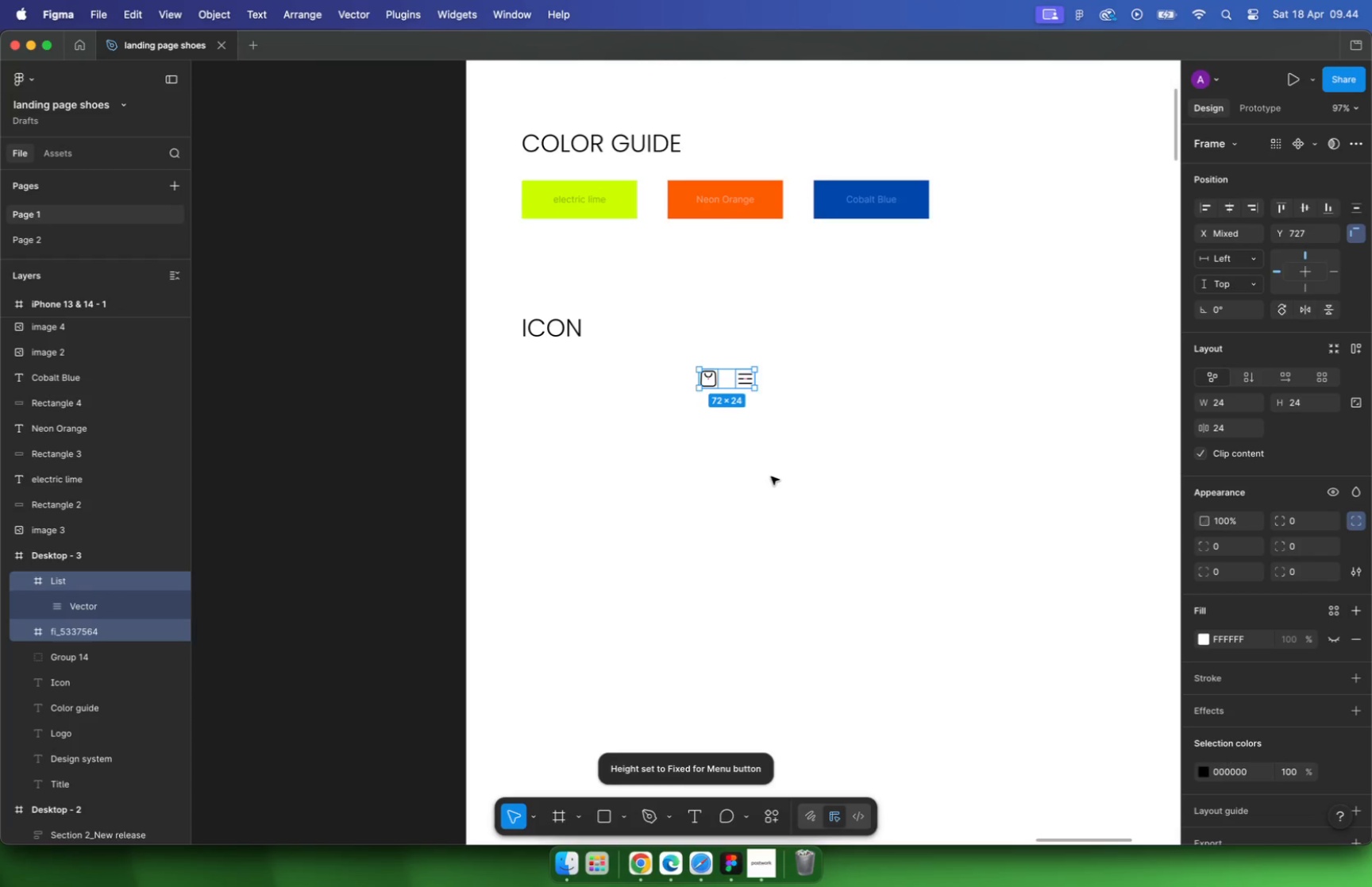 
wait(5.52)
 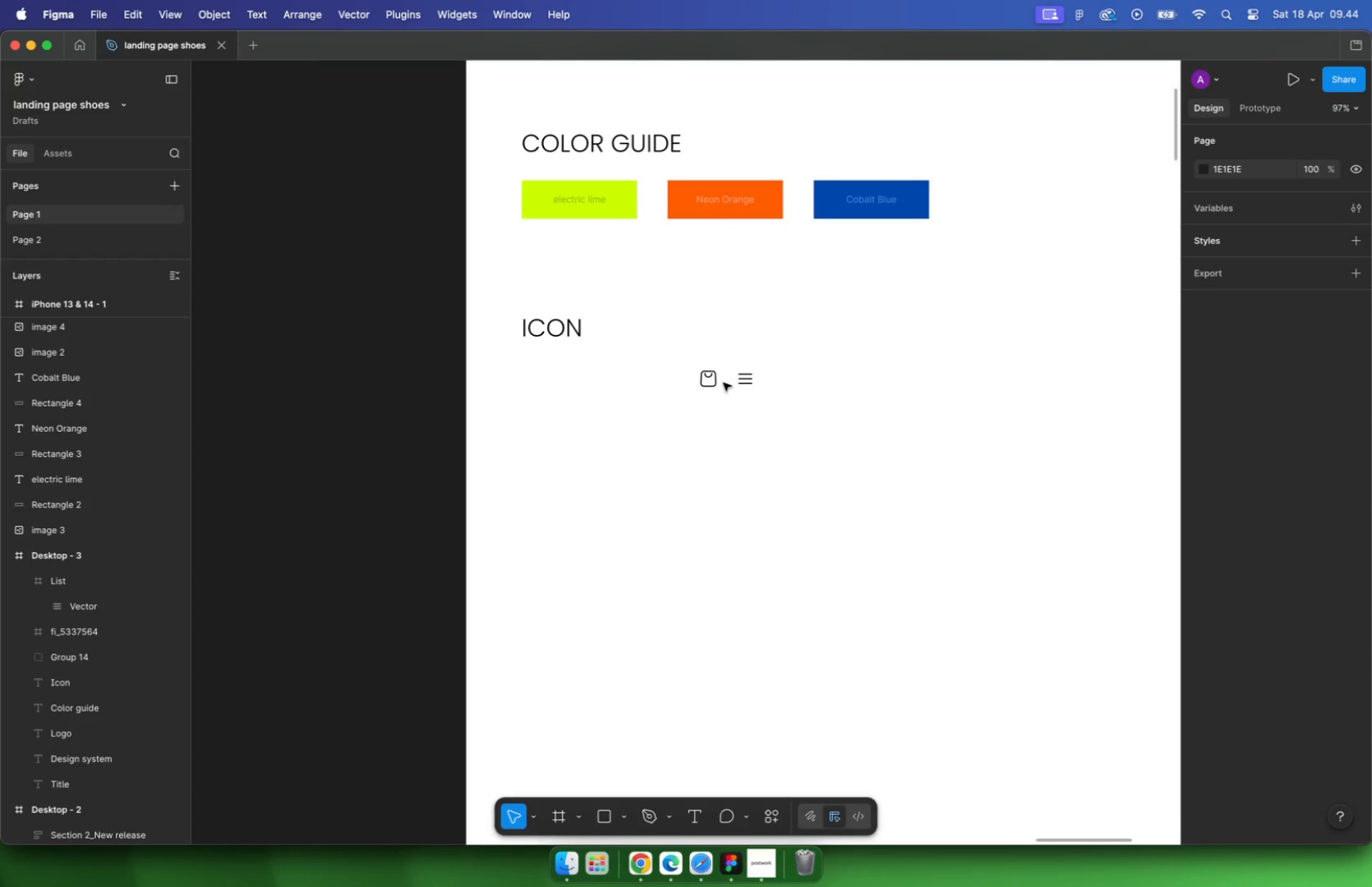 
left_click([744, 376])
 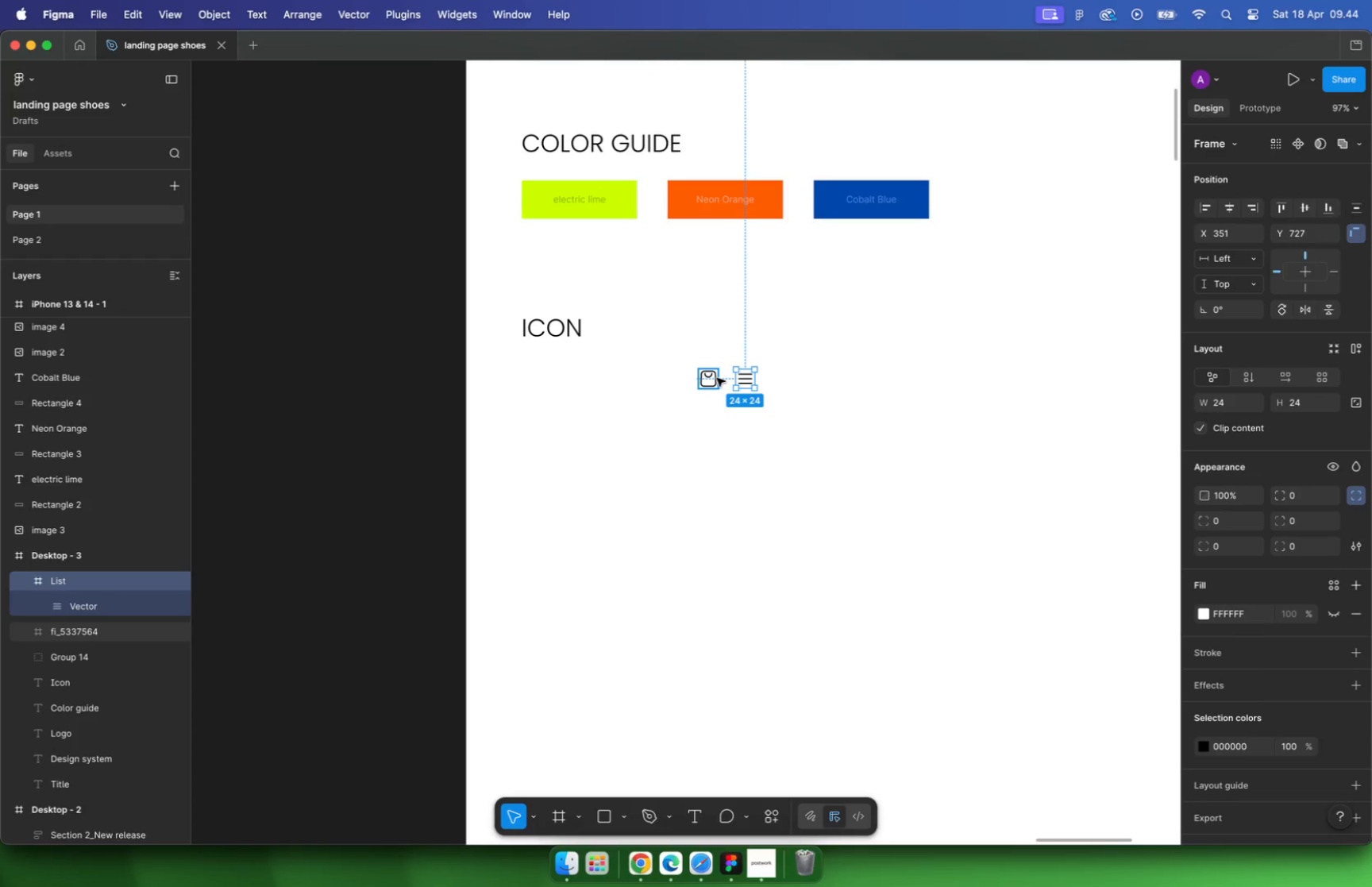 
hold_key(key=ShiftLeft, duration=0.46)
left_click([712, 380])
 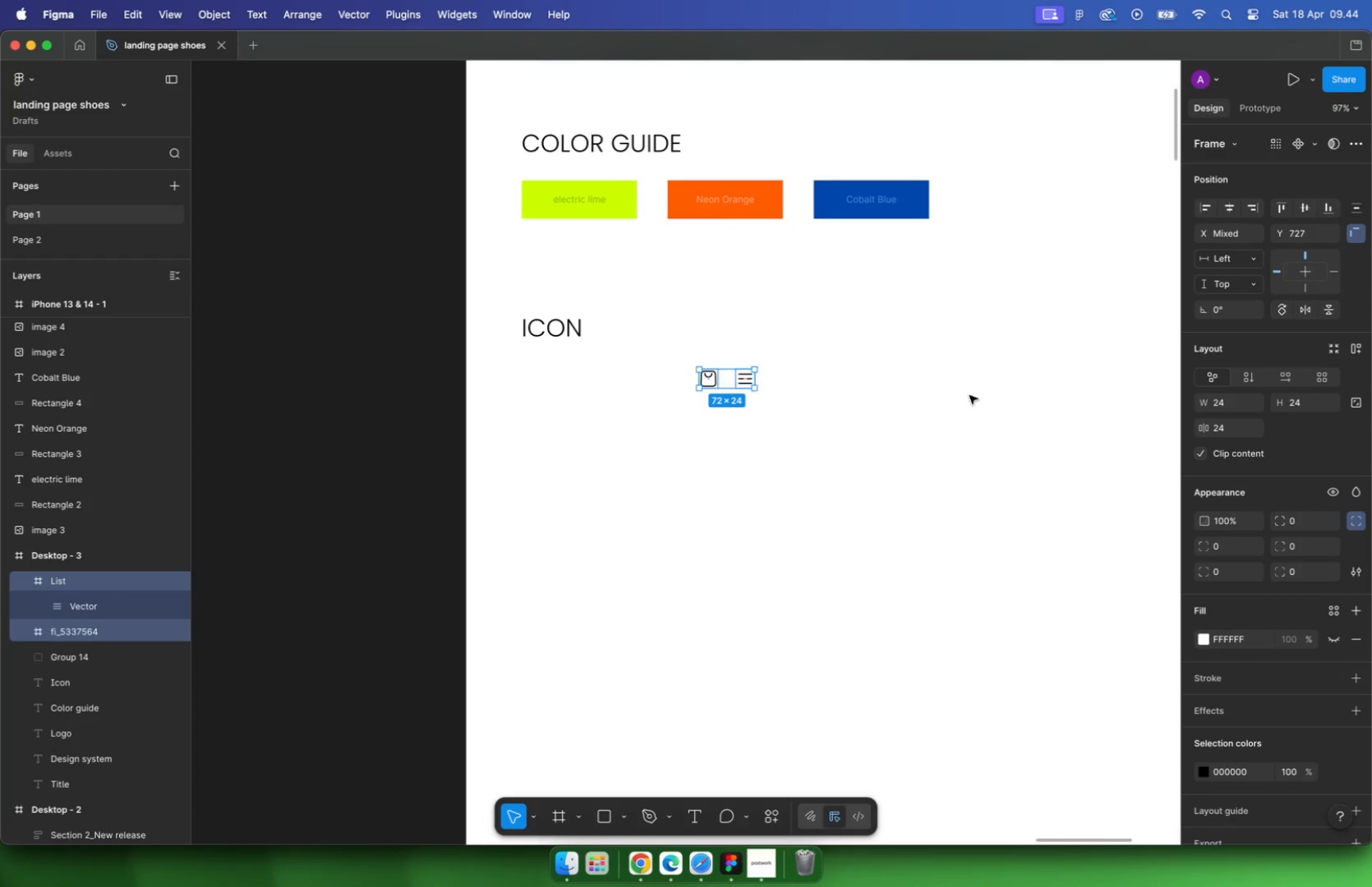 
double_click([1307, 403])
 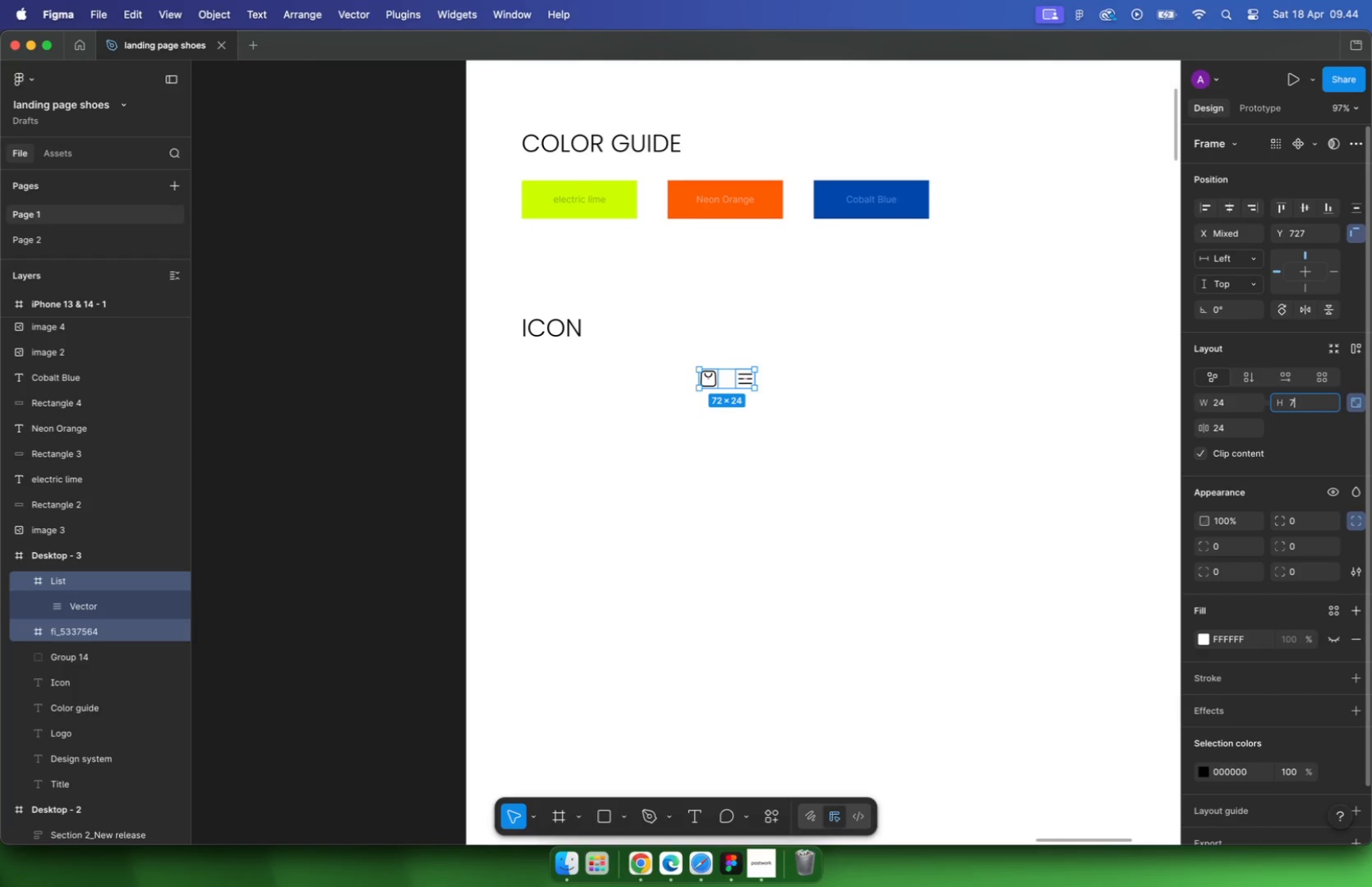 
type(72)
 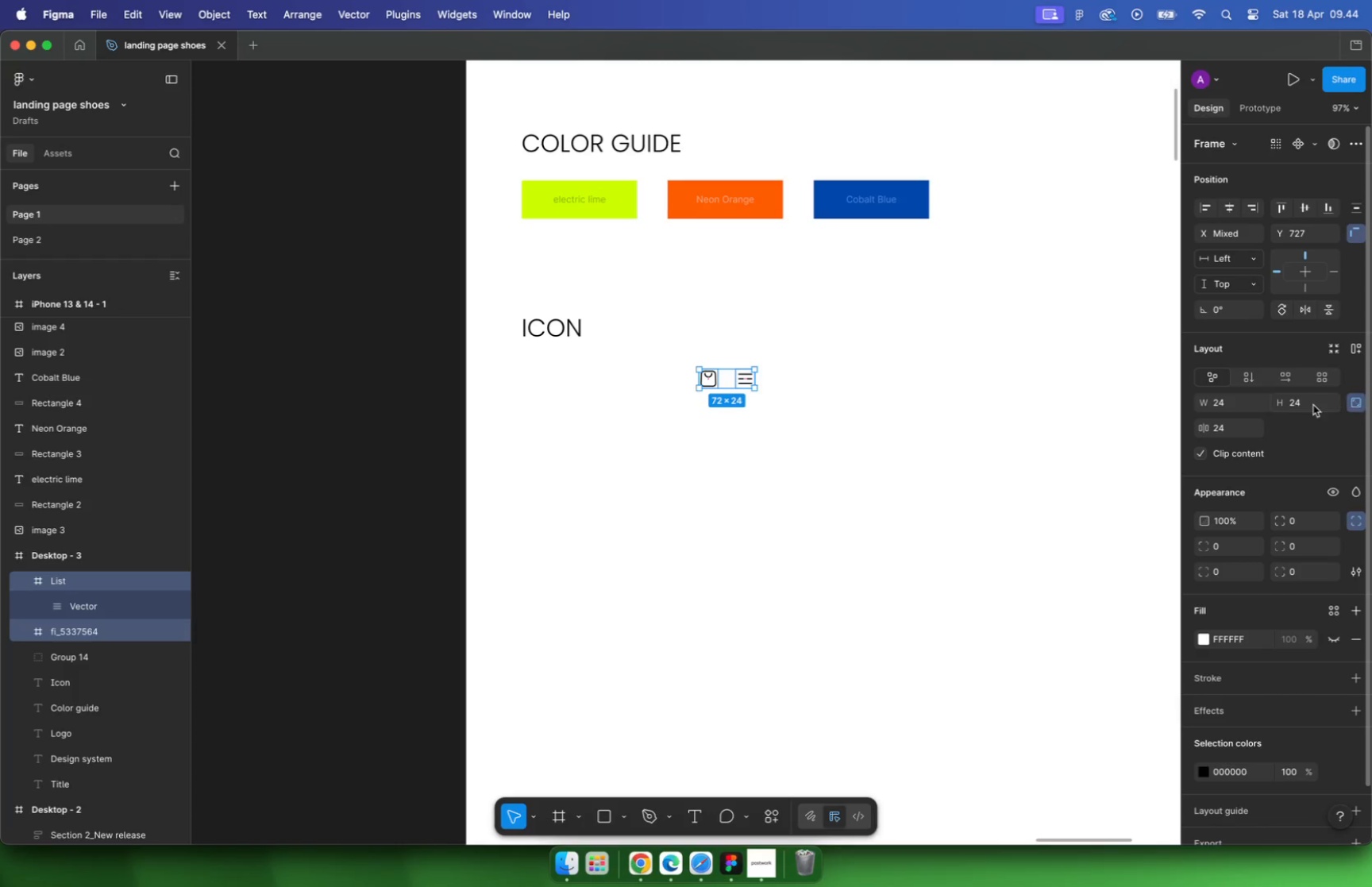 
key(Enter)
 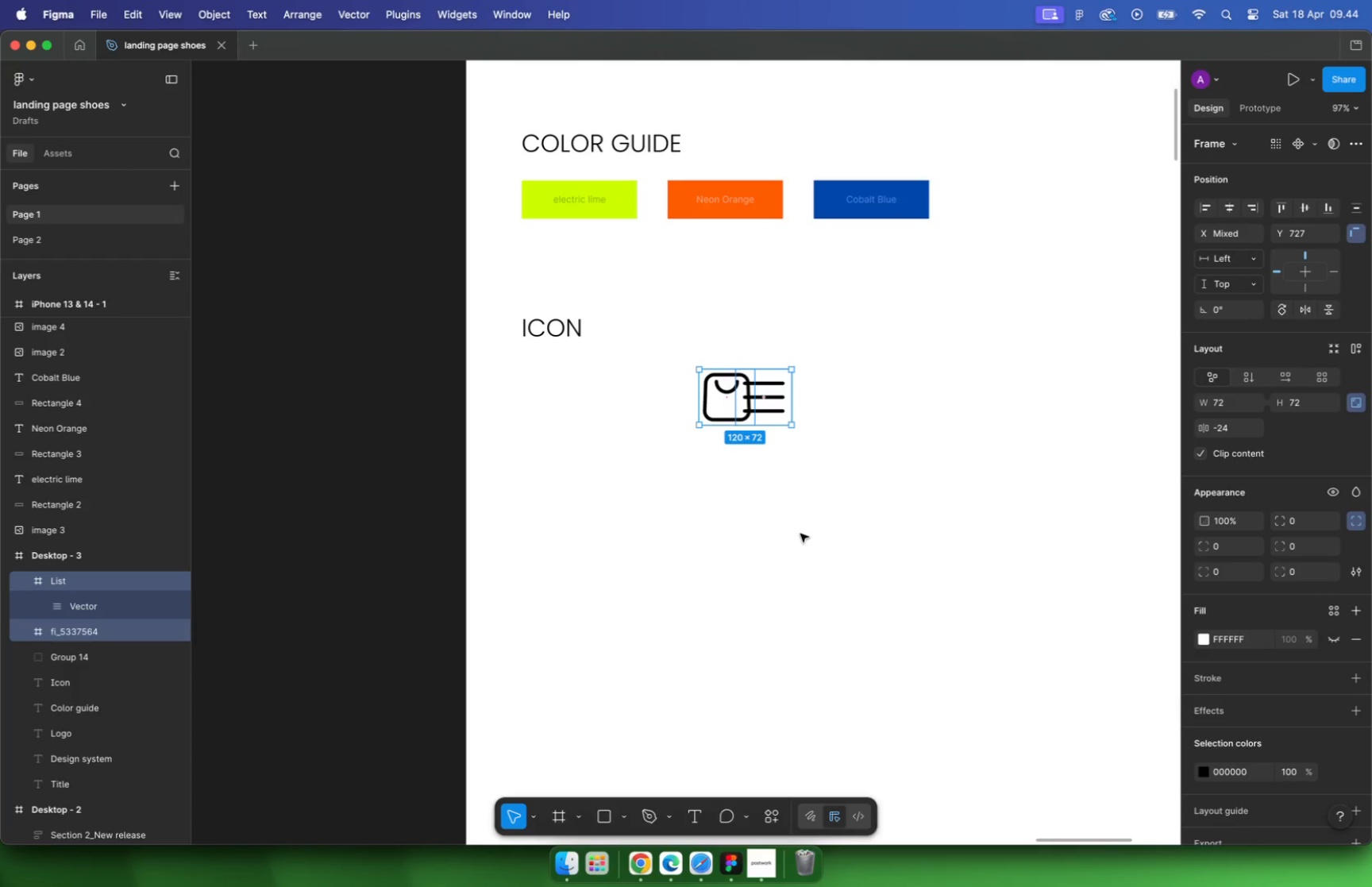 
left_click([1302, 407])
 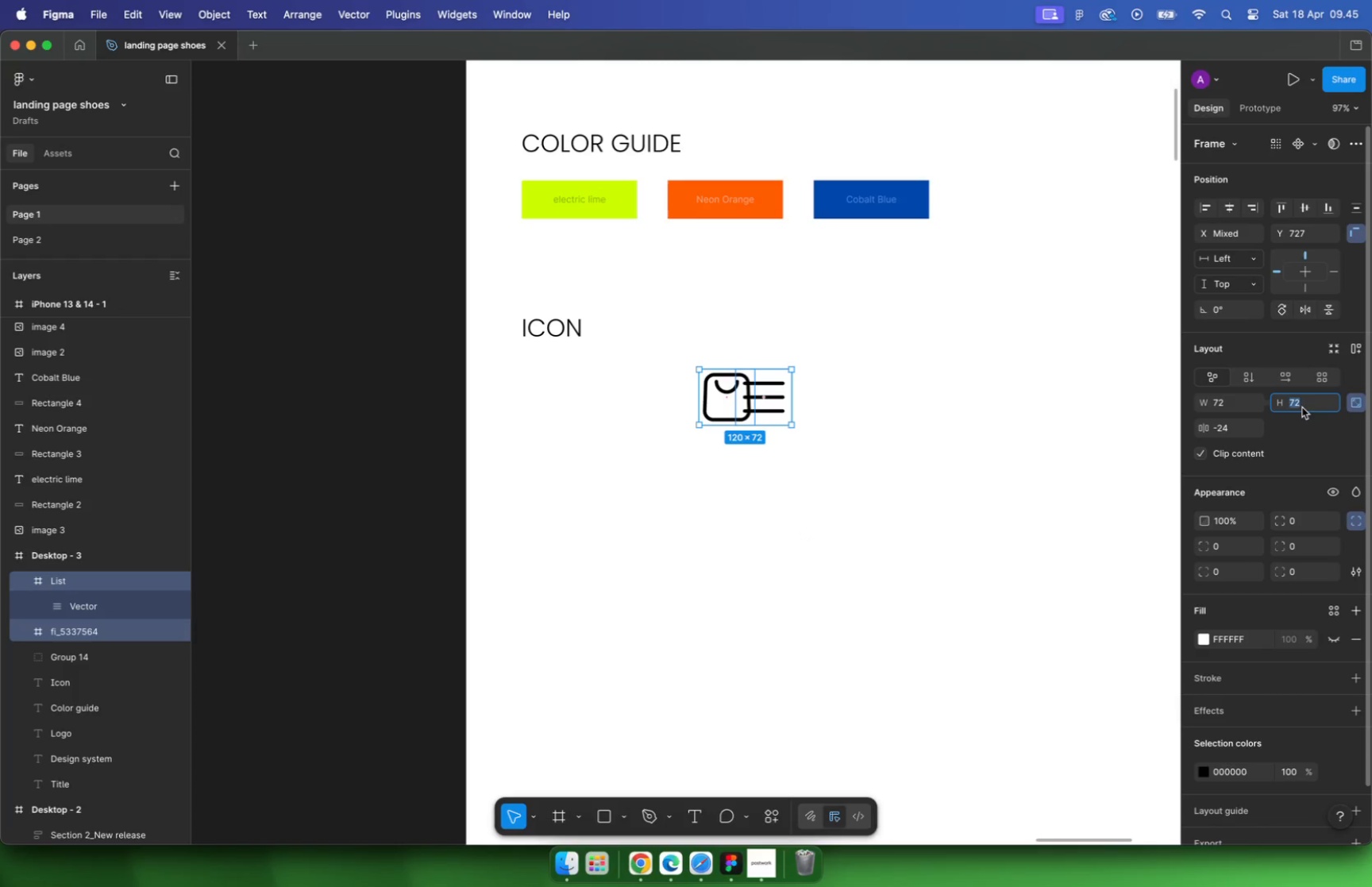 
type(32)
 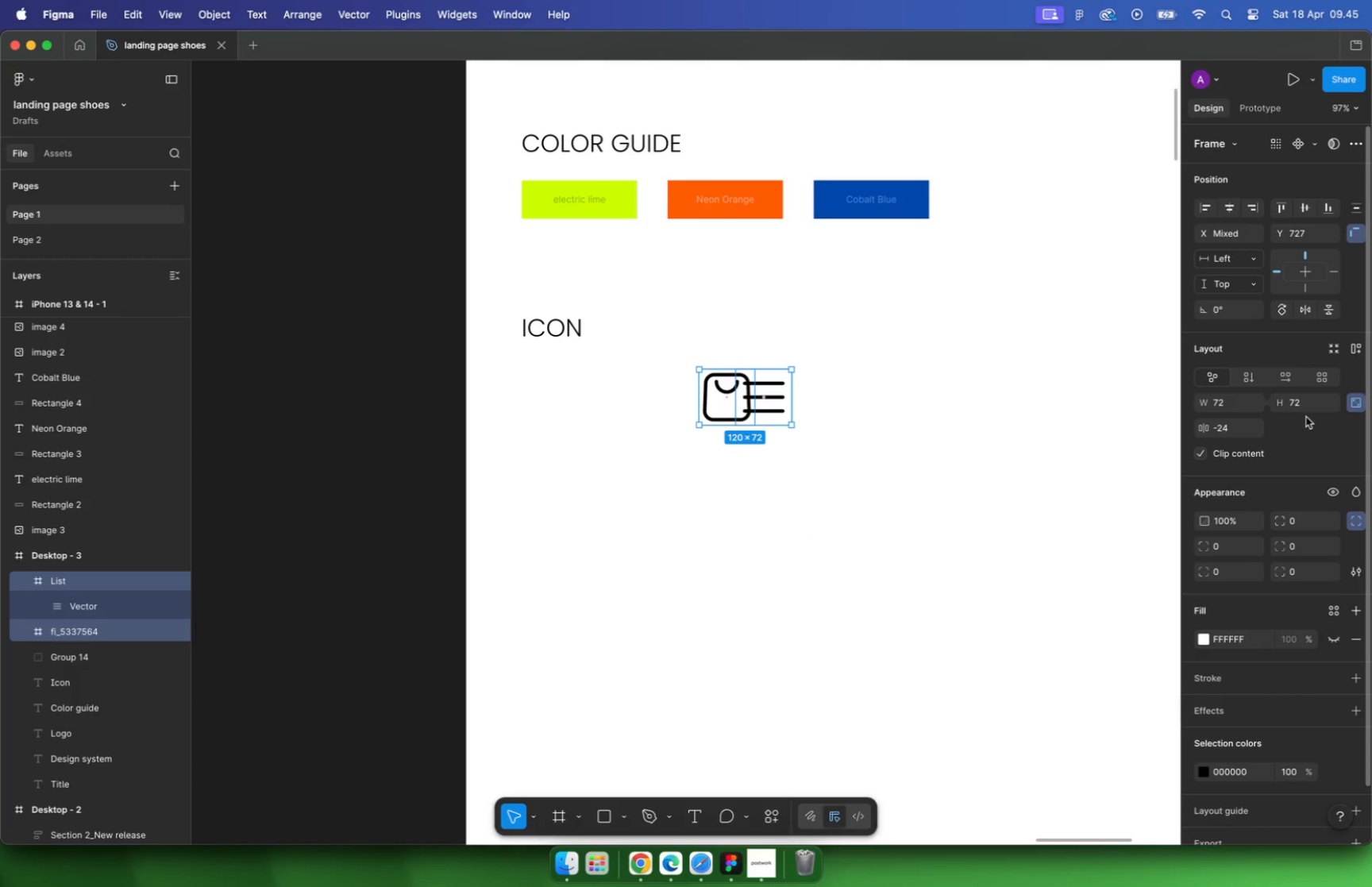 
key(Enter)
 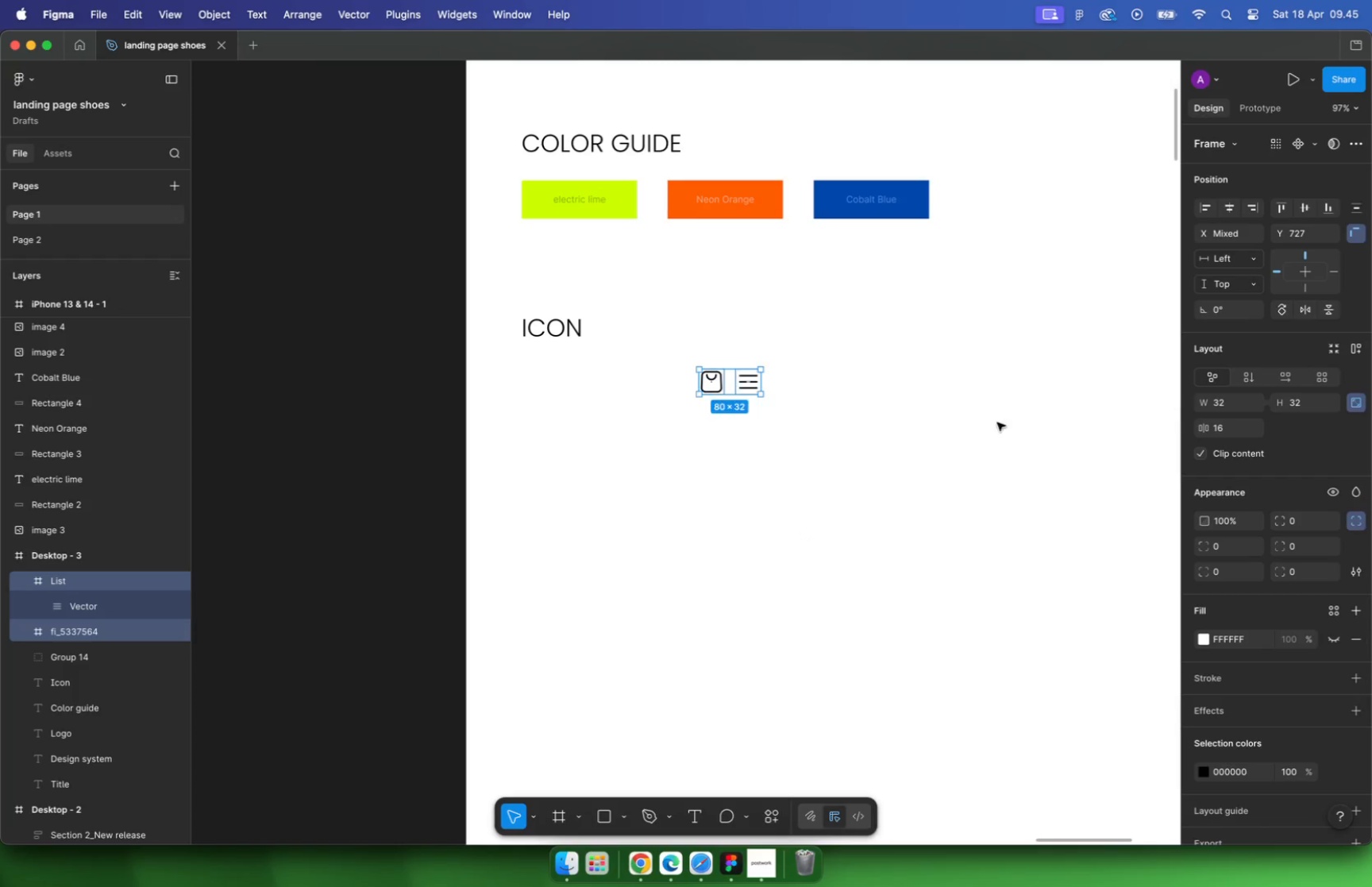 
left_click([1234, 426])
 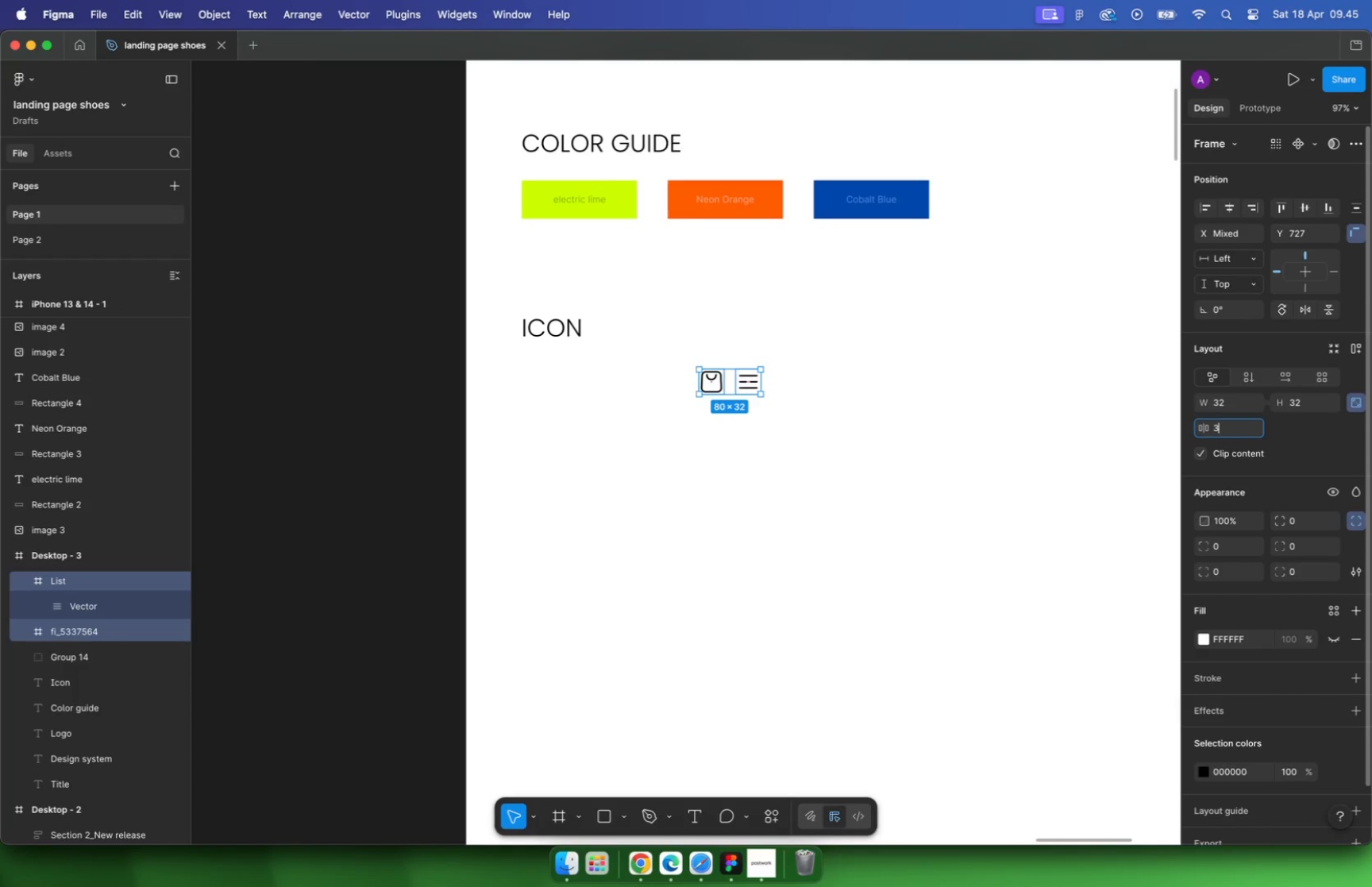 
type(32)
 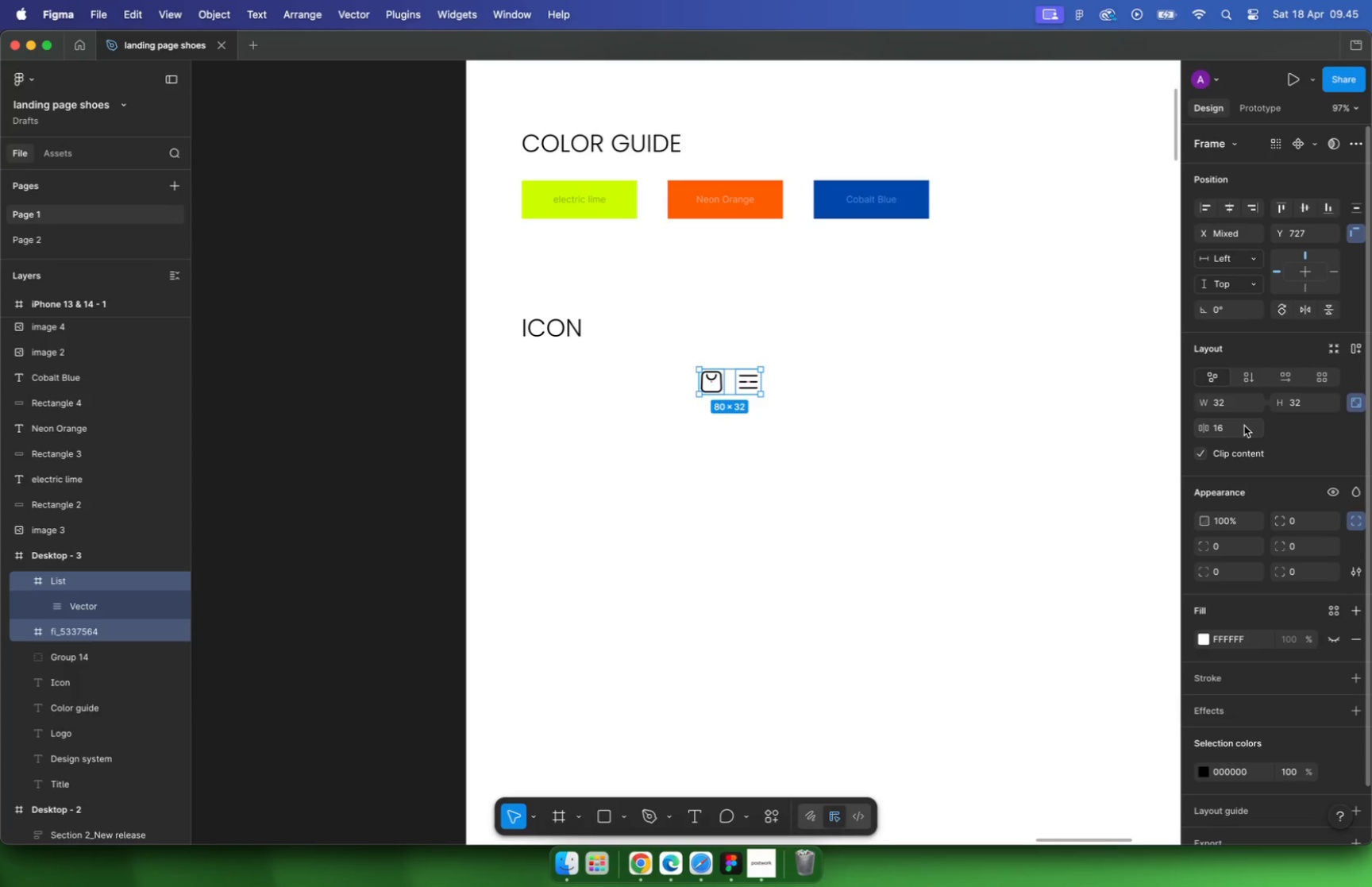 
key(Enter)
 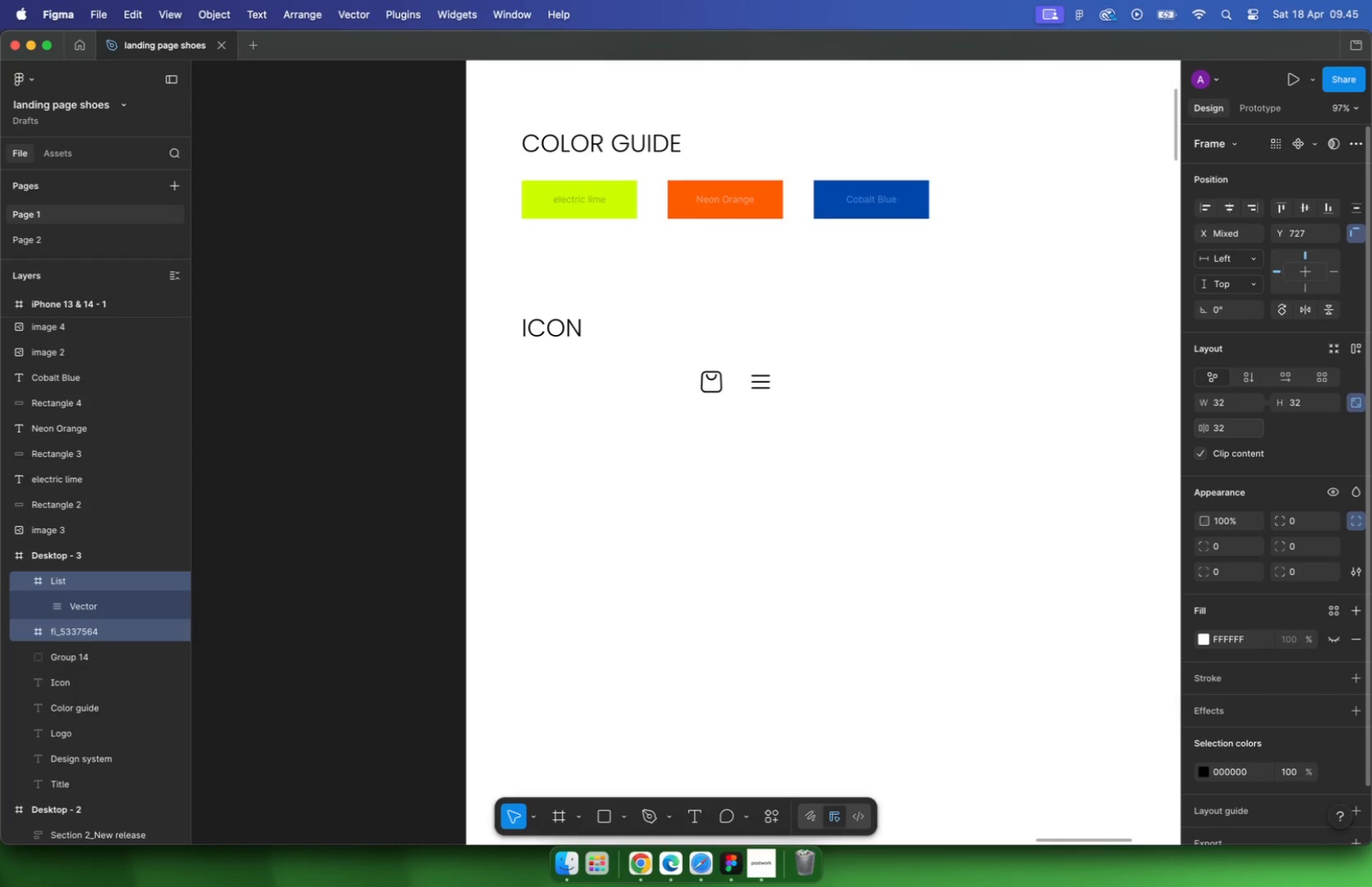 
left_click_drag(start_coordinate=[719, 388], to_coordinate=[542, 397])
 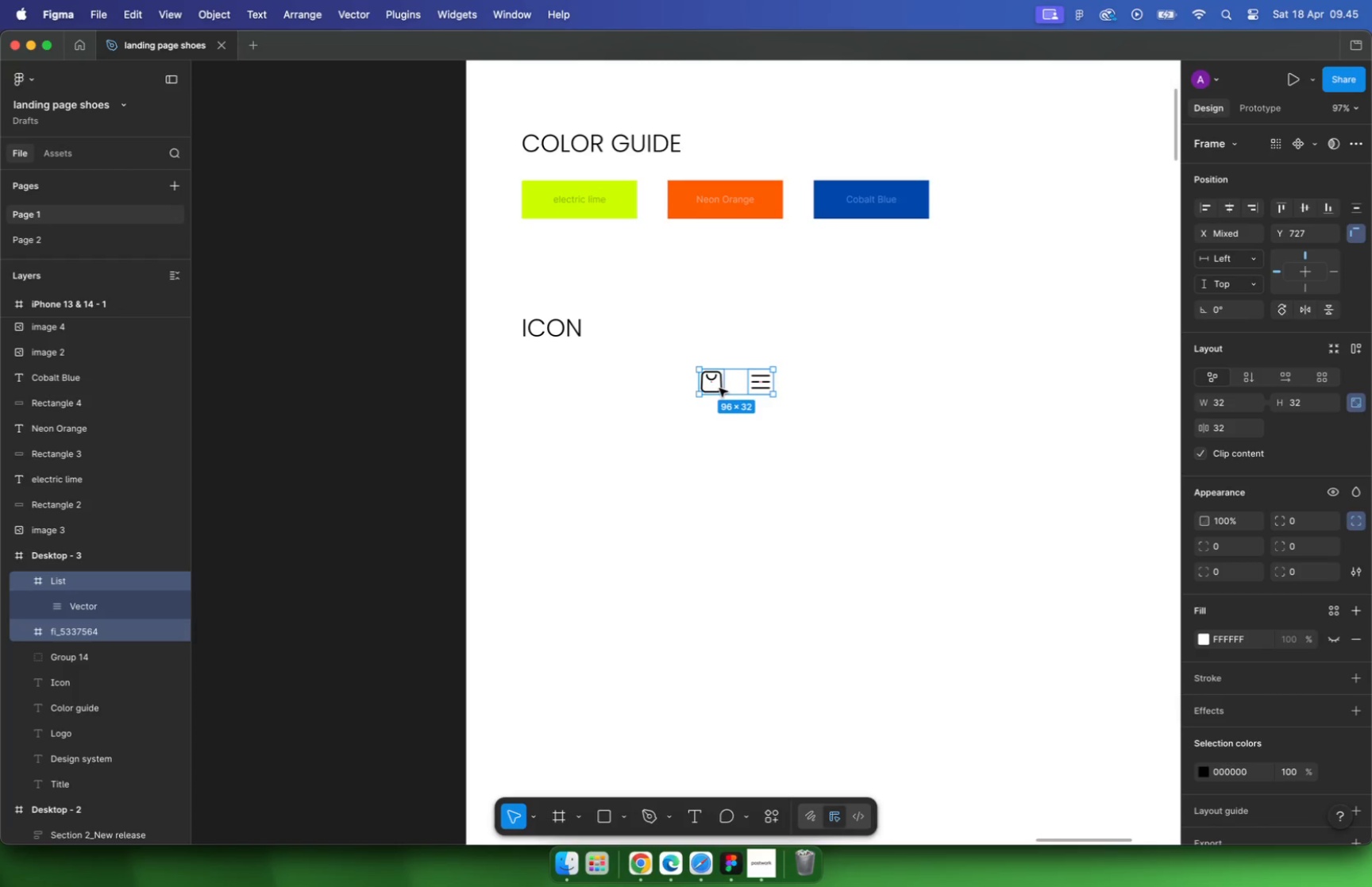 
hold_key(key=CommandLeft, duration=1.88)
scroll: coordinate [678, 414], scroll_direction: down, amount: 20.0
 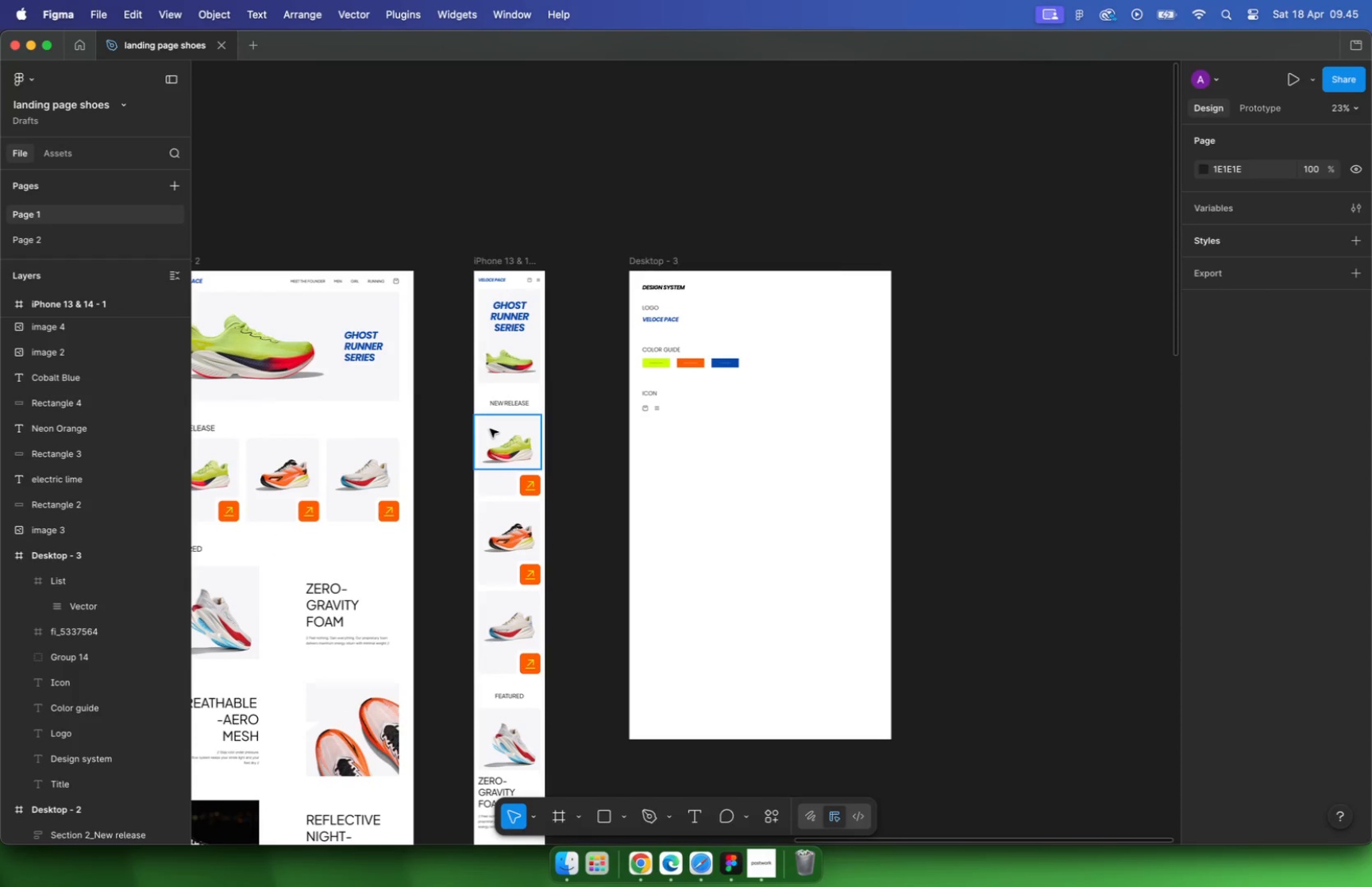 
left_click([526, 488])
 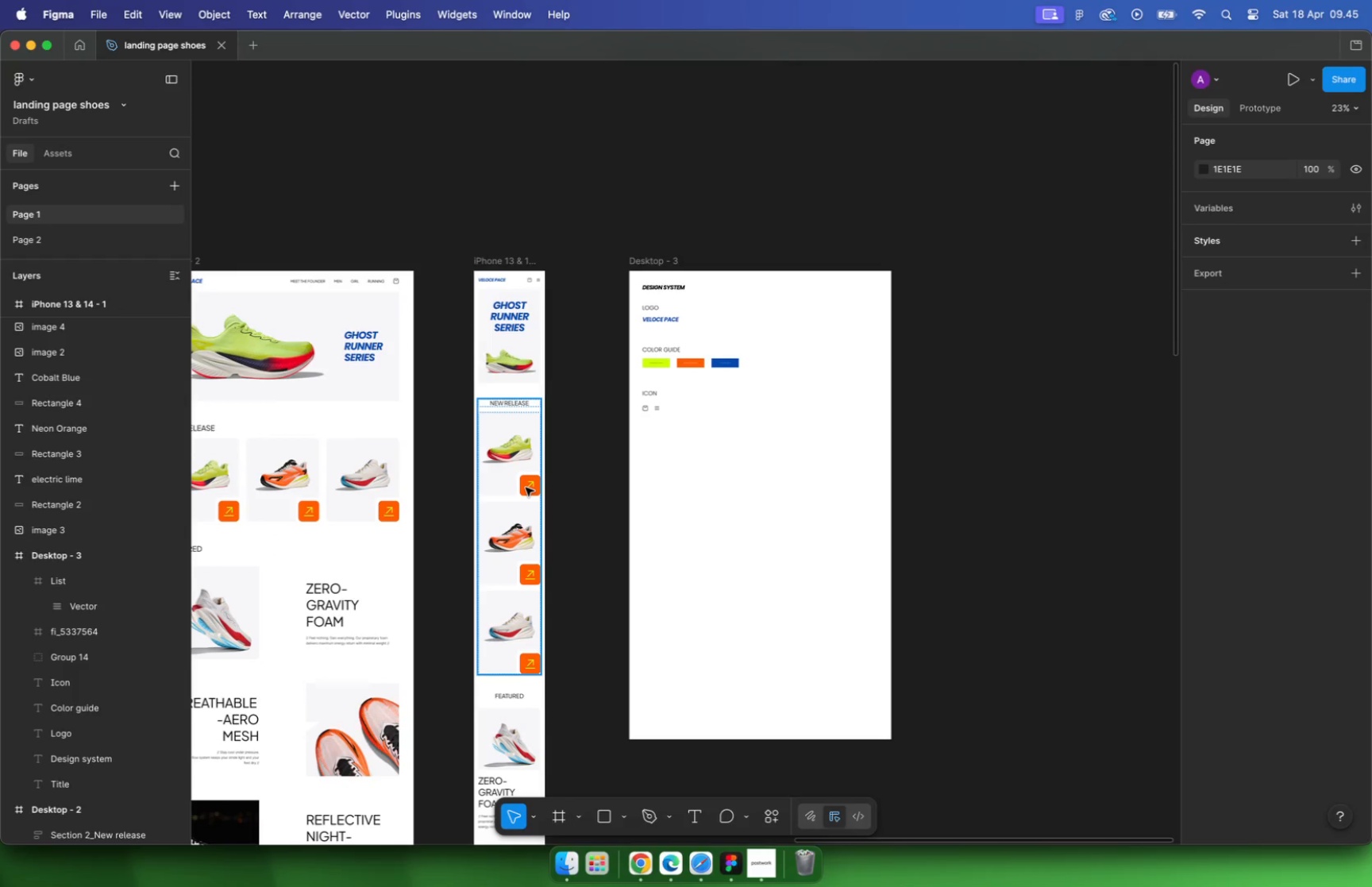 
double_click([391, 508])
 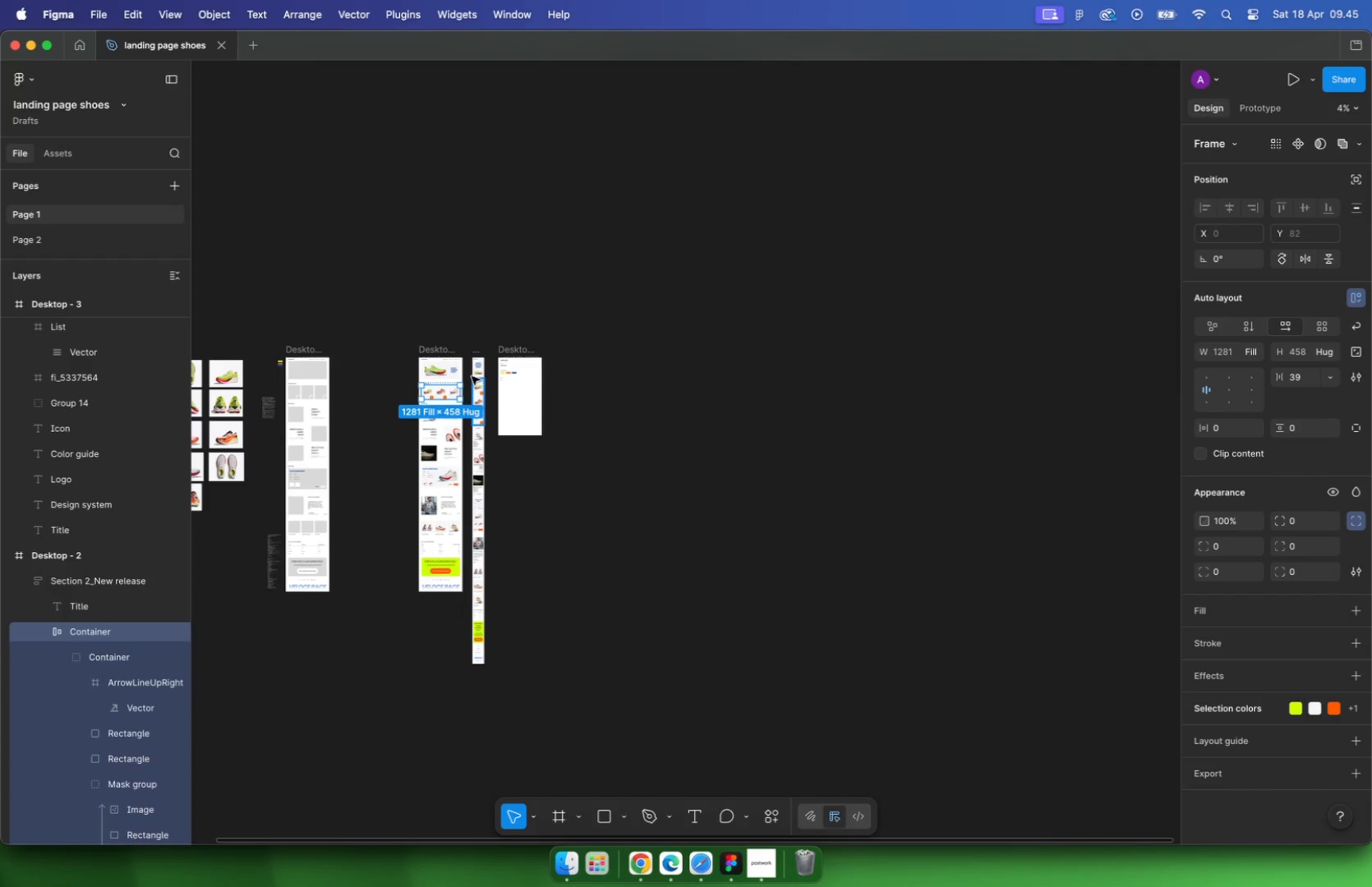 
hold_key(key=CommandLeft, duration=2.05)
scroll: coordinate [472, 376], scroll_direction: down, amount: 27.0
 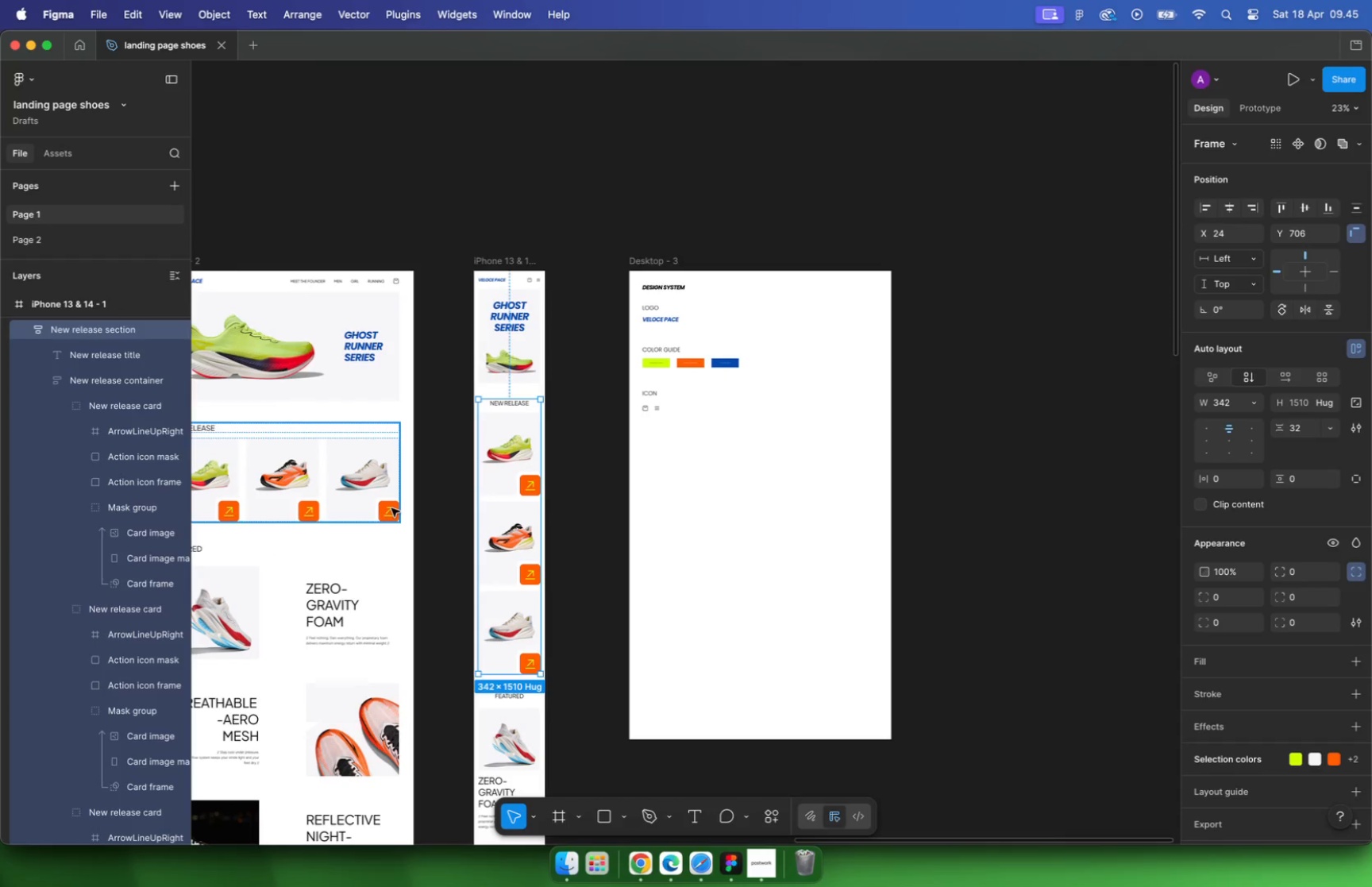 
hold_key(key=CommandLeft, duration=1.21)
scroll: coordinate [510, 361], scroll_direction: up, amount: 26.0
 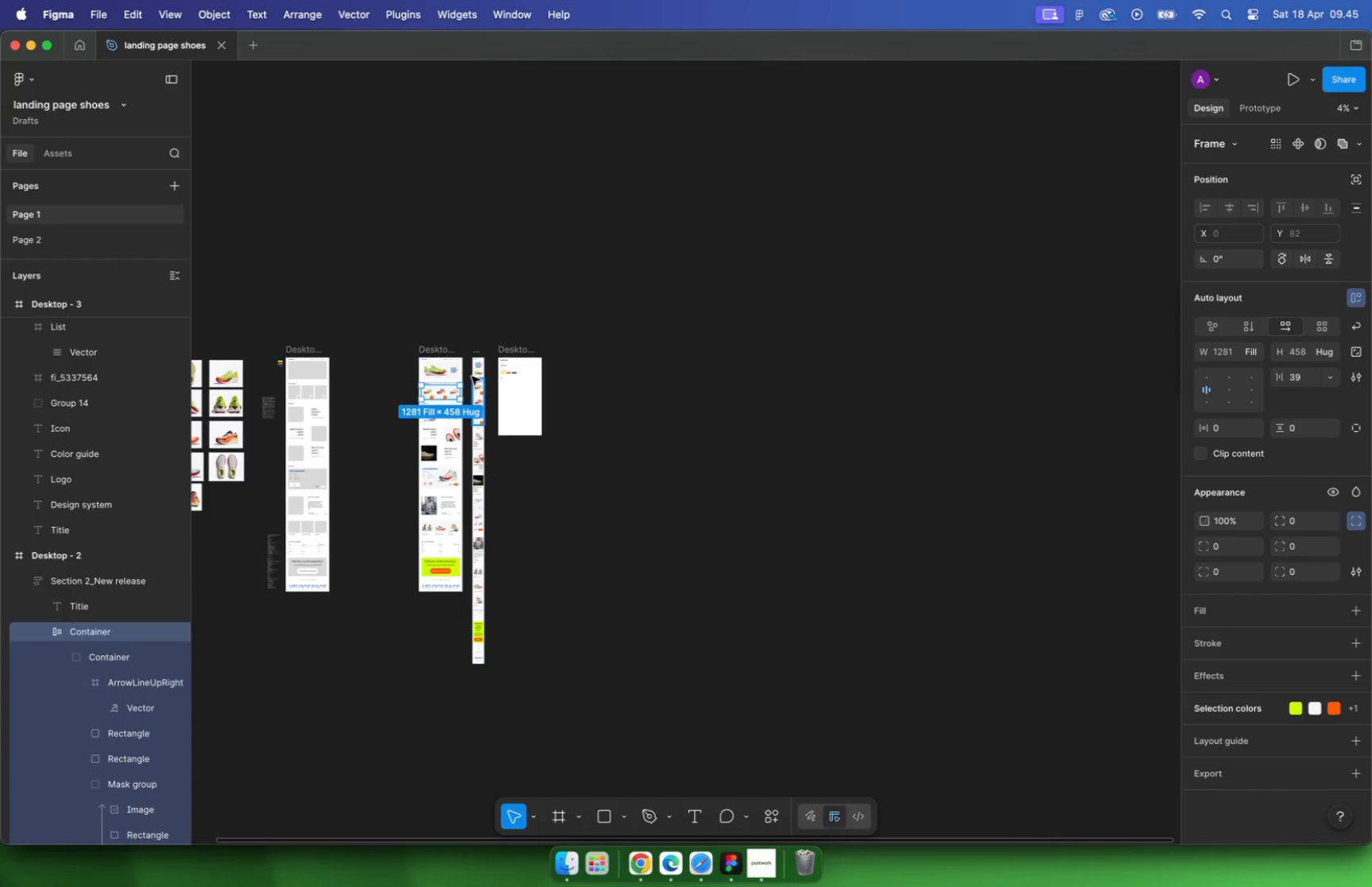 
key(Meta+CommandLeft)
 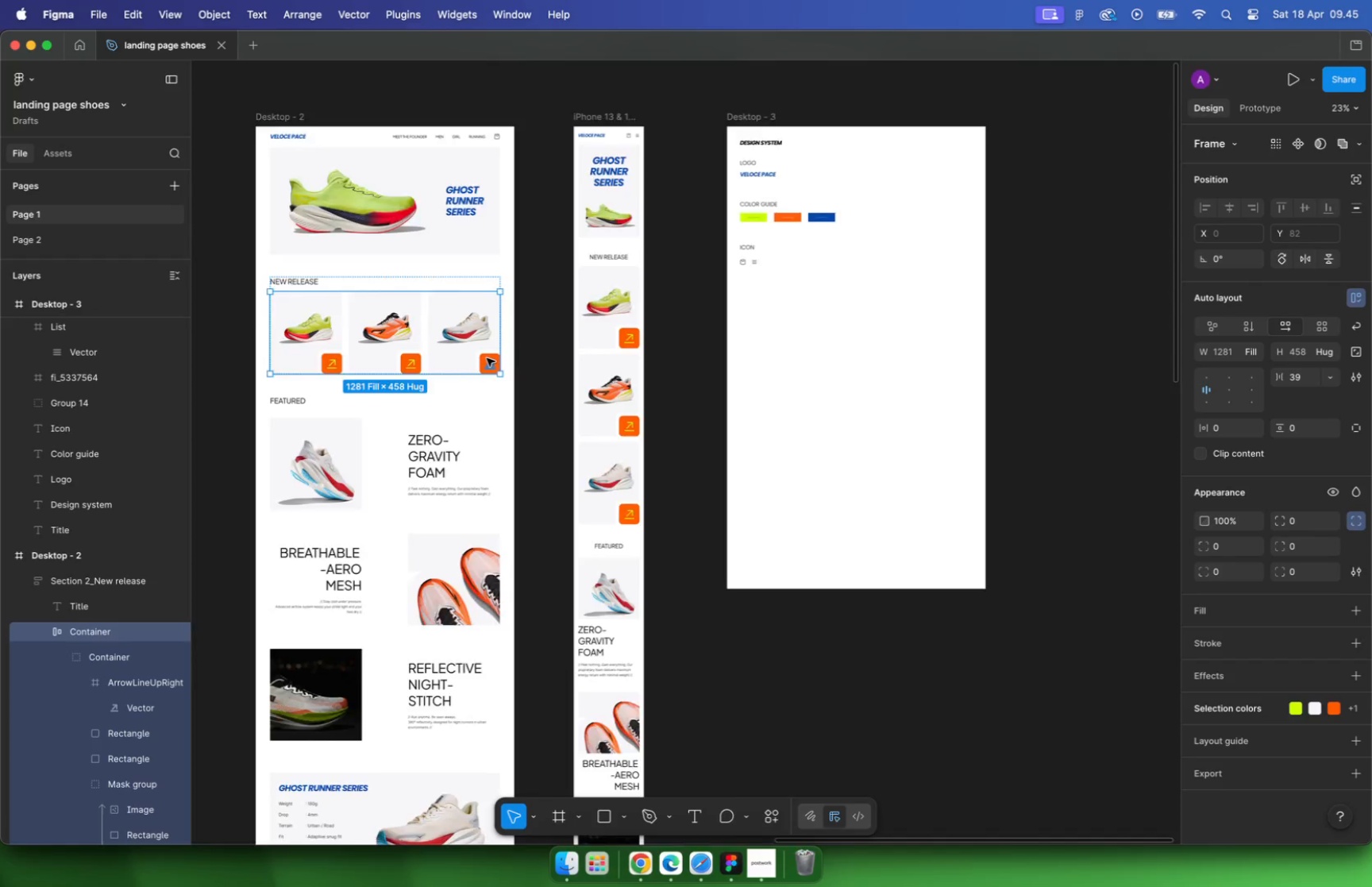 
scroll: coordinate [487, 359], scroll_direction: up, amount: 11.0
 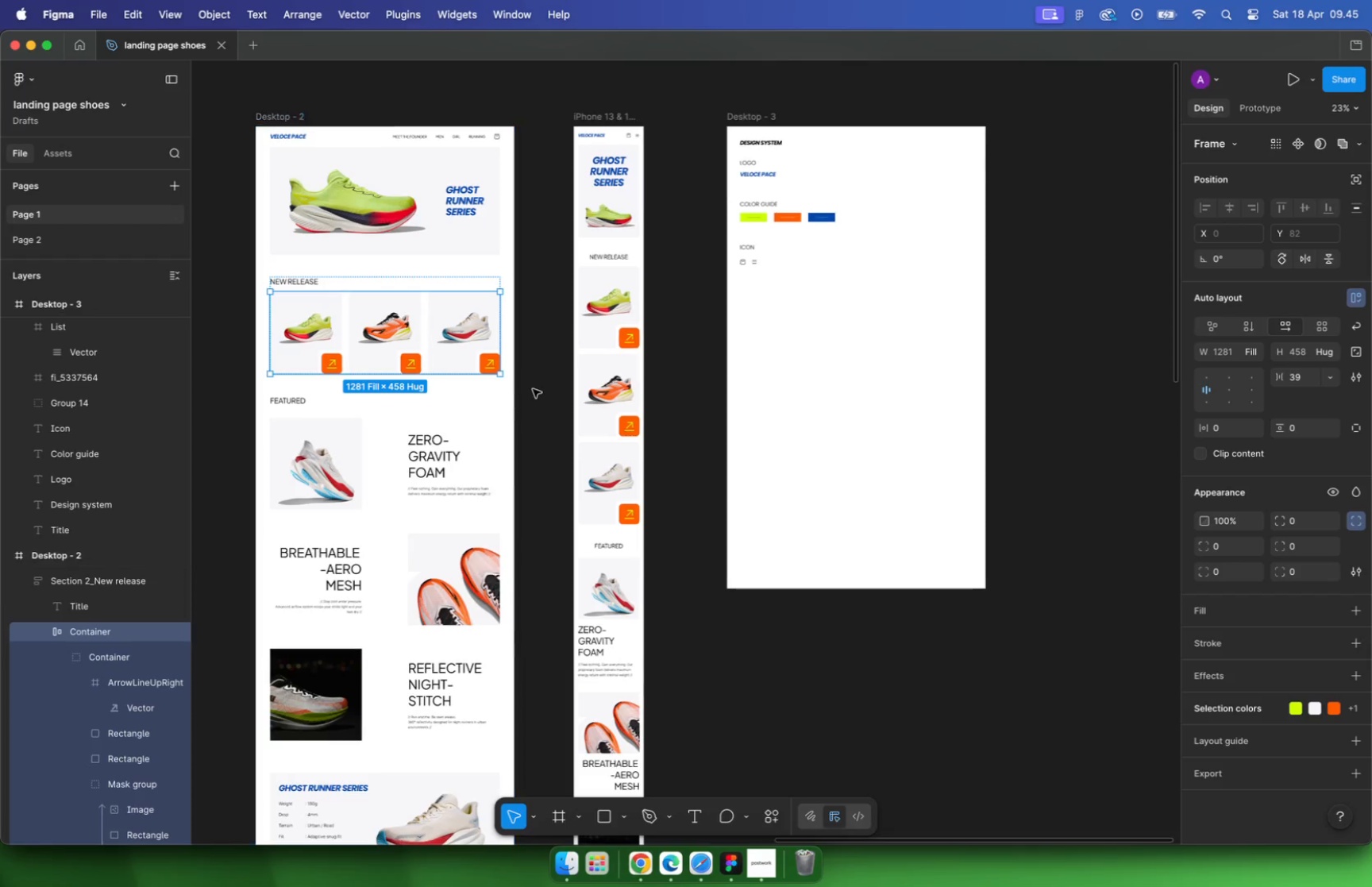 
left_click([494, 368])
 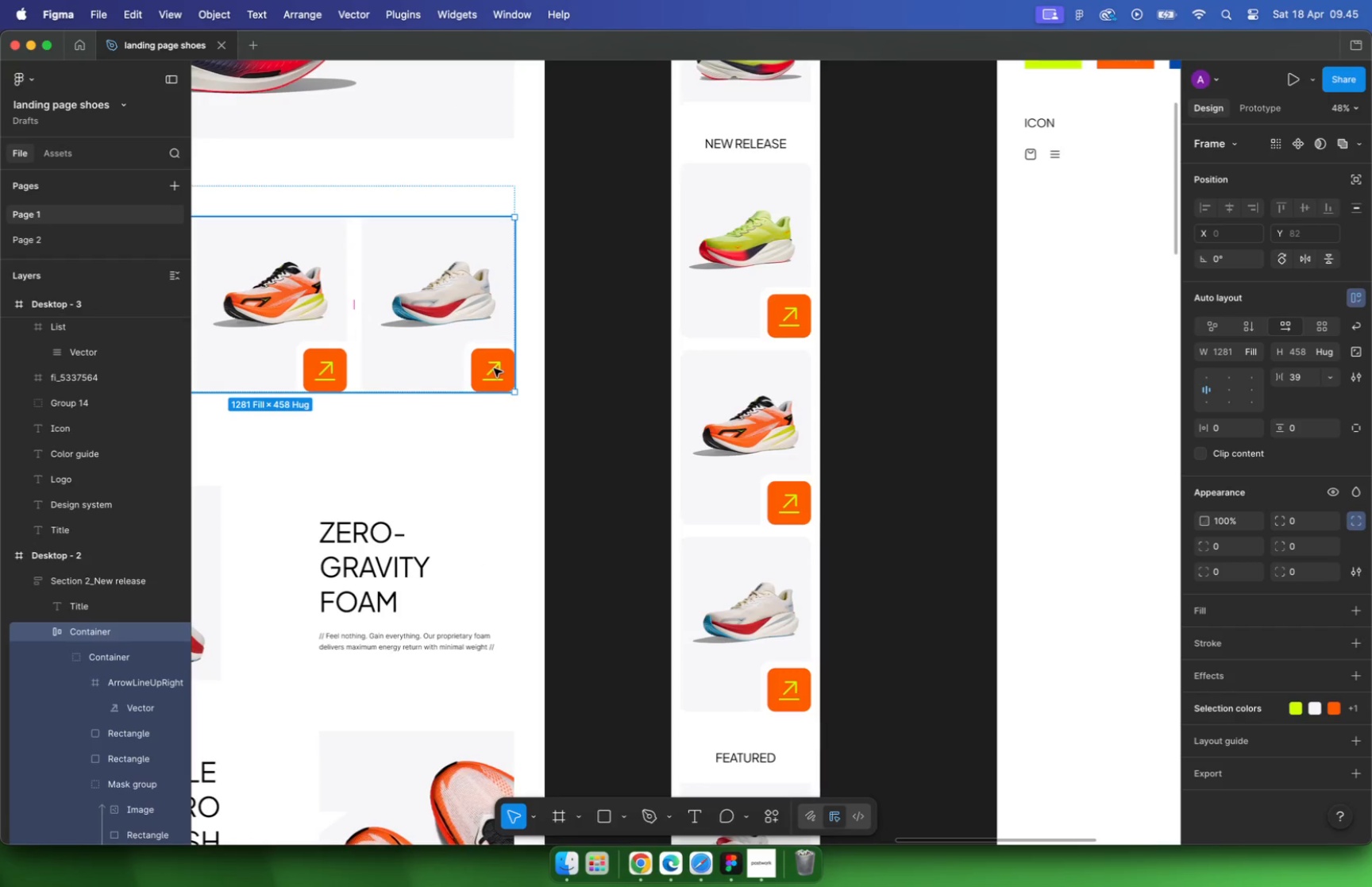 
double_click([496, 370])
 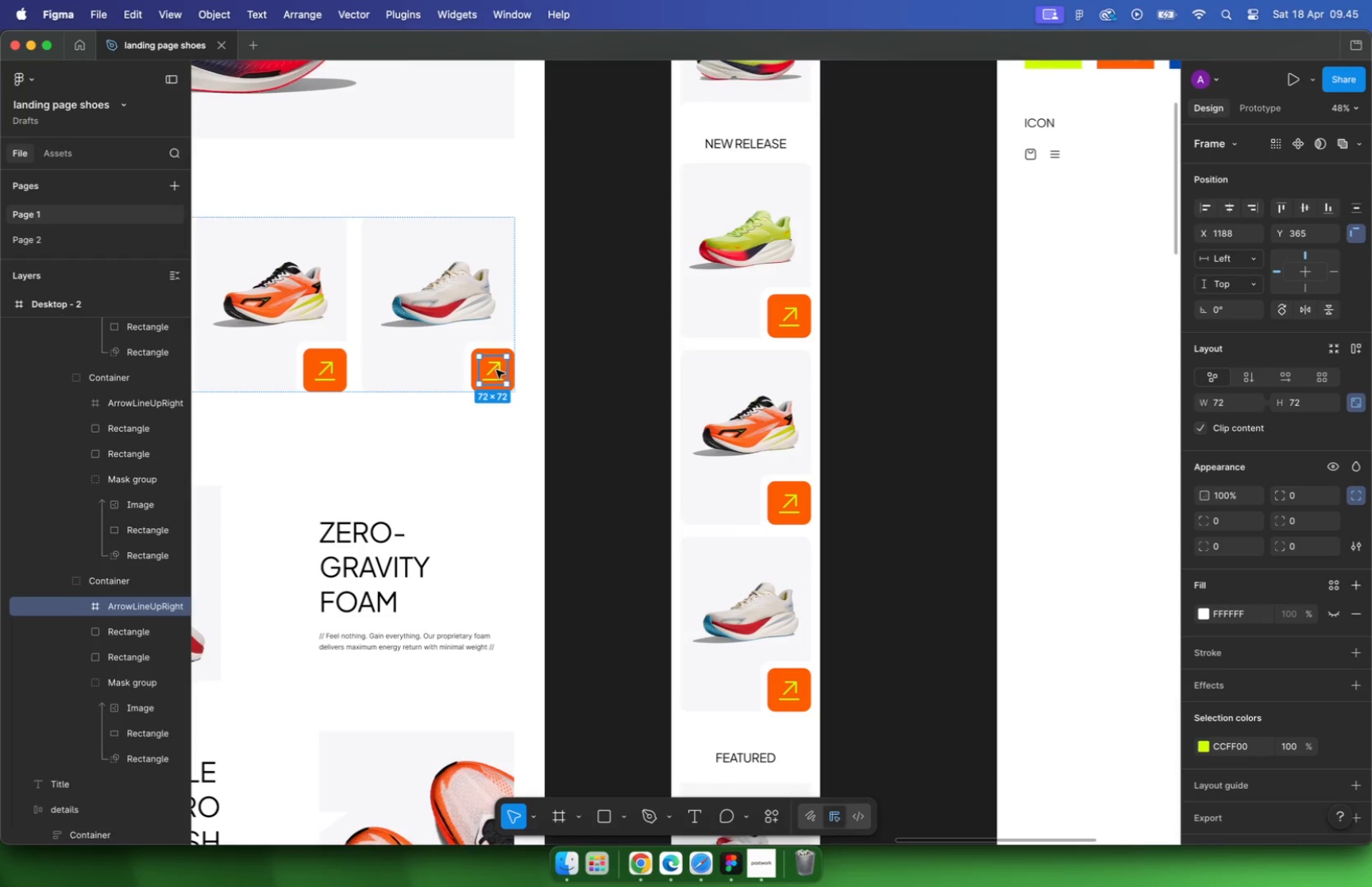 
key(Meta+C)
 